 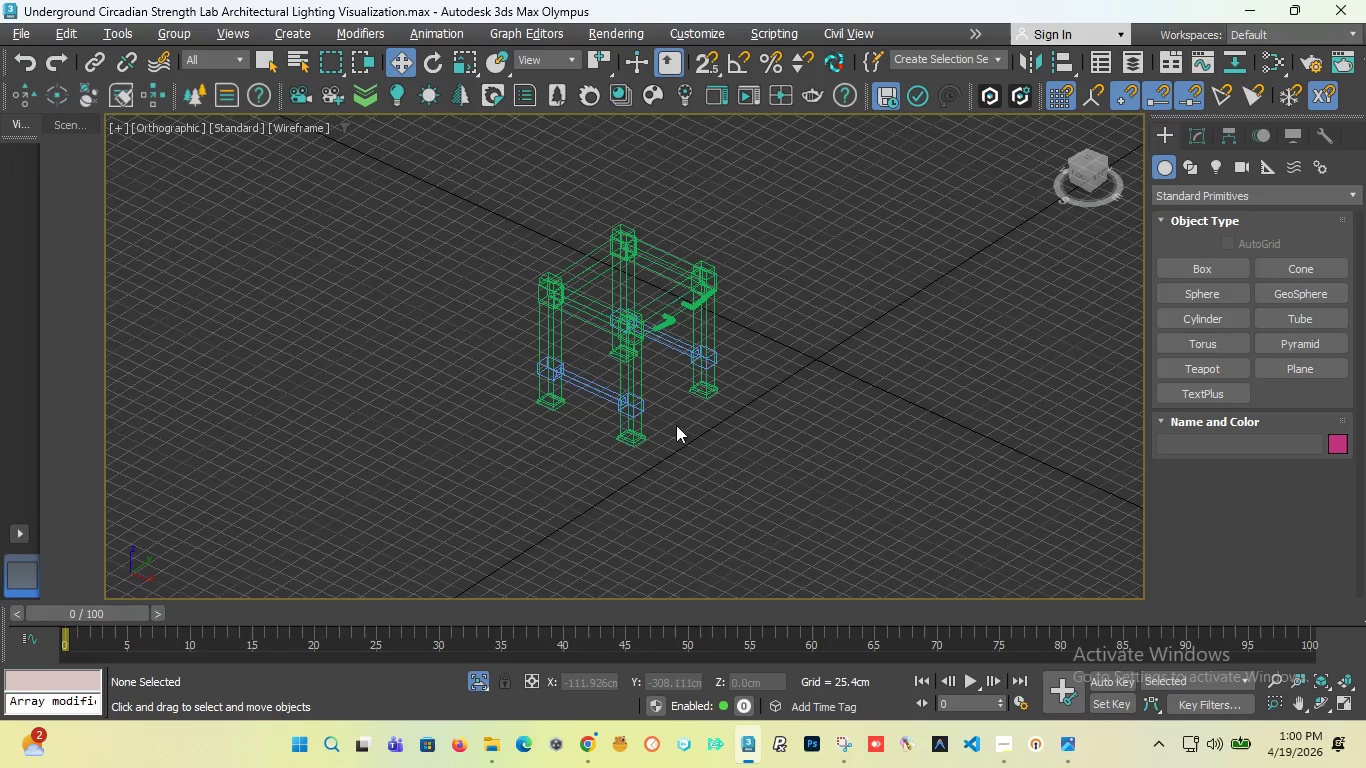 
scroll: coordinate [724, 426], scroll_direction: up, amount: 3.0
 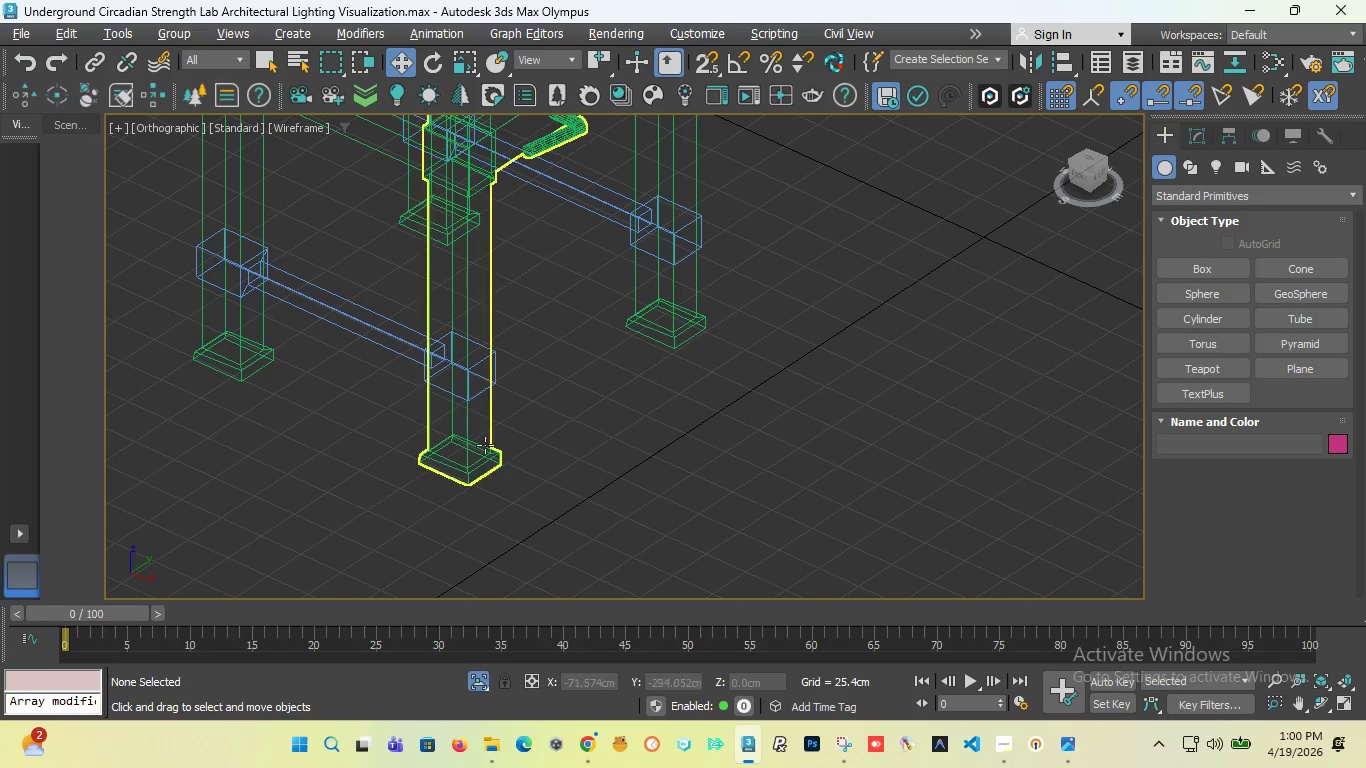 
mouse_move([485, 492])
 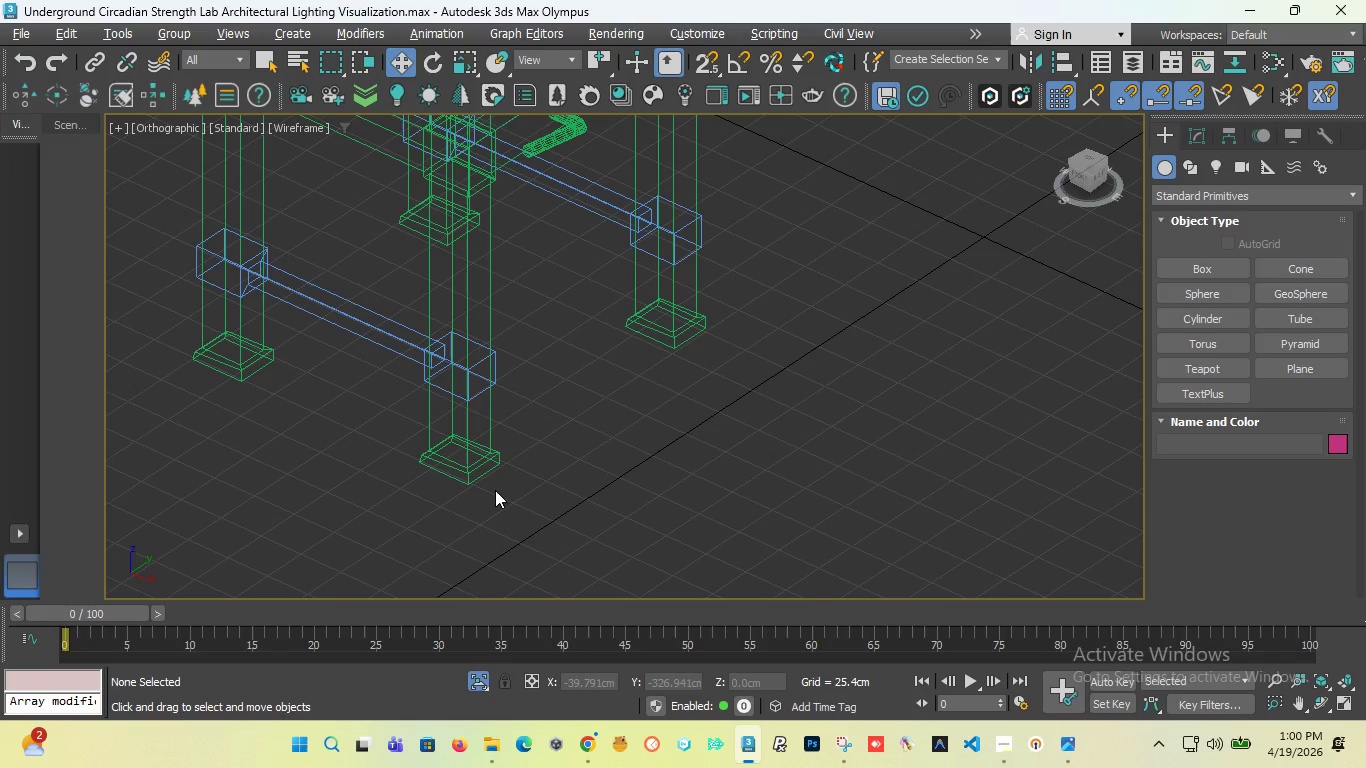 
scroll: coordinate [495, 490], scroll_direction: down, amount: 2.0
 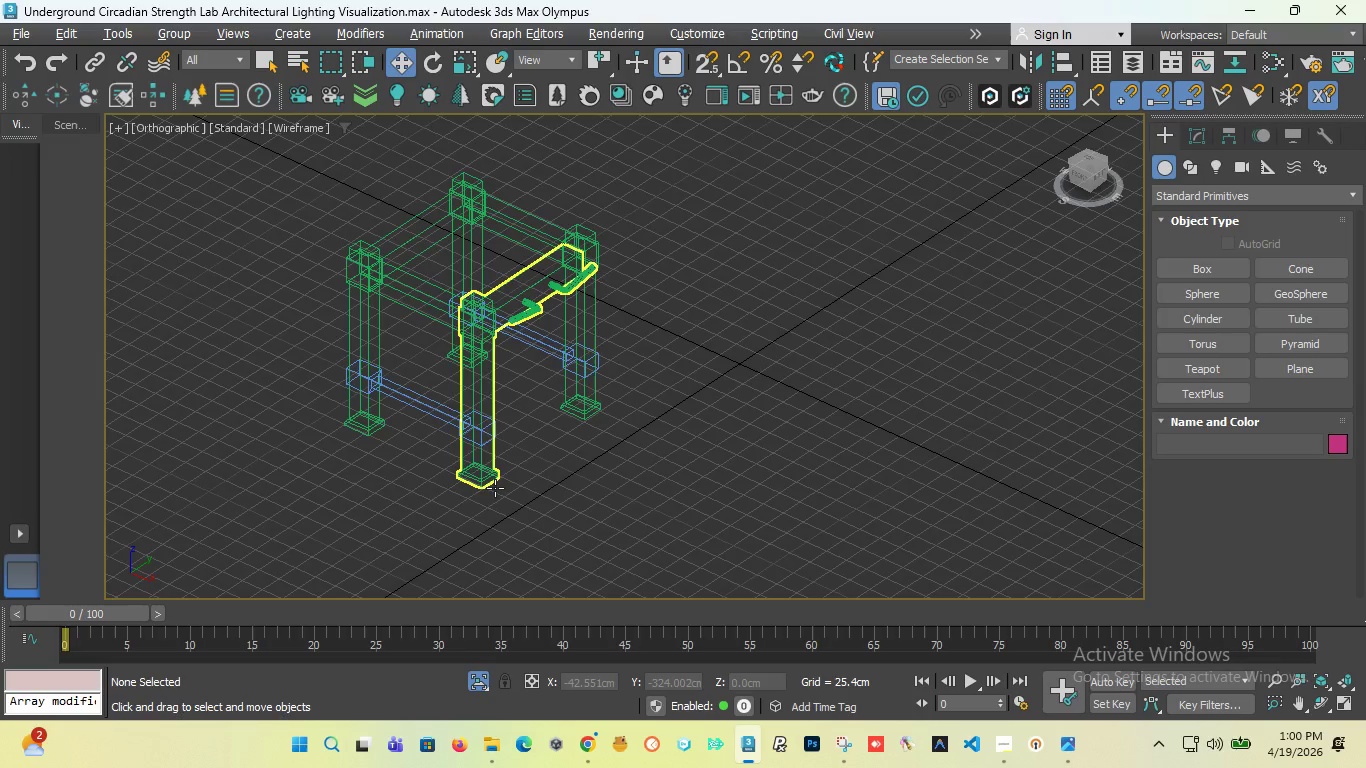 
scroll: coordinate [495, 488], scroll_direction: up, amount: 2.0
 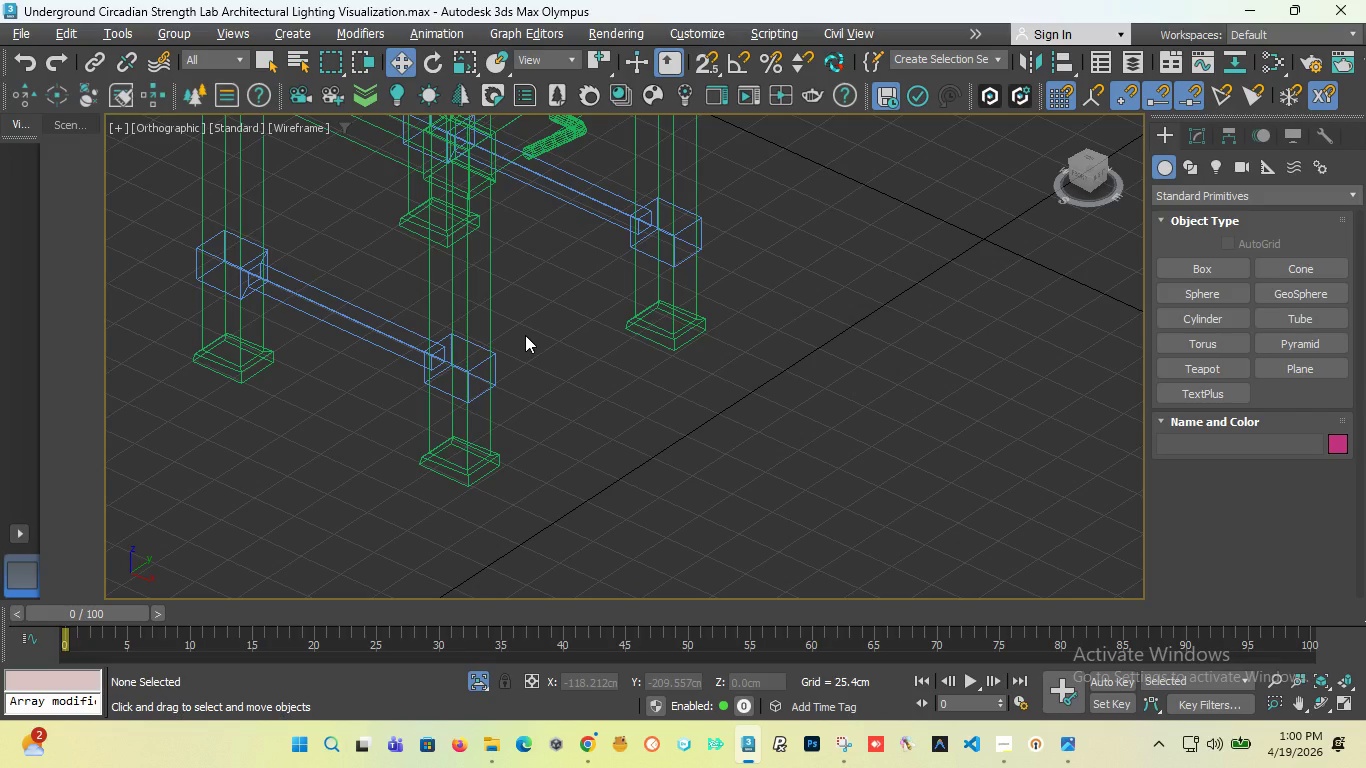 
wait(10.89)
 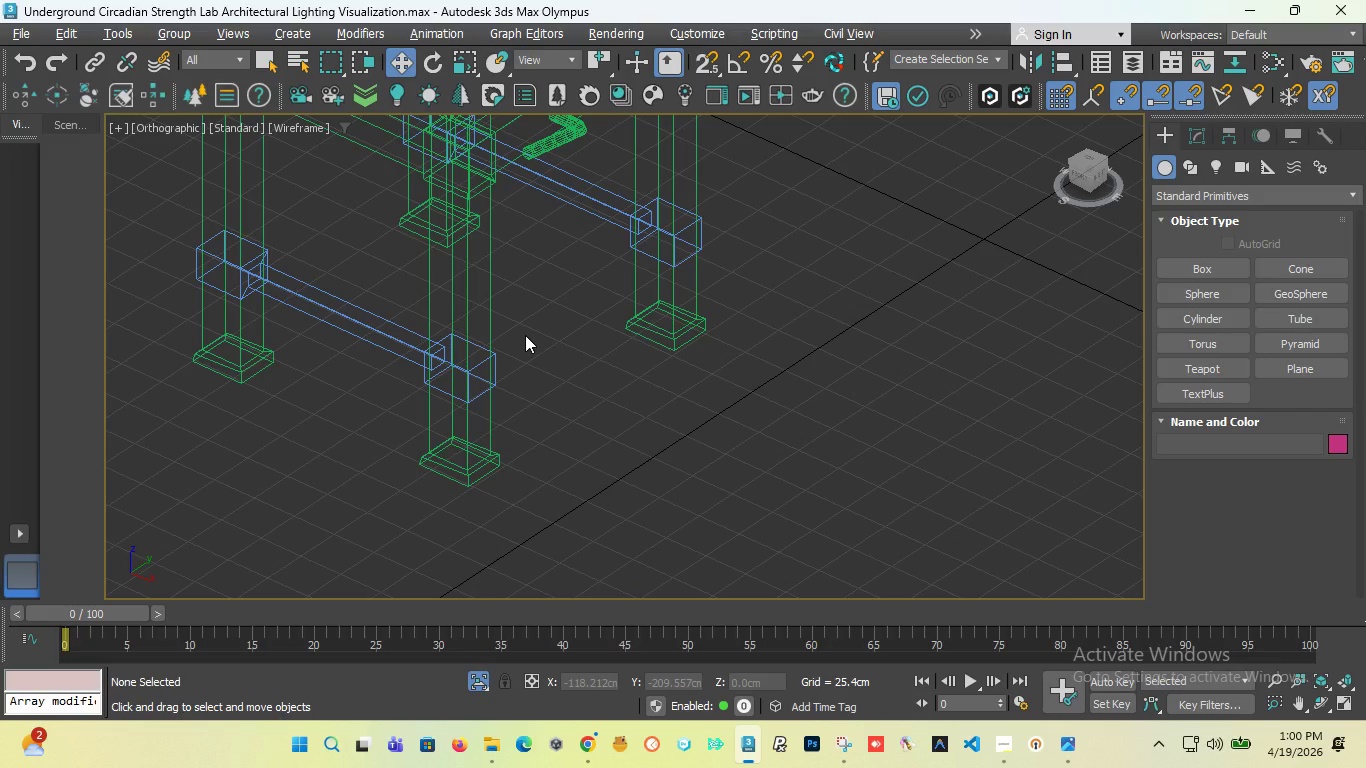 
scroll: coordinate [531, 379], scroll_direction: down, amount: 3.0
 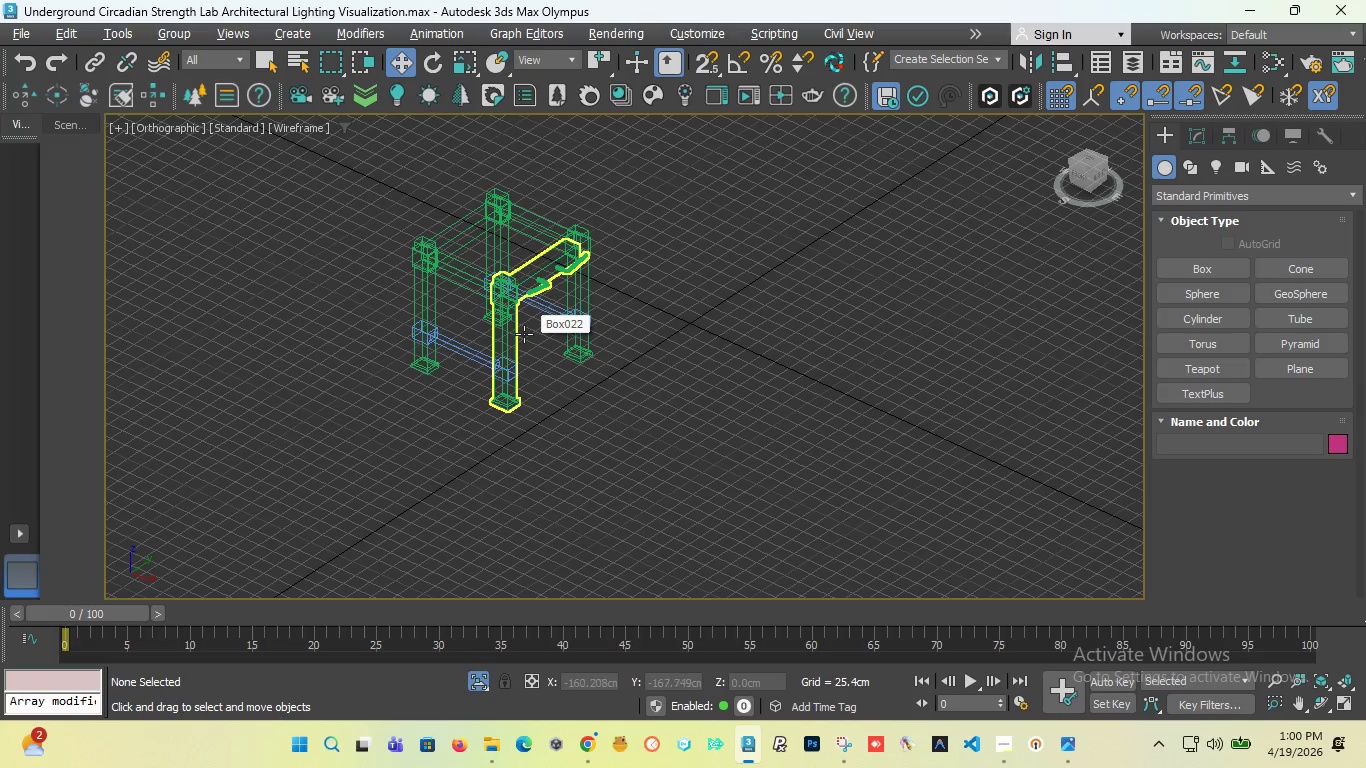 
key(T)
 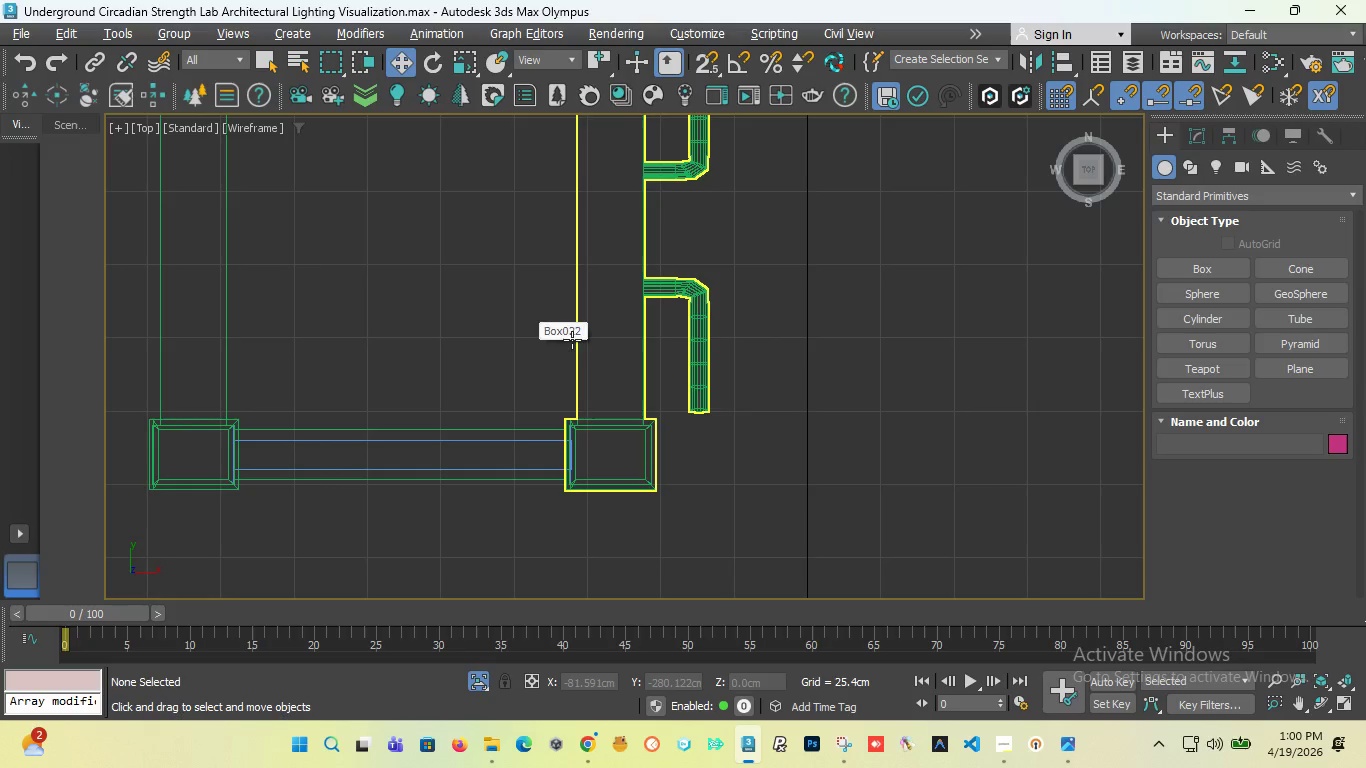 
scroll: coordinate [572, 340], scroll_direction: down, amount: 2.0
 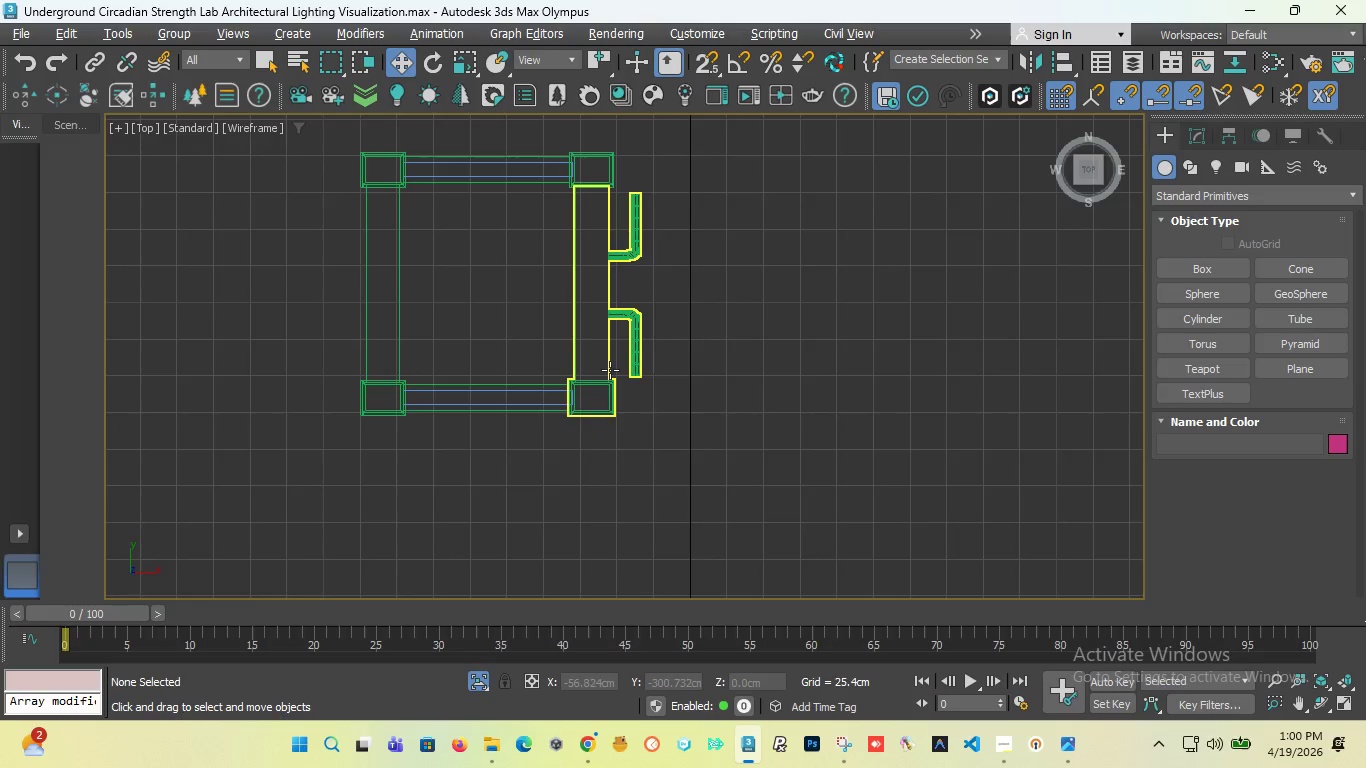 
scroll: coordinate [611, 370], scroll_direction: up, amount: 2.0
 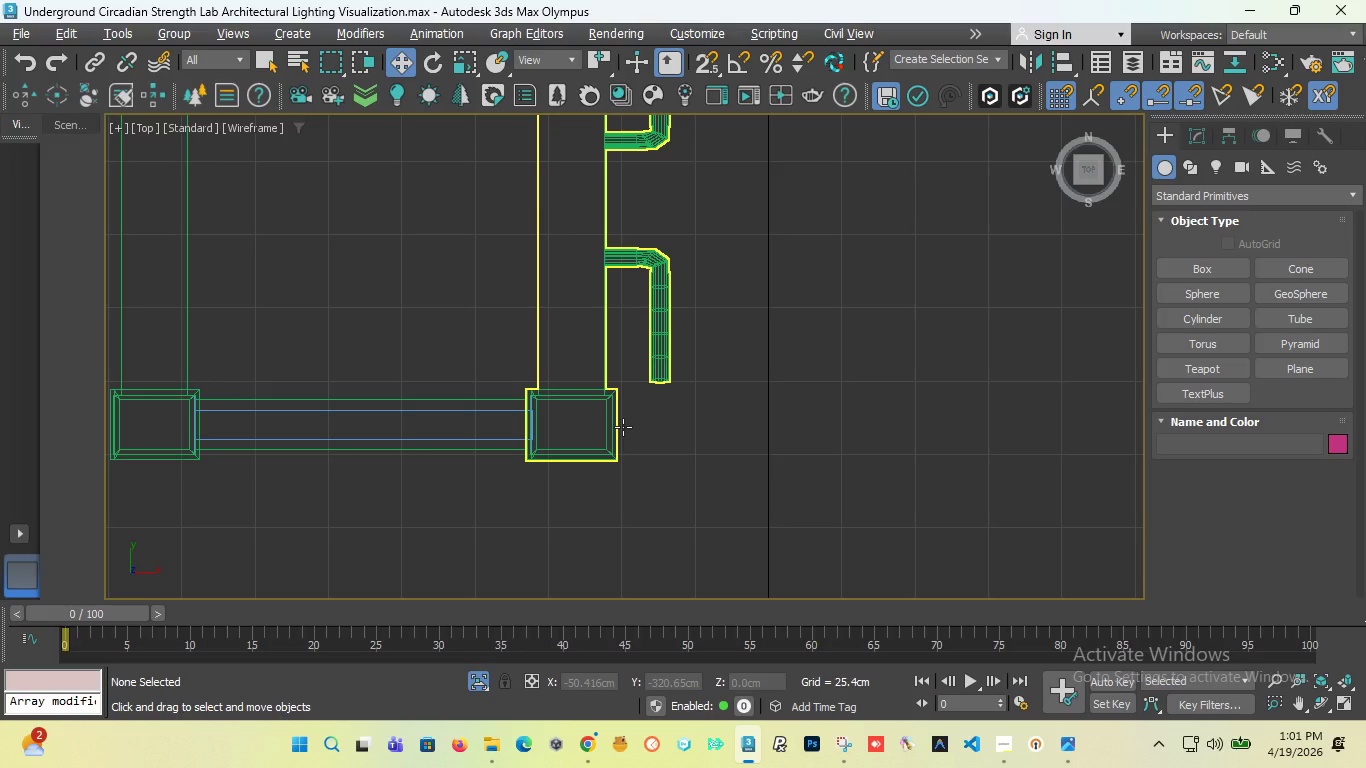 
wait(39.33)
 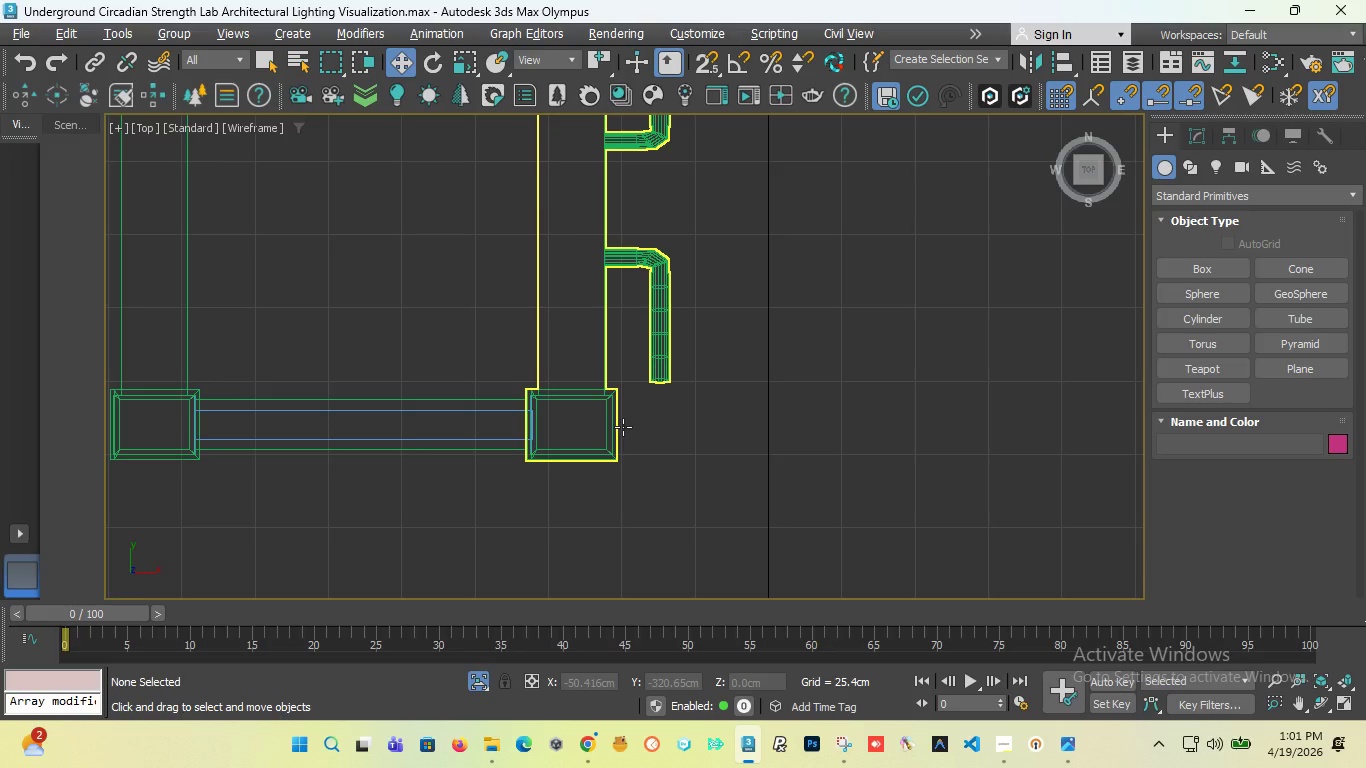 
left_click([1194, 269])
 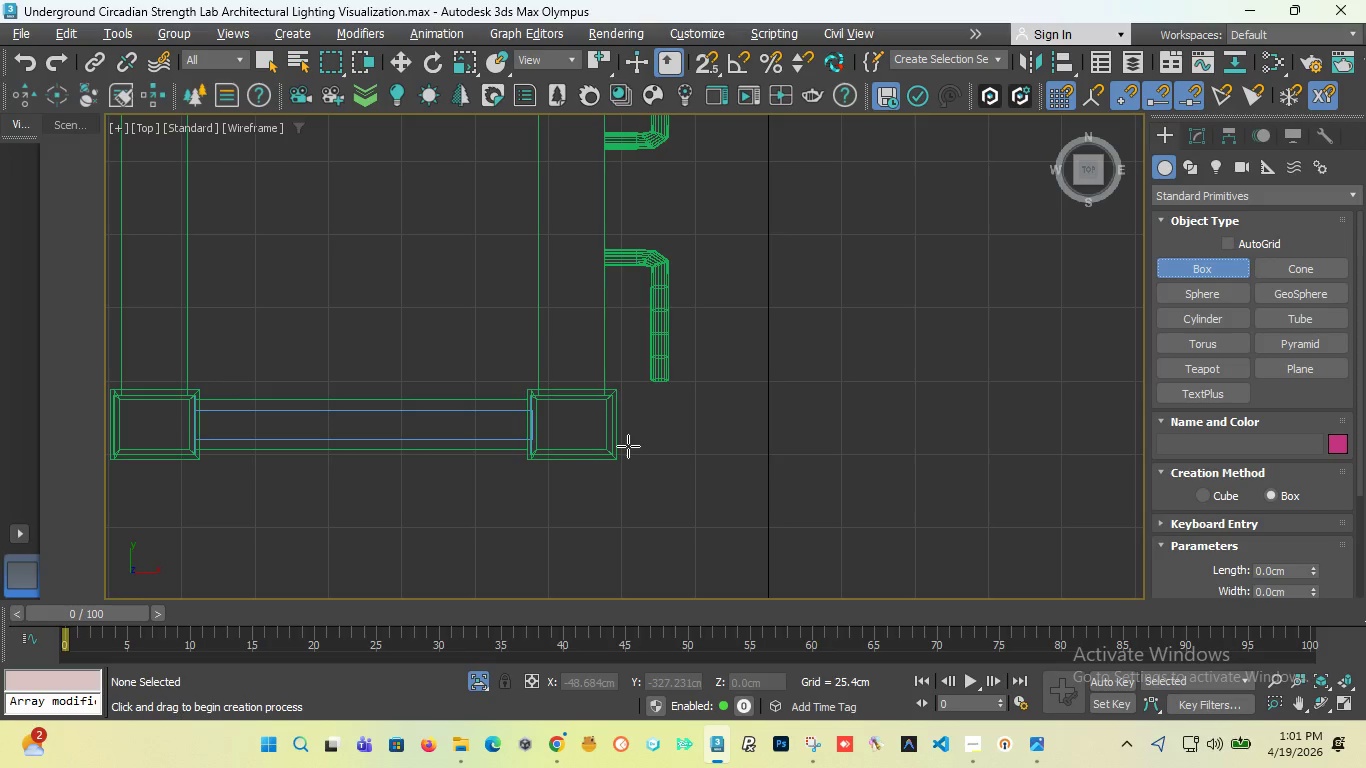 
scroll: coordinate [630, 446], scroll_direction: up, amount: 2.0
 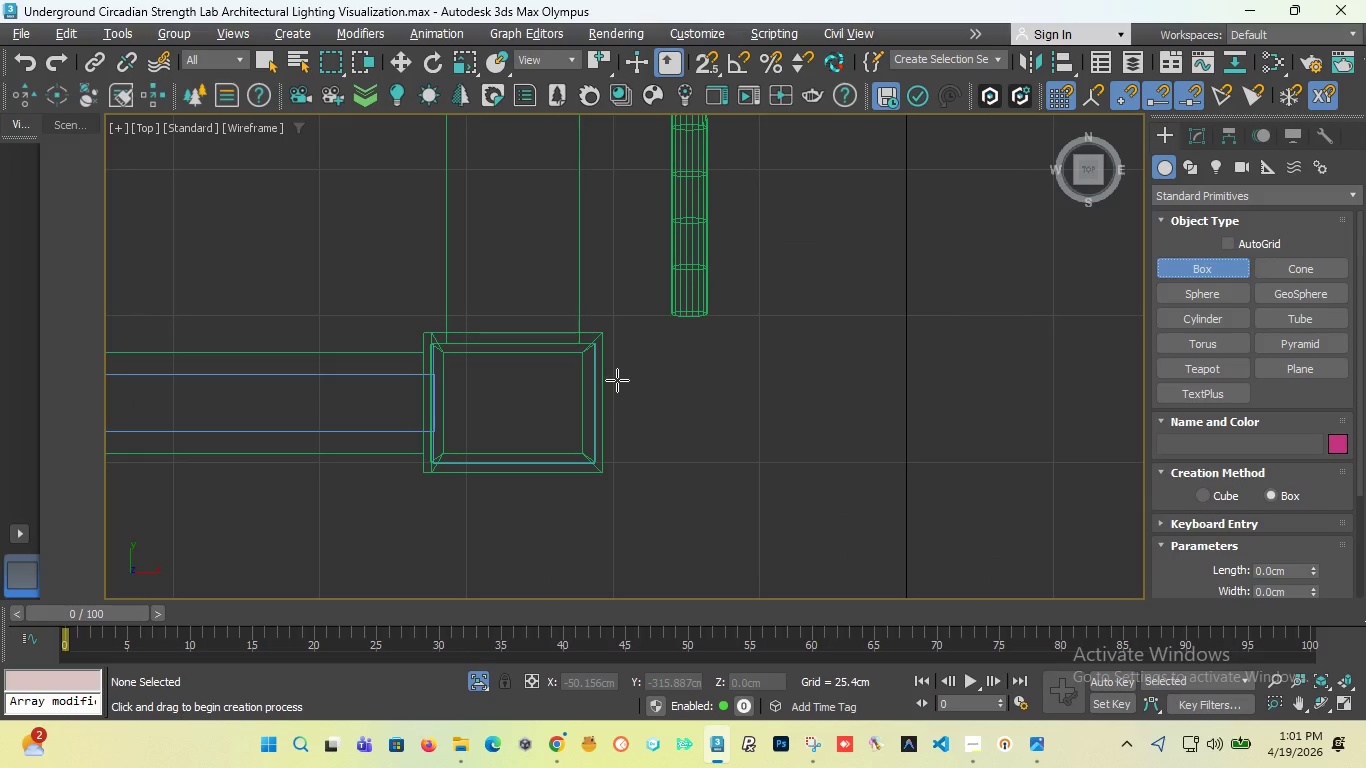 
left_click_drag(start_coordinate=[617, 380], to_coordinate=[654, 418])
 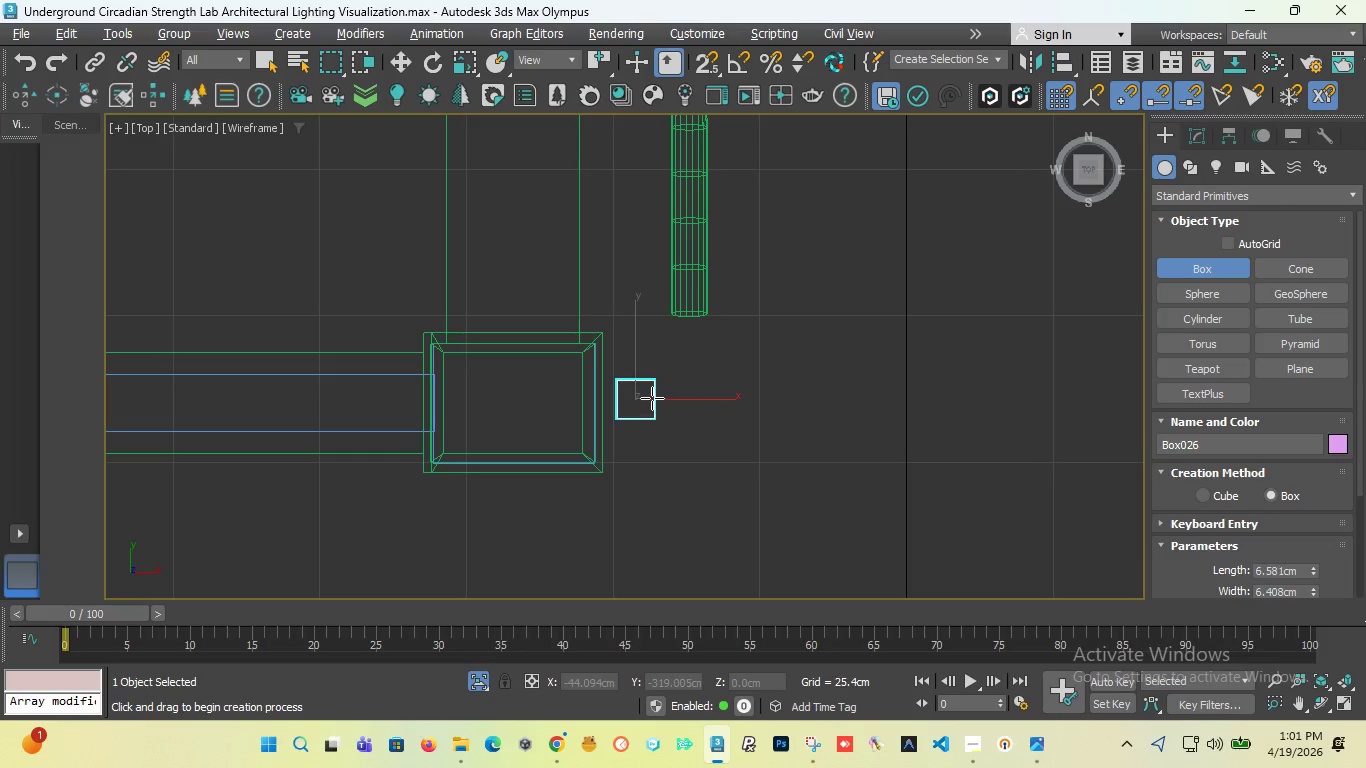 
left_click([652, 398])
 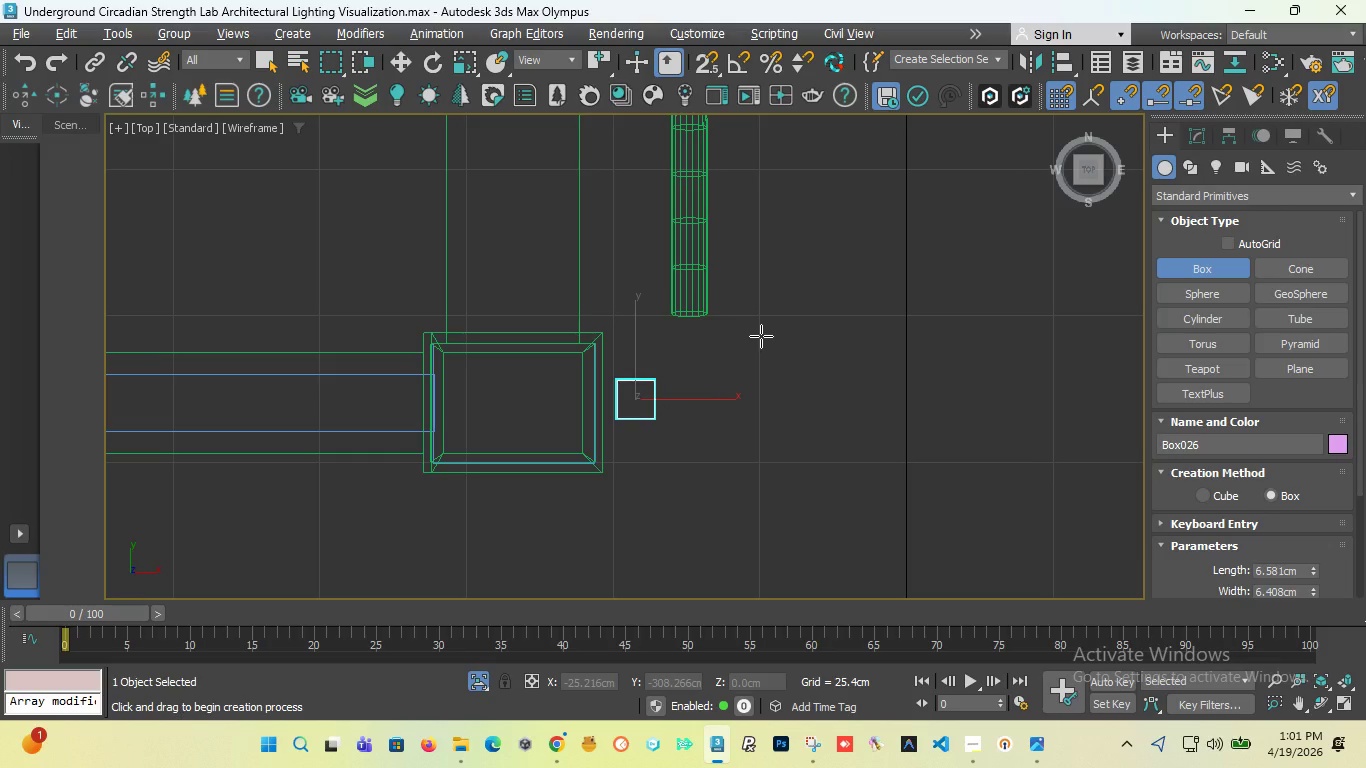 
key(F)
 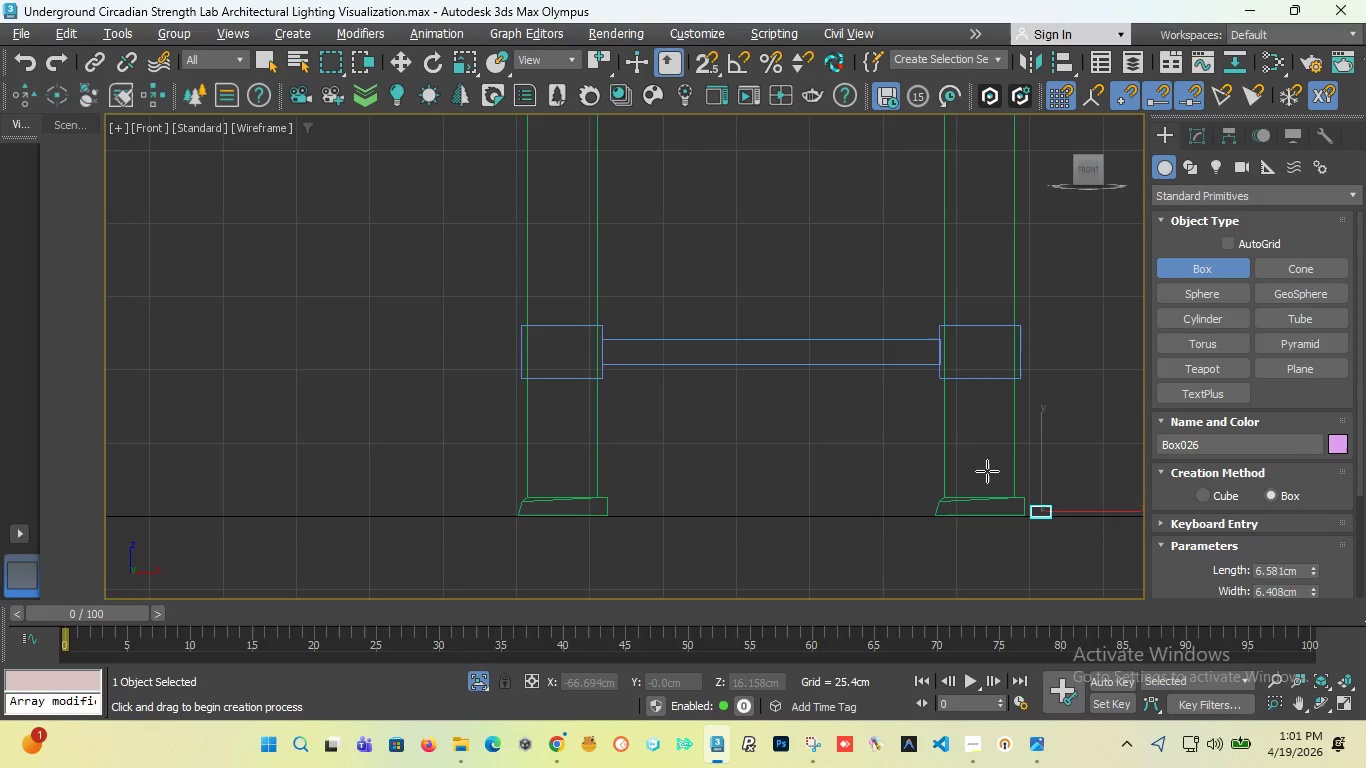 
scroll: coordinate [830, 455], scroll_direction: down, amount: 4.0
 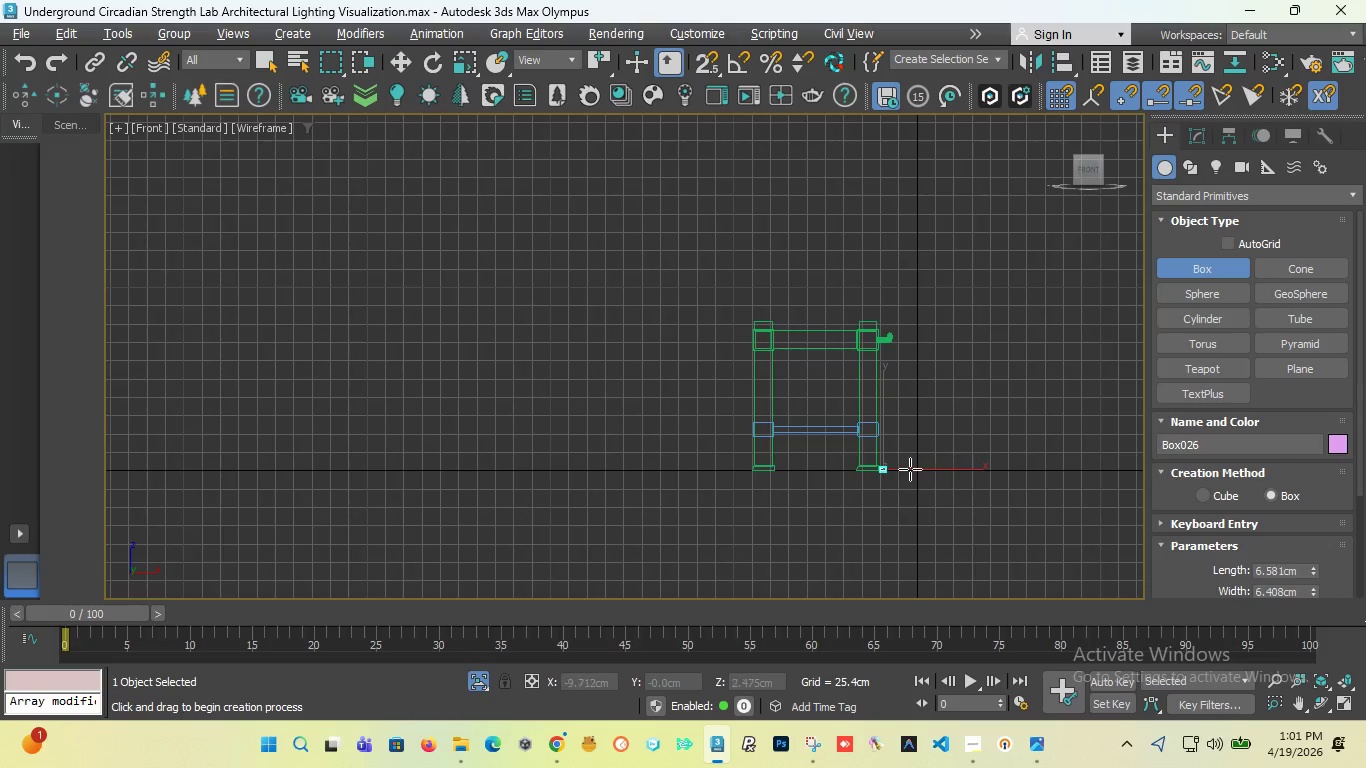 
scroll: coordinate [805, 470], scroll_direction: up, amount: 6.0
 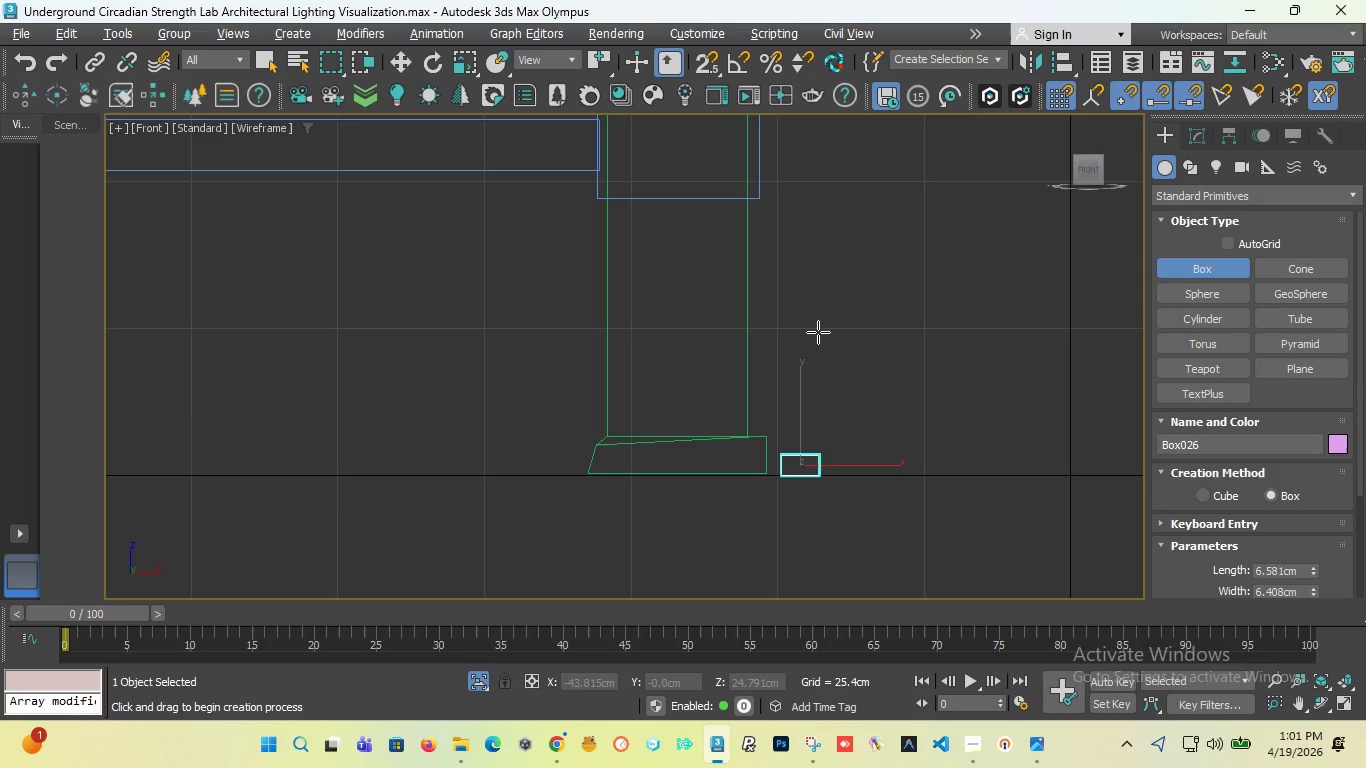 
key(W)
 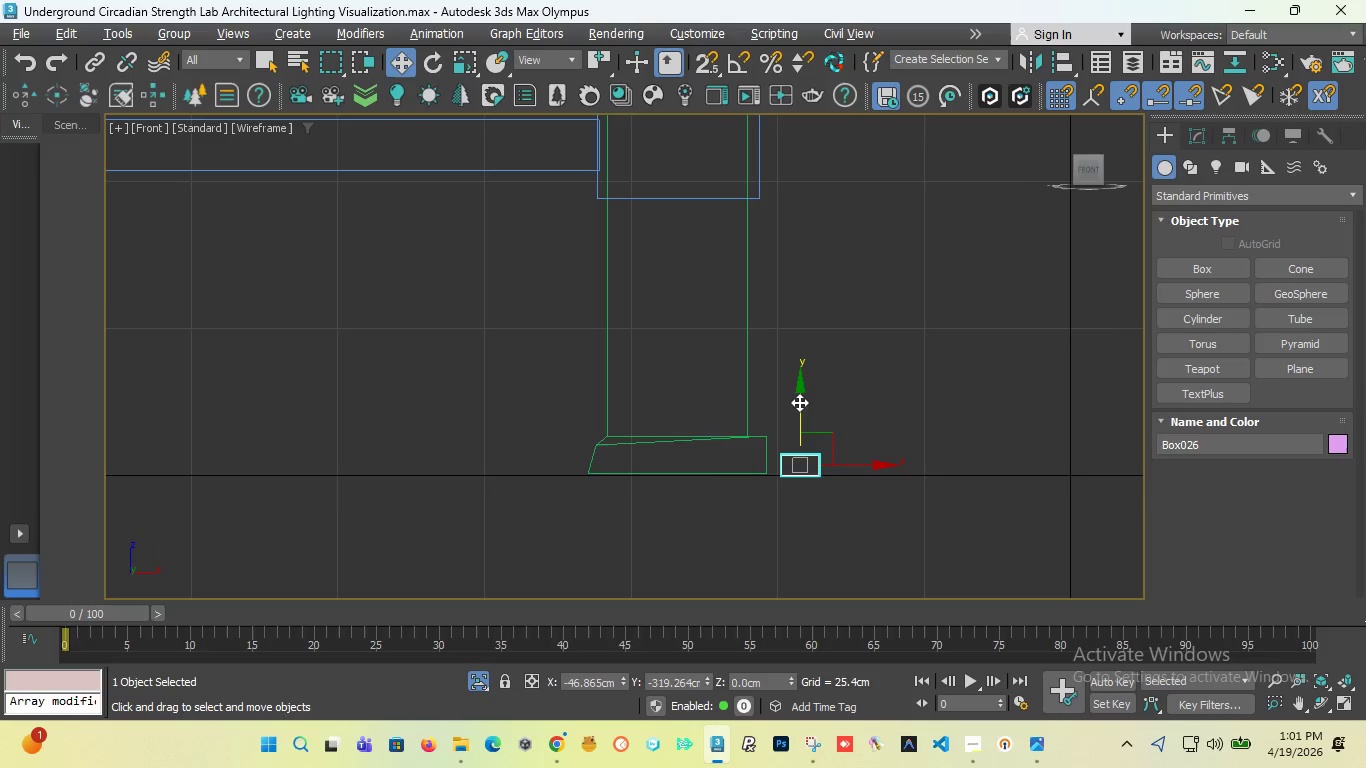 
left_click_drag(start_coordinate=[799, 403], to_coordinate=[790, 174])
 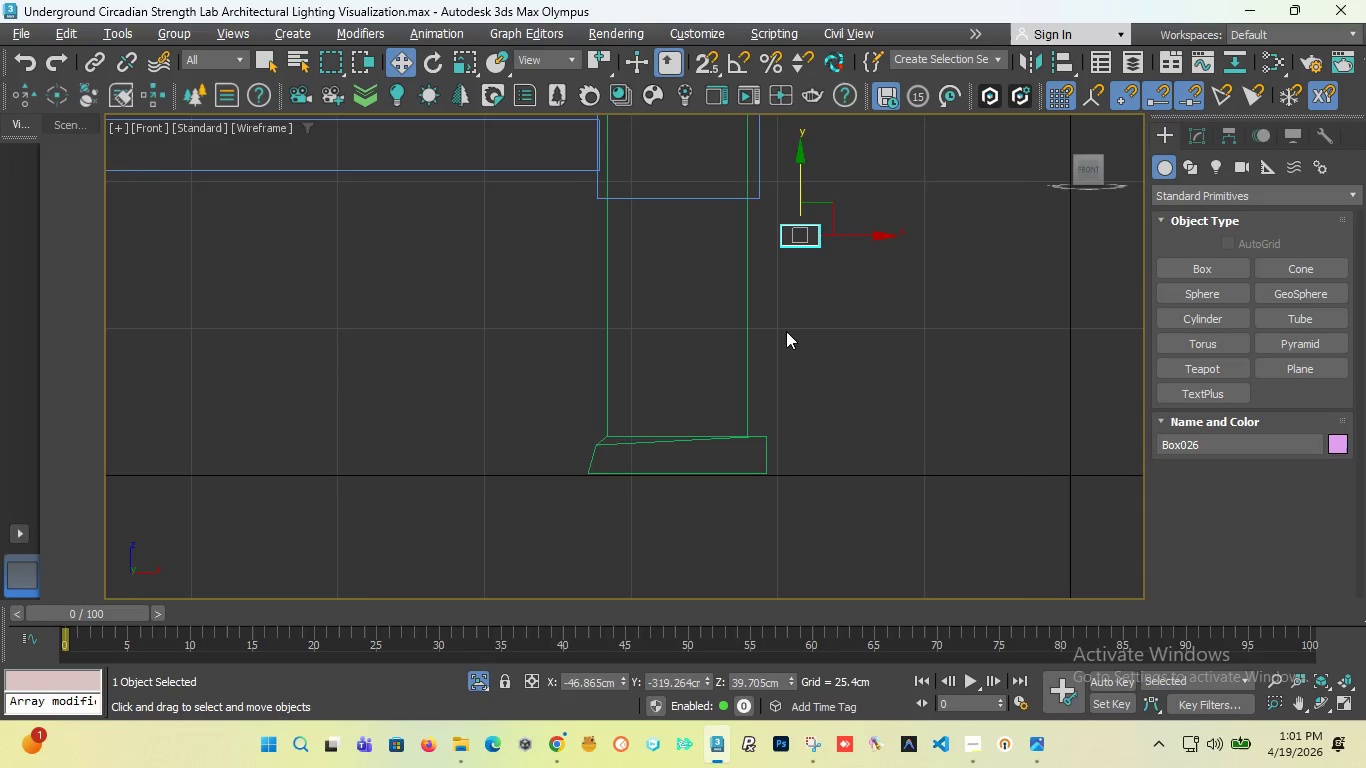 
scroll: coordinate [782, 351], scroll_direction: down, amount: 4.0
 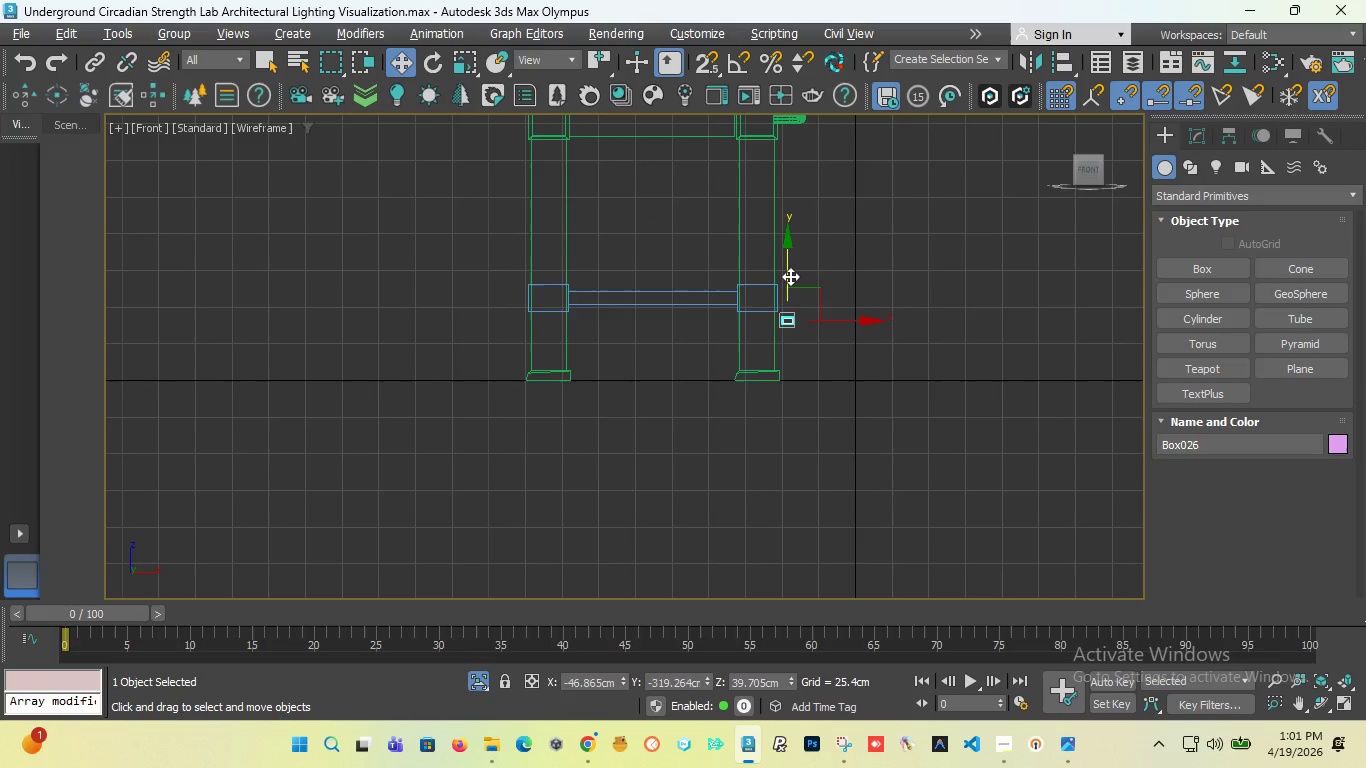 
left_click_drag(start_coordinate=[791, 276], to_coordinate=[792, 153])
 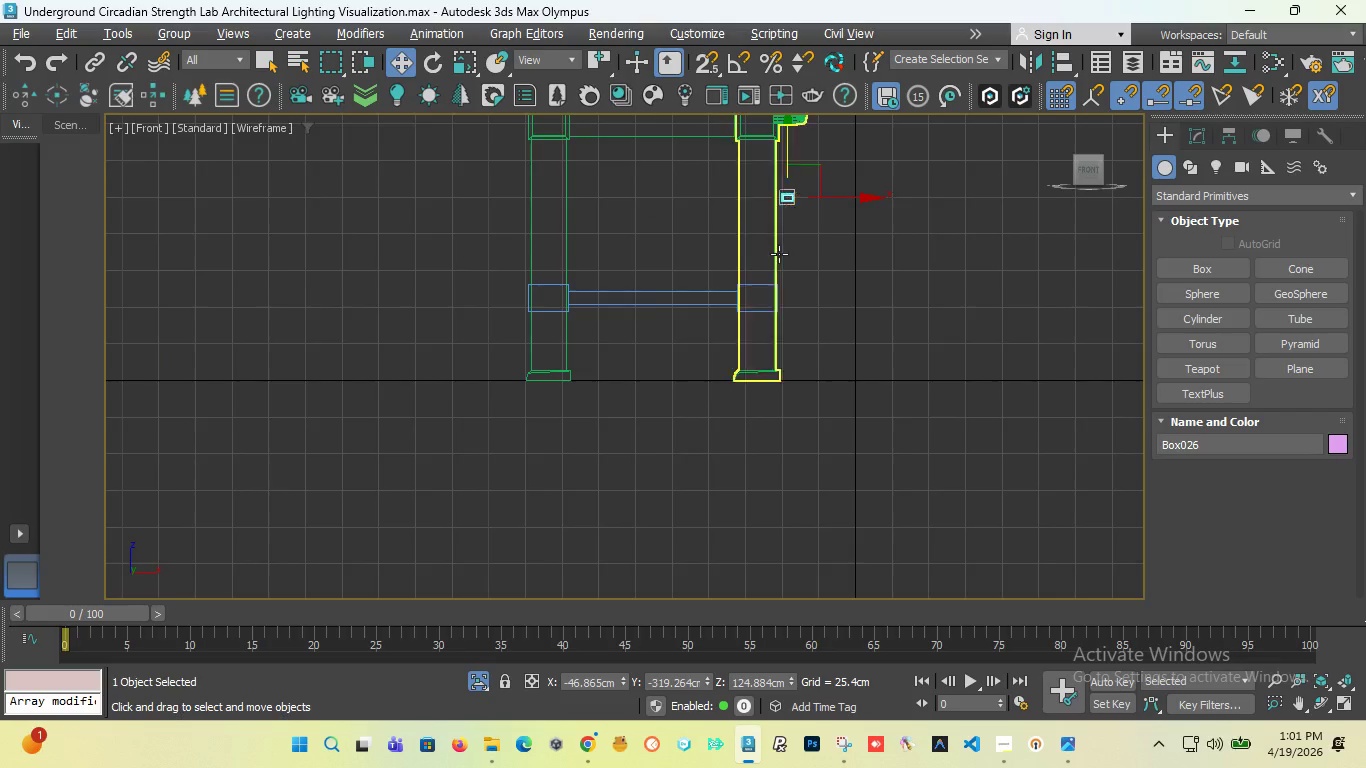 
scroll: coordinate [783, 224], scroll_direction: none, amount: 0.0
 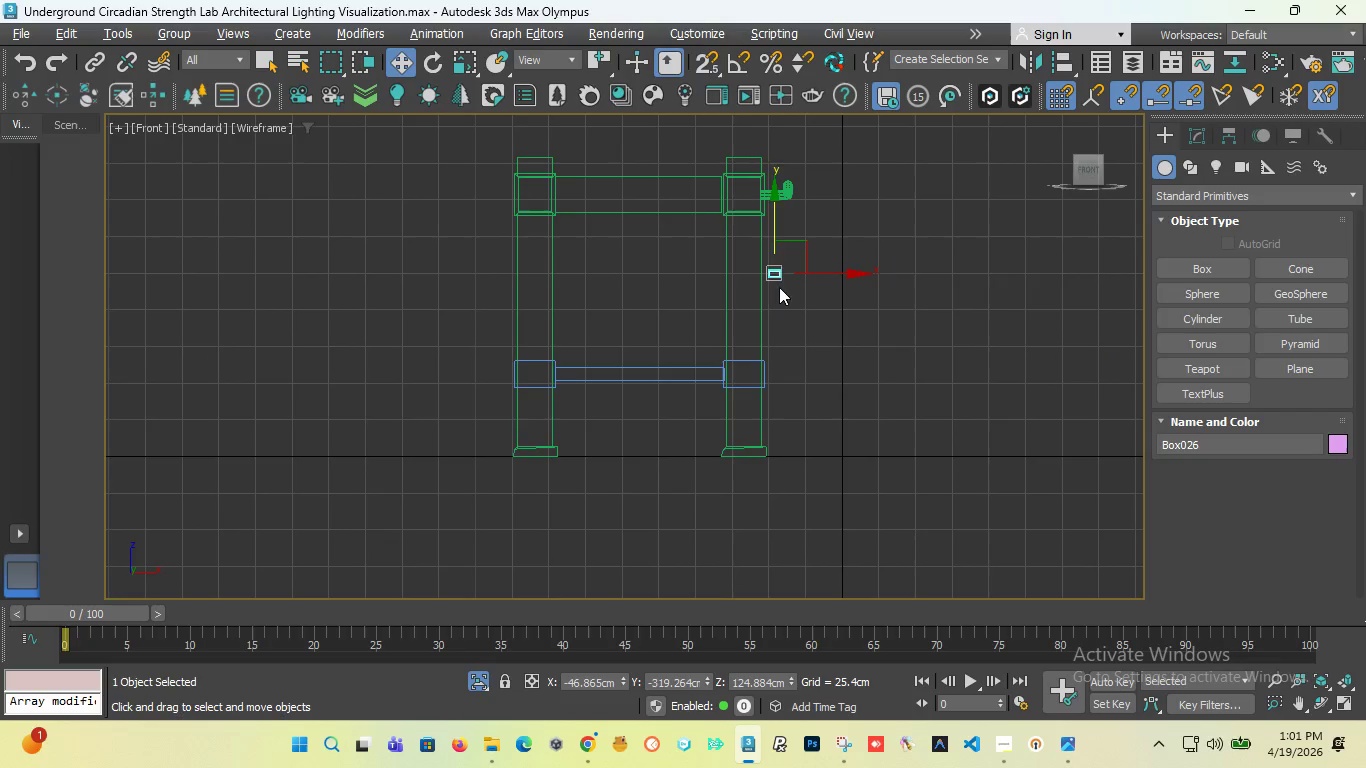 
scroll: coordinate [779, 269], scroll_direction: up, amount: 4.0
 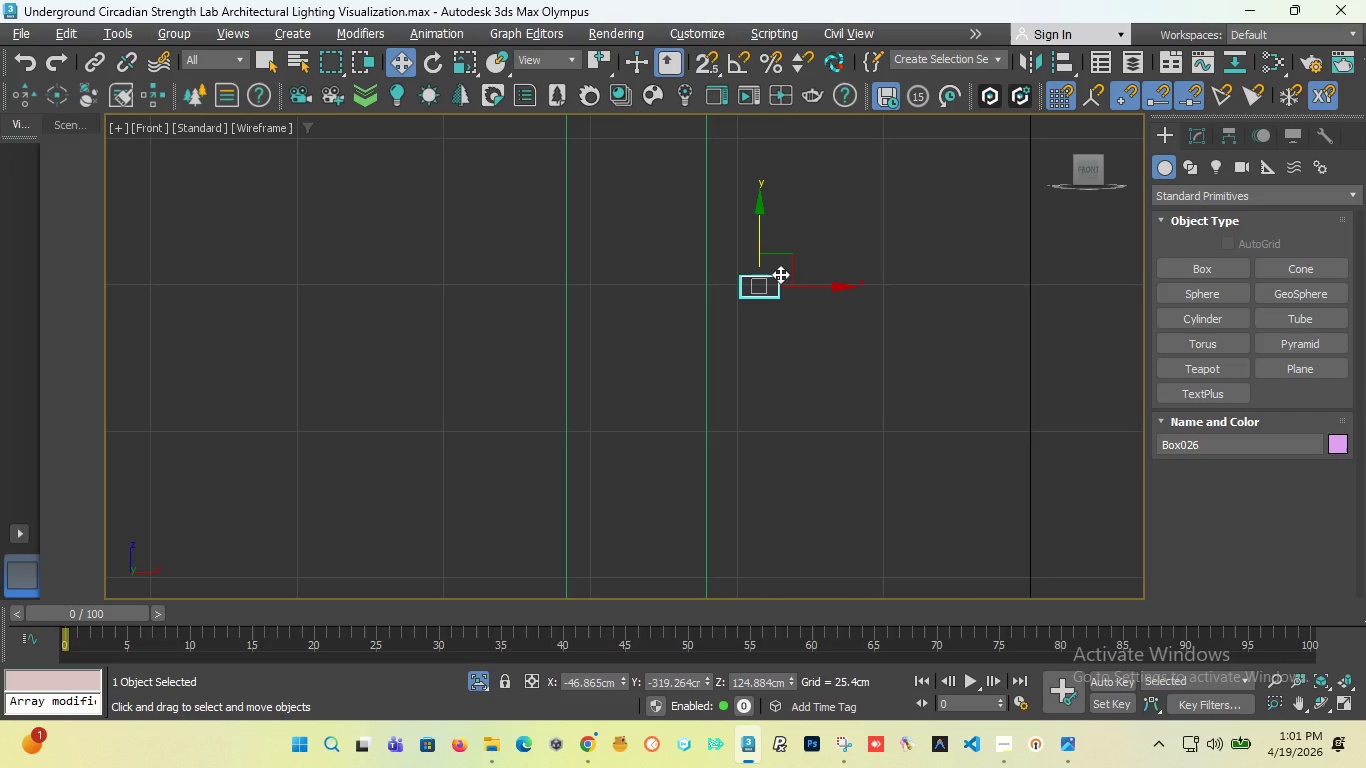 
key(T)
 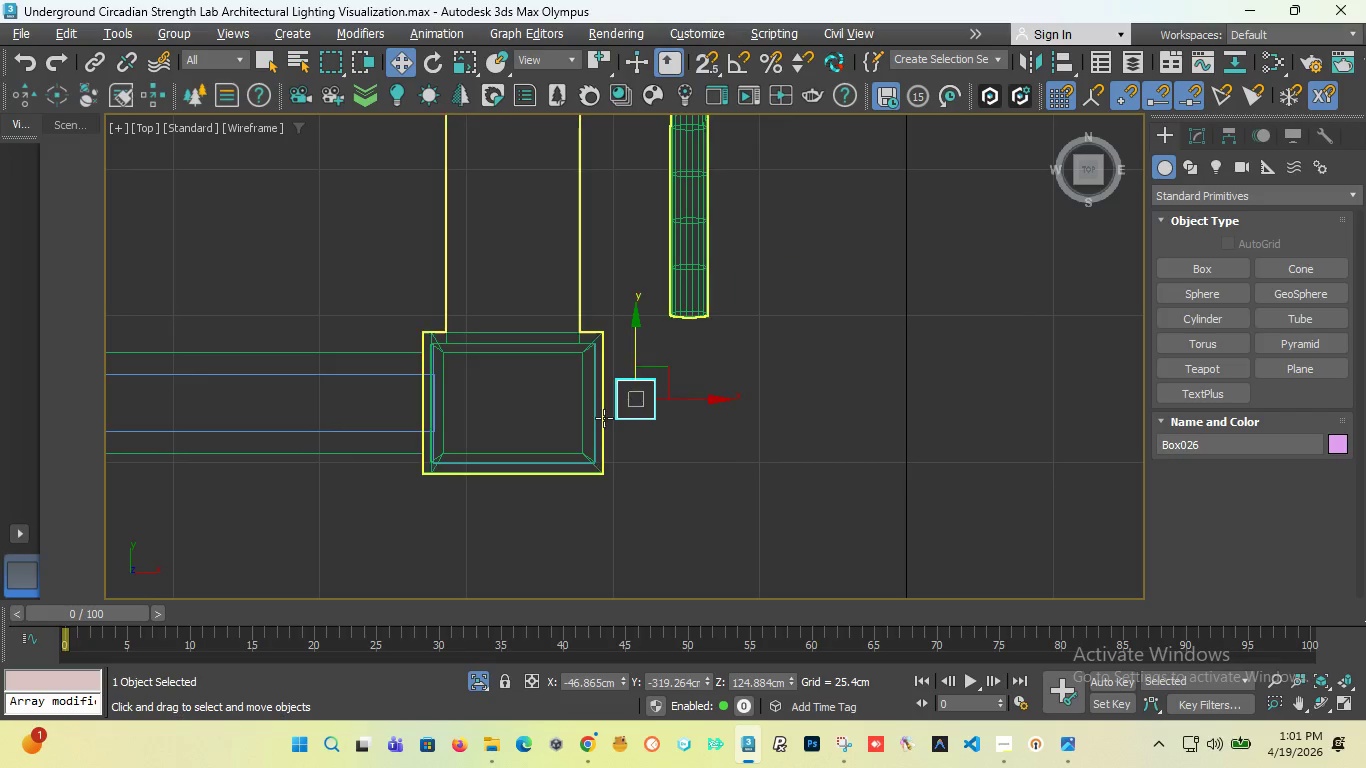 
scroll: coordinate [607, 414], scroll_direction: up, amount: 2.0
 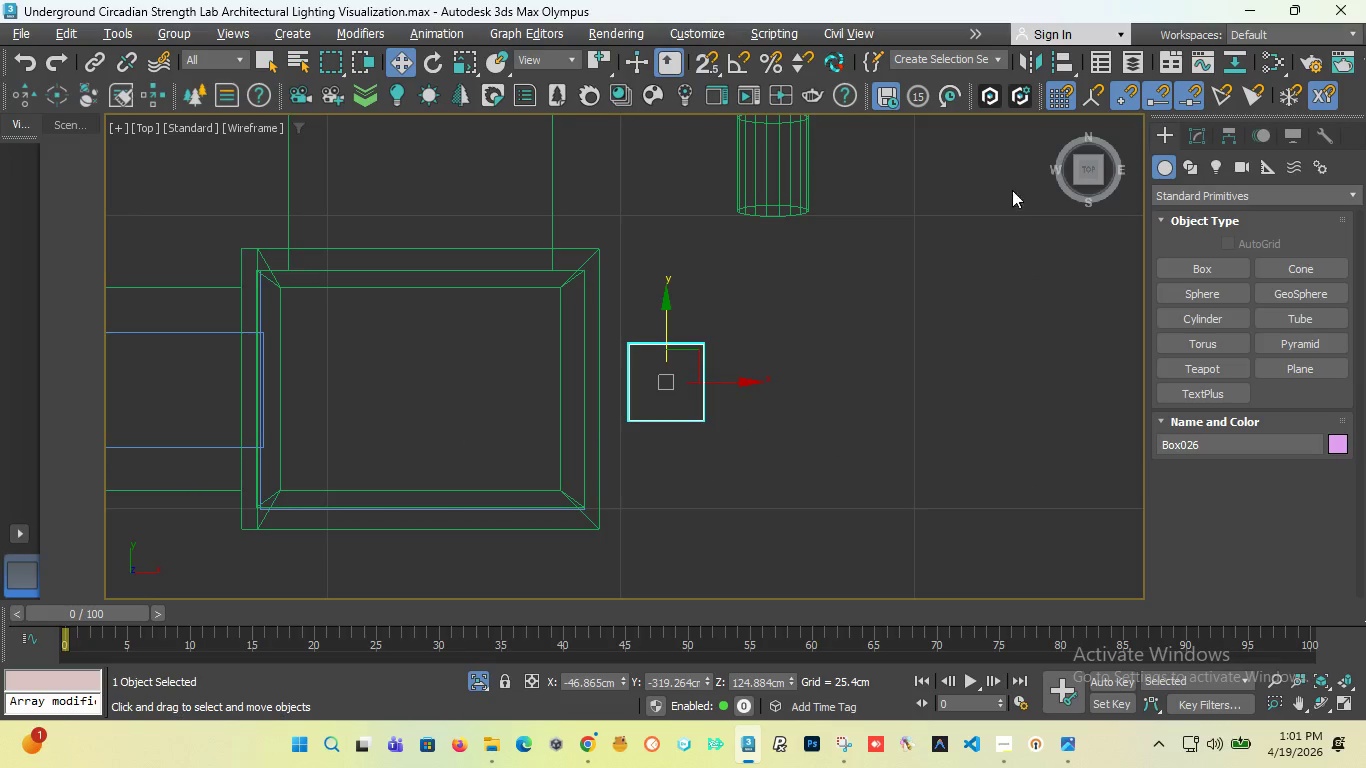 
left_click_drag(start_coordinate=[1079, 168], to_coordinate=[916, 150])
 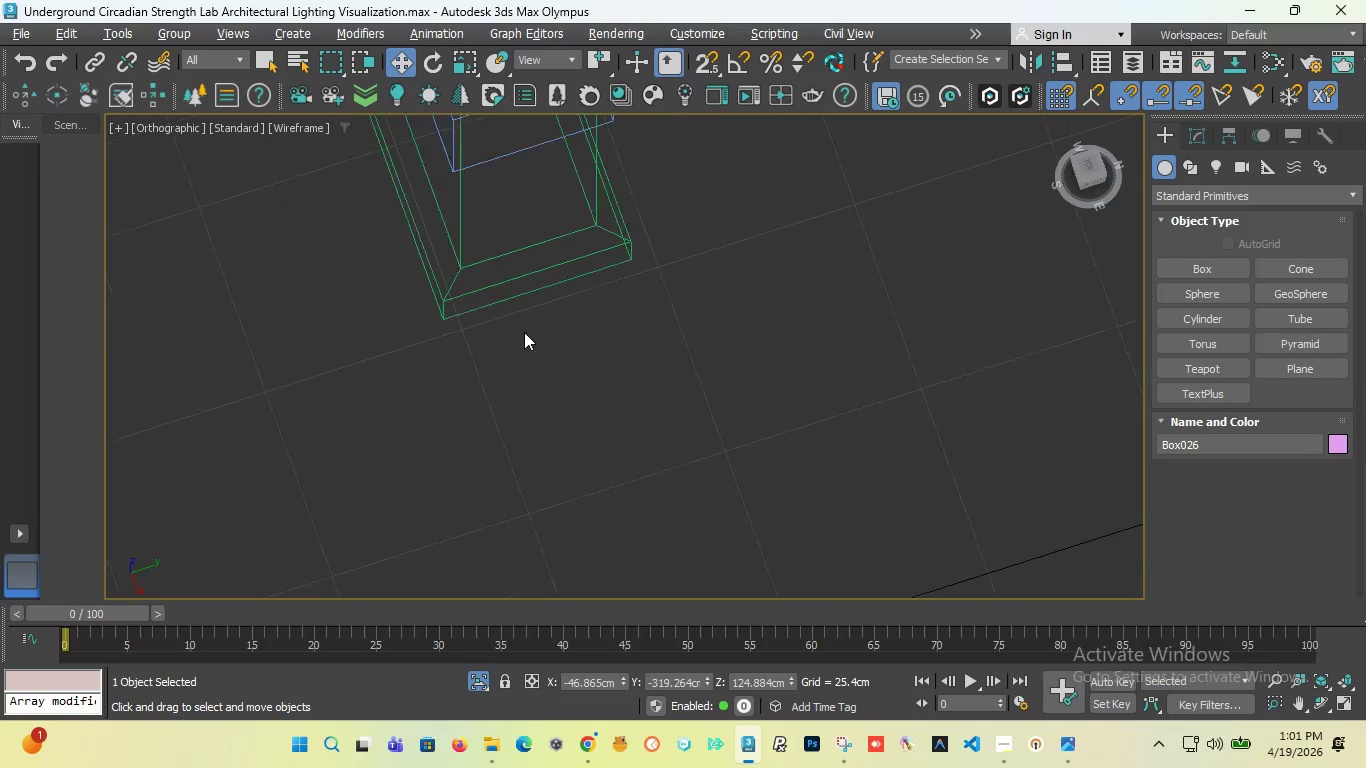 
scroll: coordinate [551, 207], scroll_direction: down, amount: 1.0
 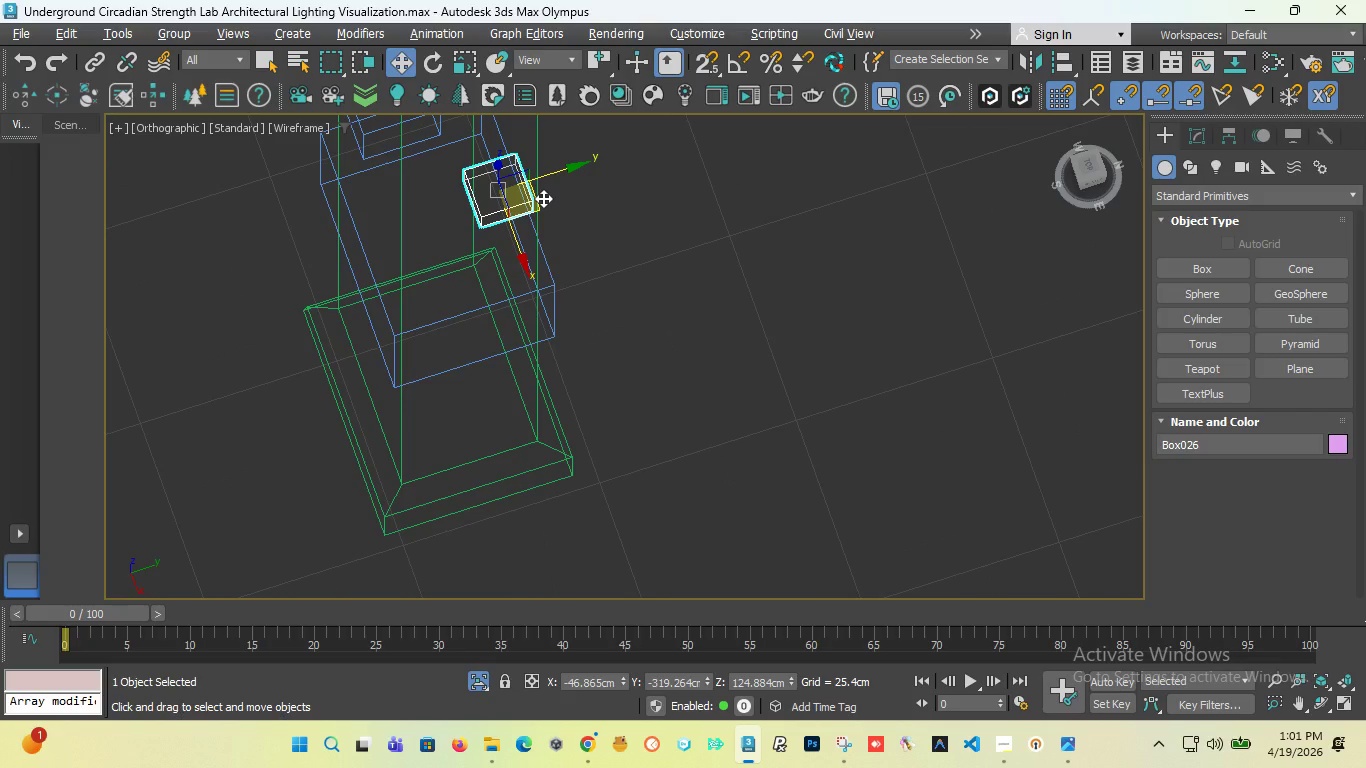 
key(L)
 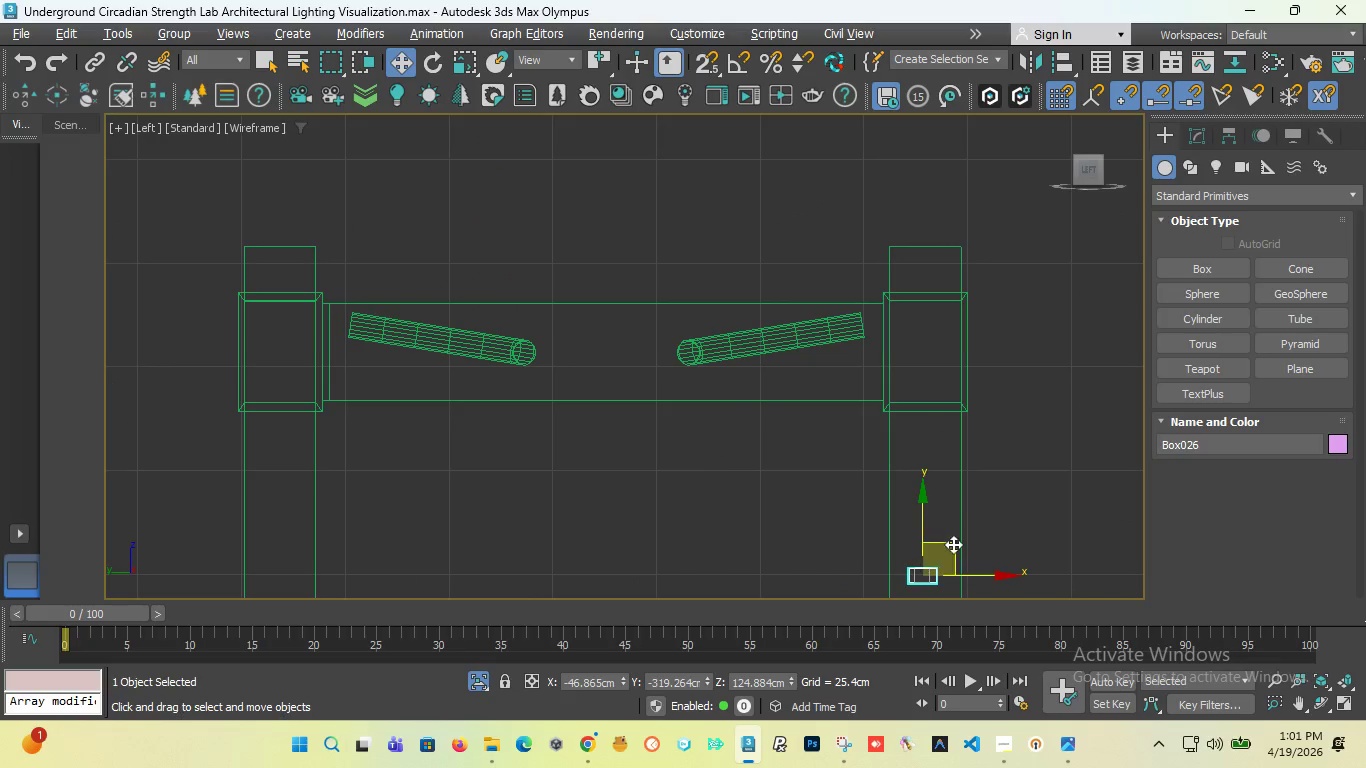 
scroll: coordinate [860, 484], scroll_direction: up, amount: 1.0
 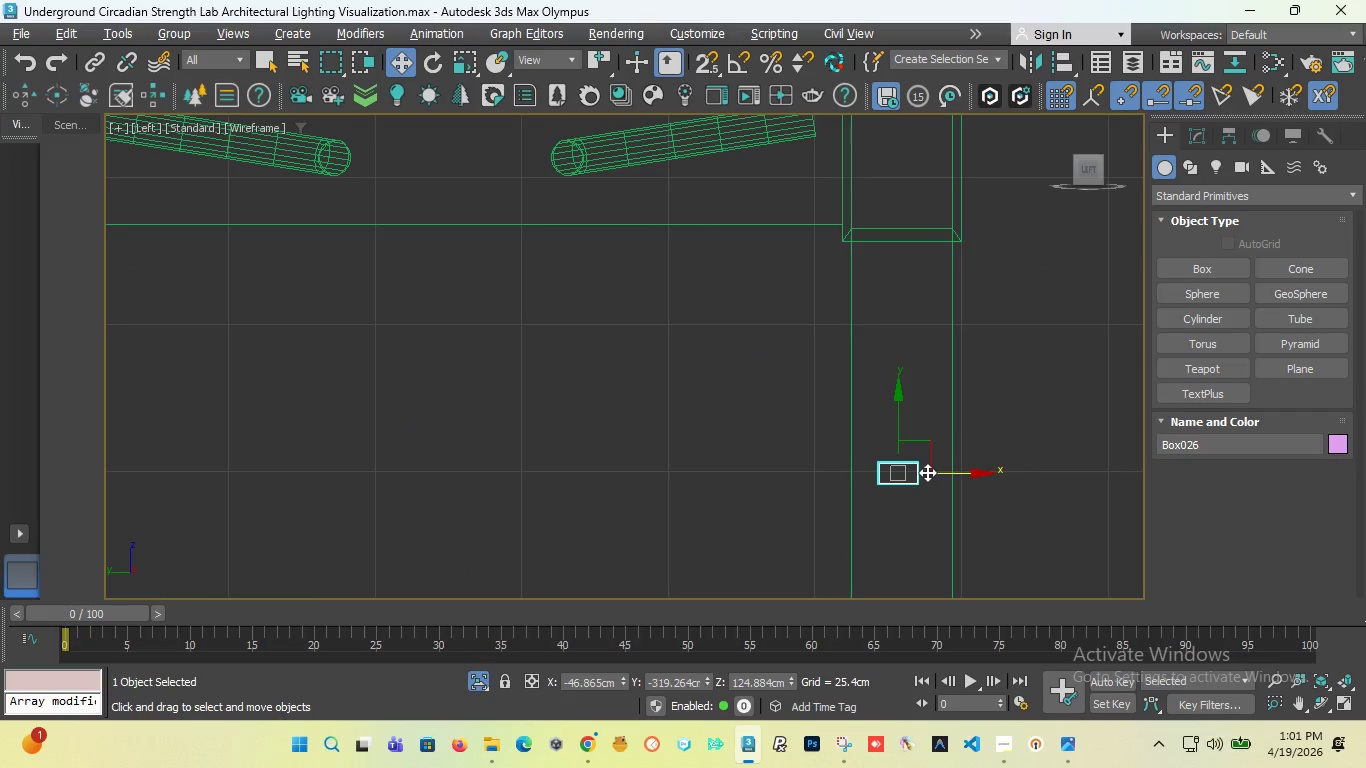 
left_click_drag(start_coordinate=[927, 472], to_coordinate=[934, 473])
 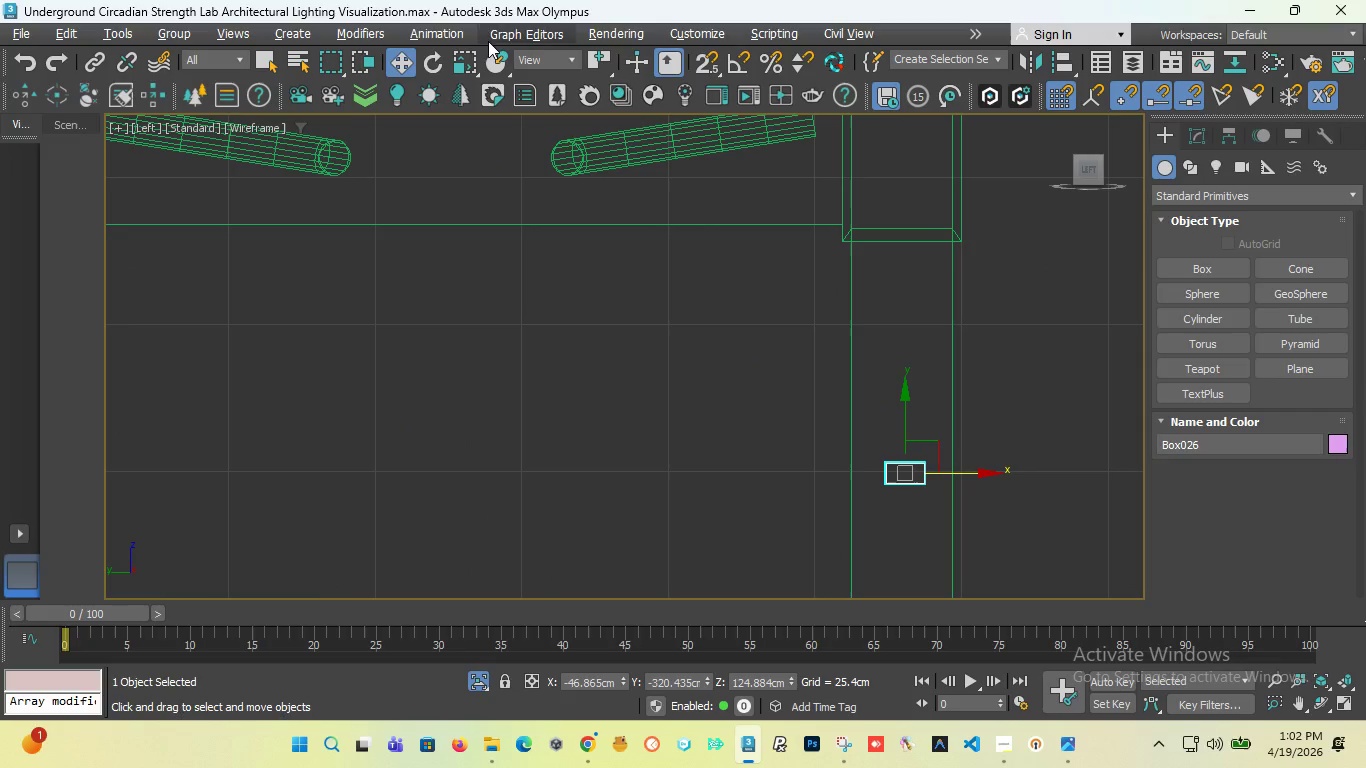 
left_click([465, 53])
 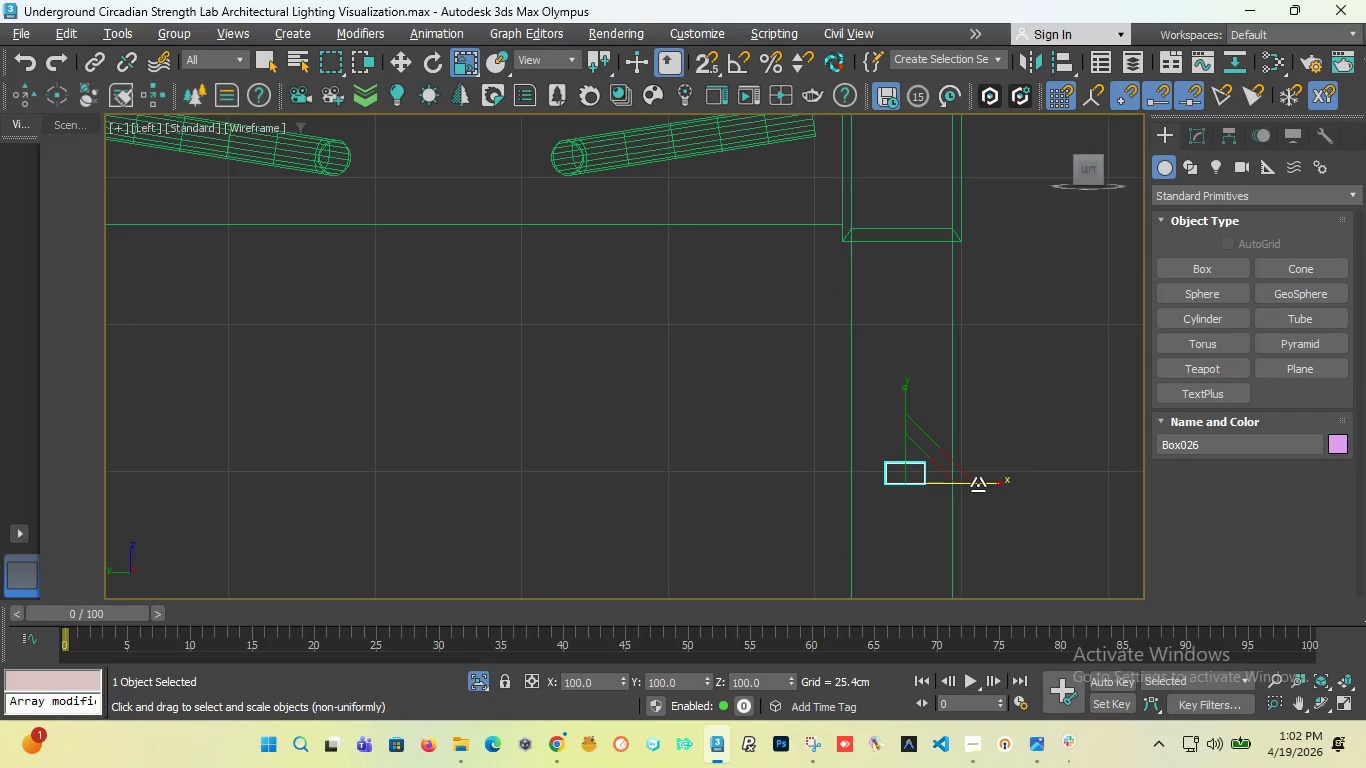 
left_click_drag(start_coordinate=[978, 486], to_coordinate=[956, 495])
 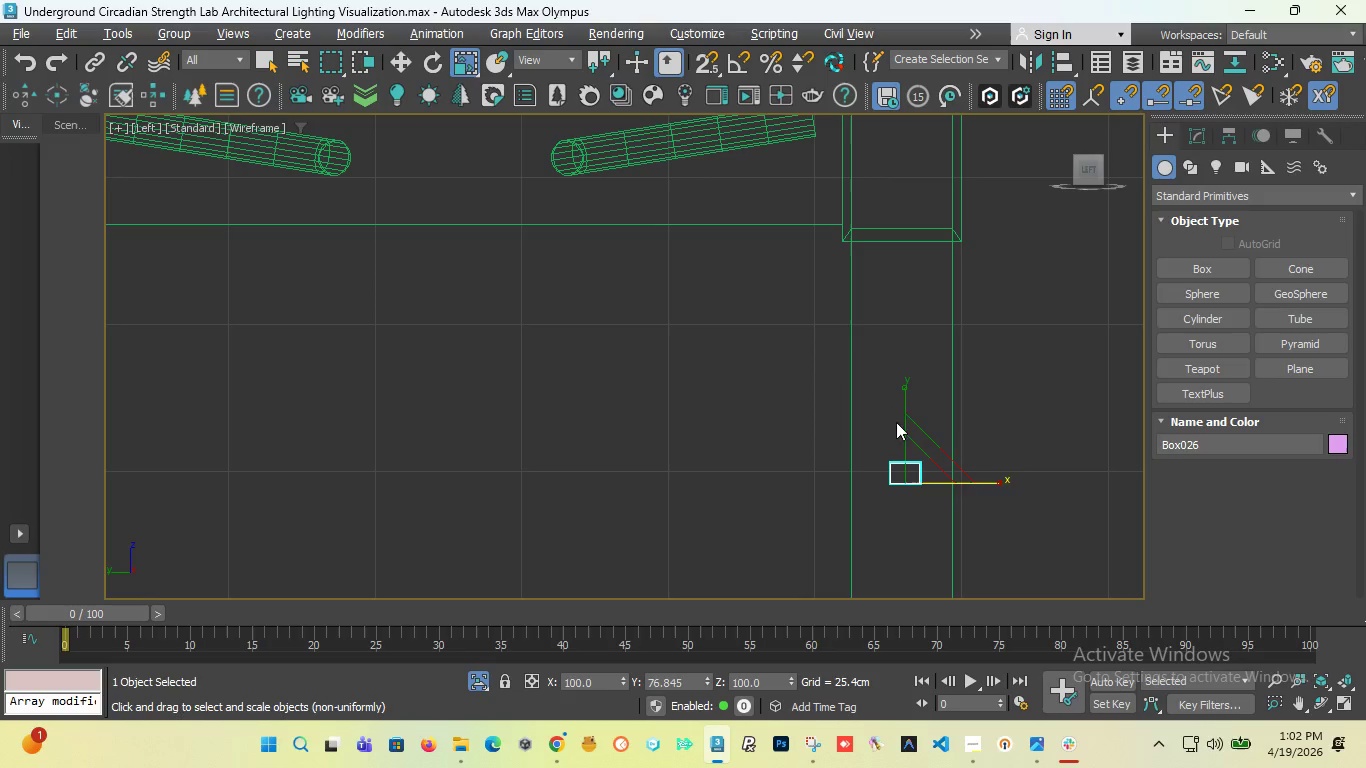 
left_click_drag(start_coordinate=[904, 418], to_coordinate=[907, 392])
 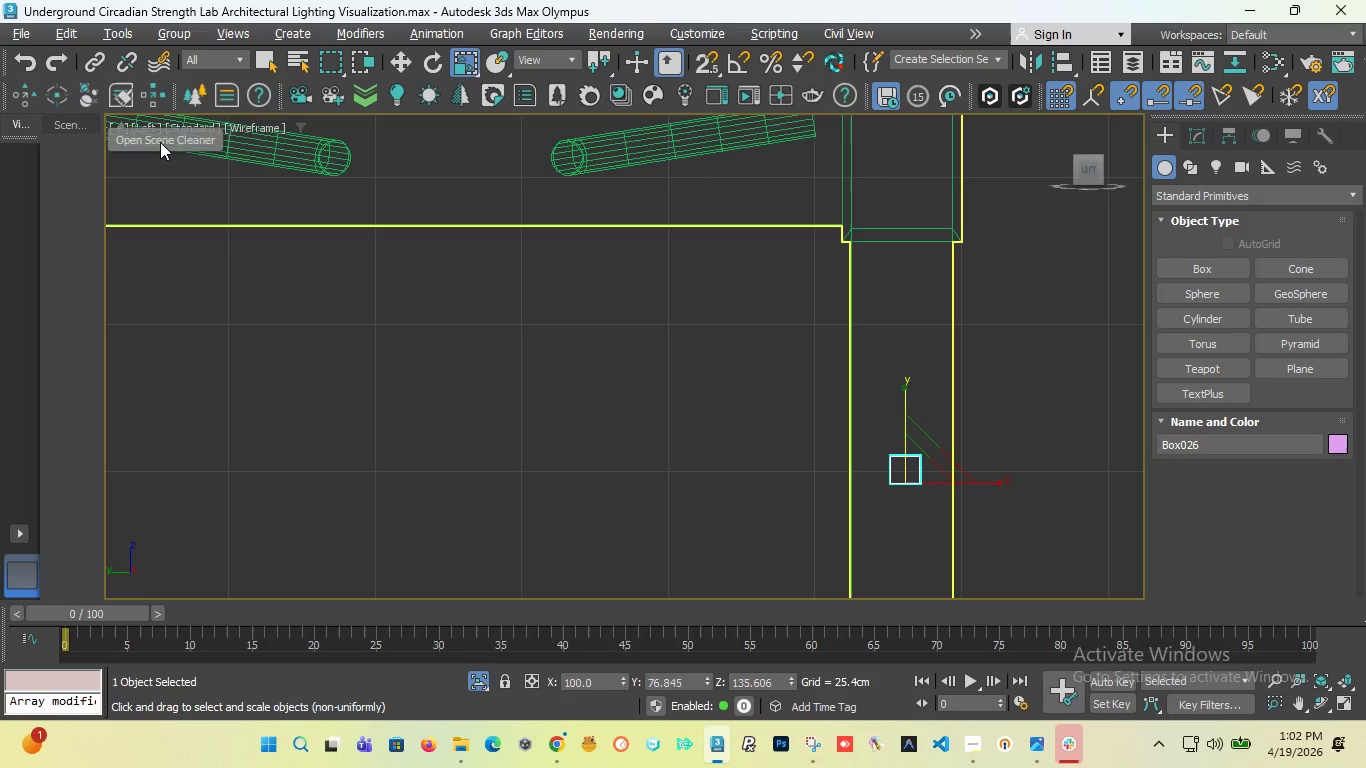 
left_click([152, 129])
 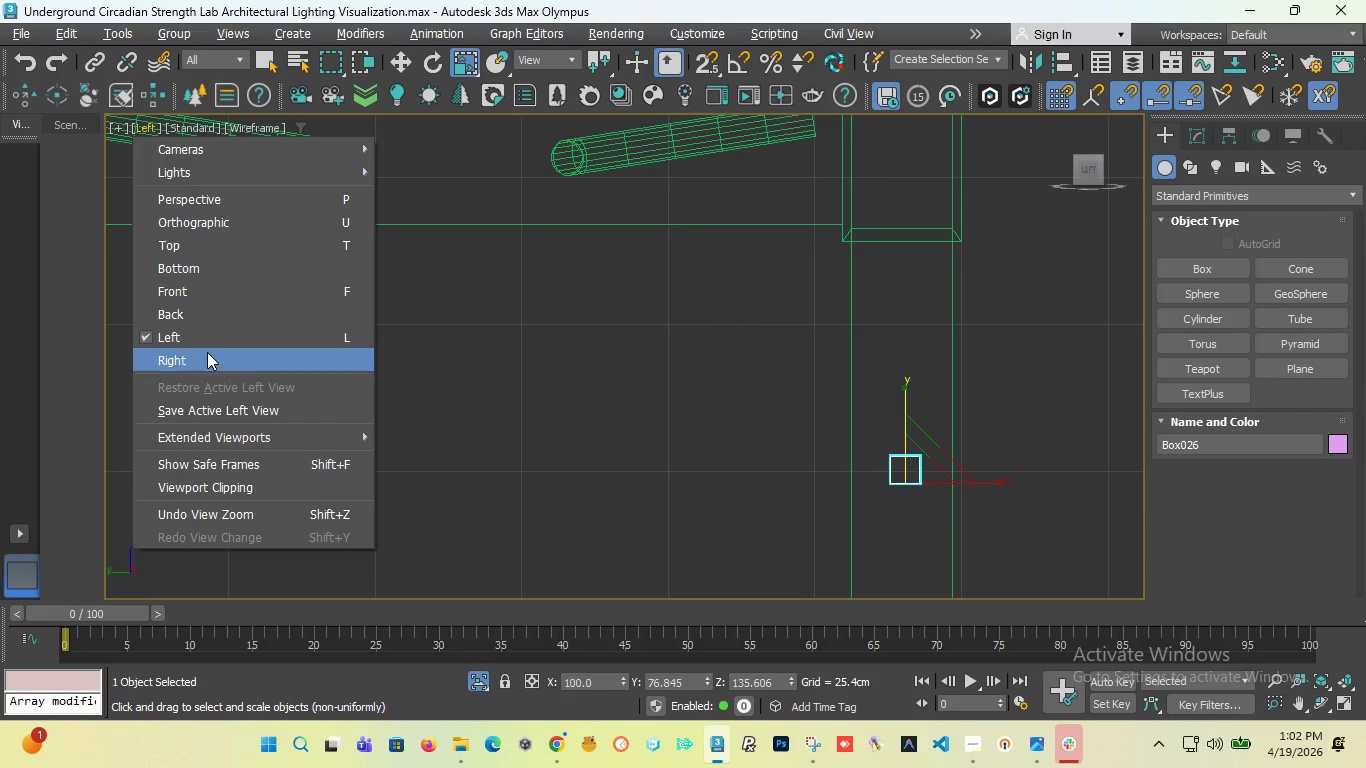 
left_click([207, 358])
 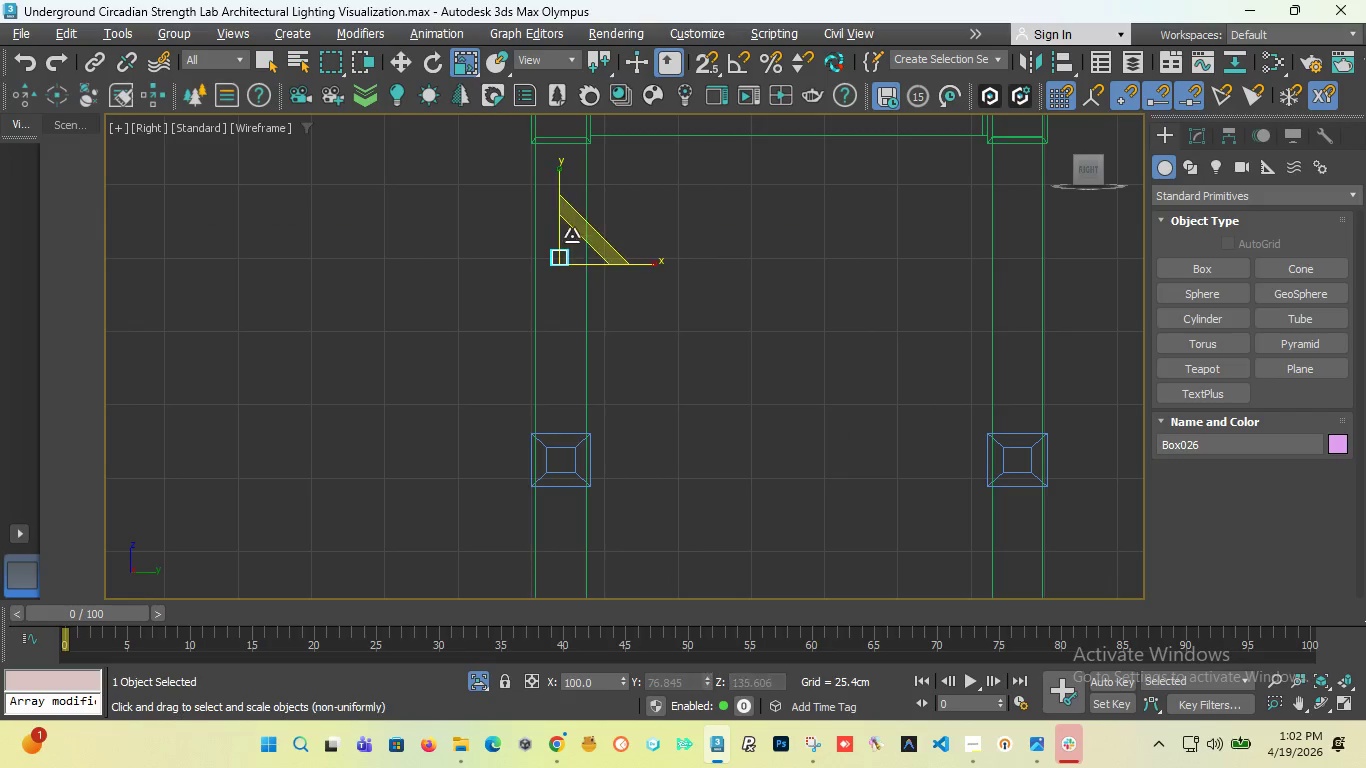 
scroll: coordinate [565, 244], scroll_direction: up, amount: 3.0
 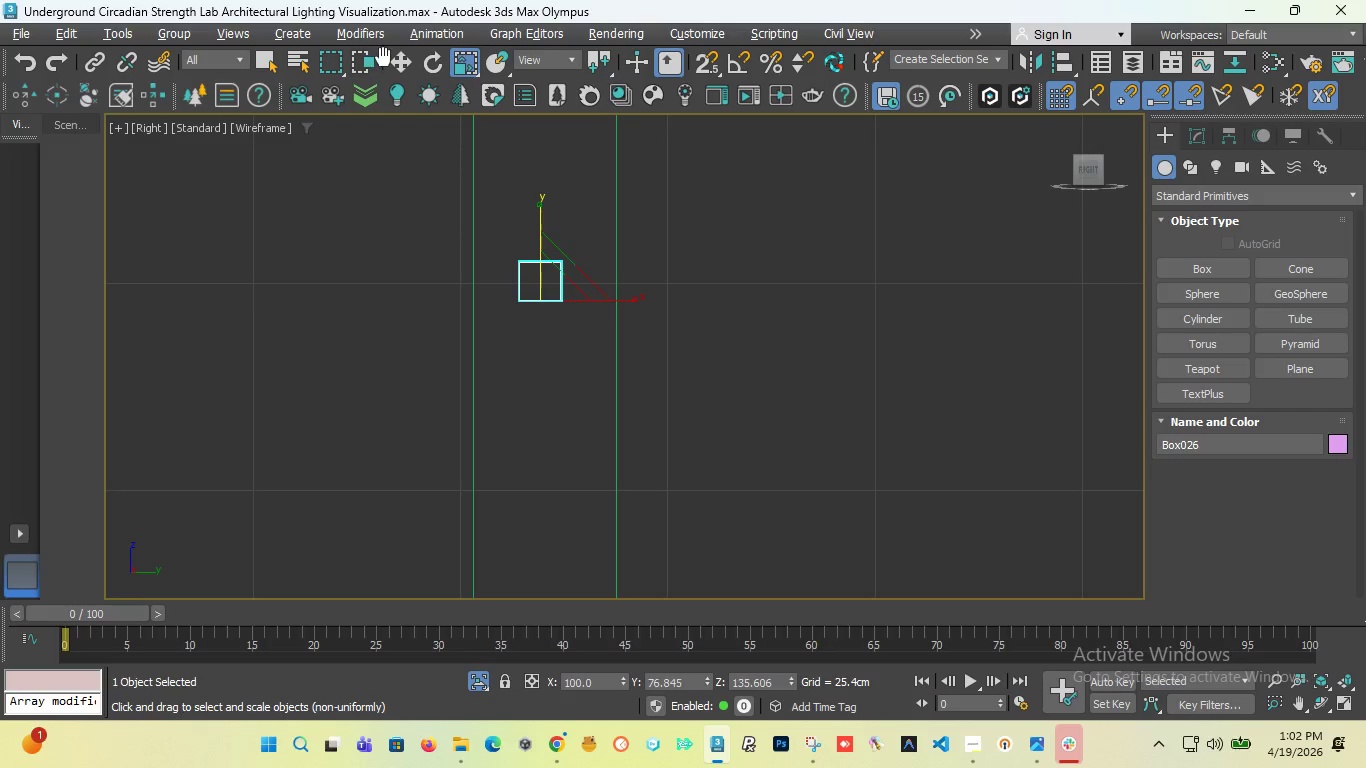 
left_click([398, 68])
 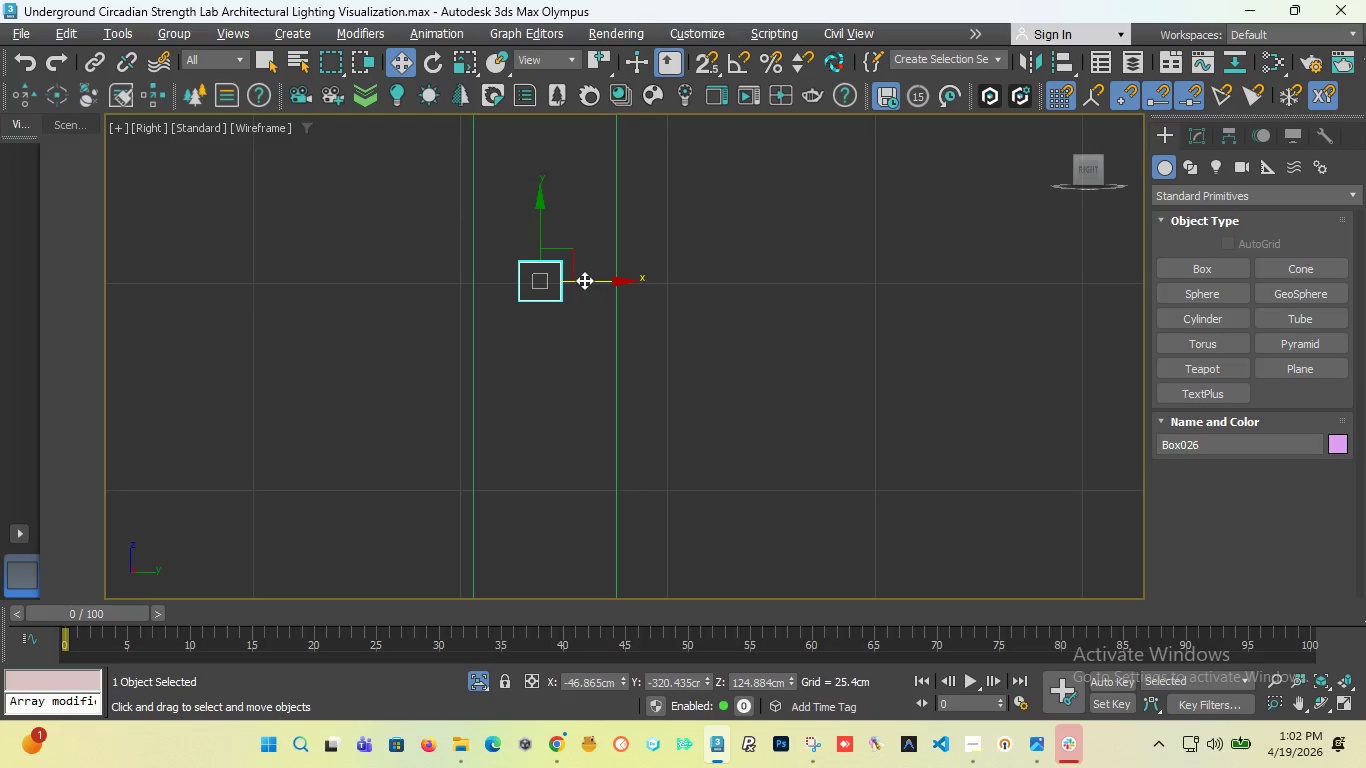 
left_click_drag(start_coordinate=[584, 280], to_coordinate=[590, 280])
 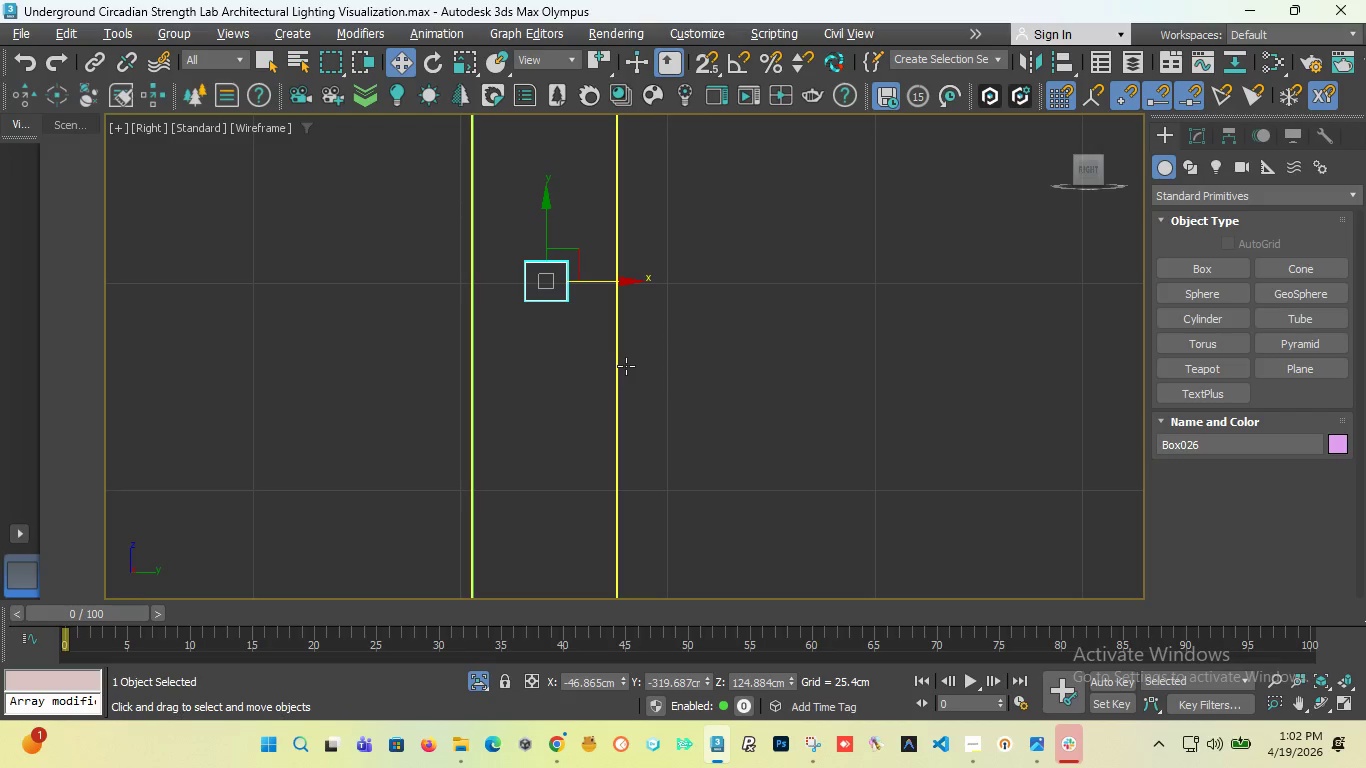 
key(T)
 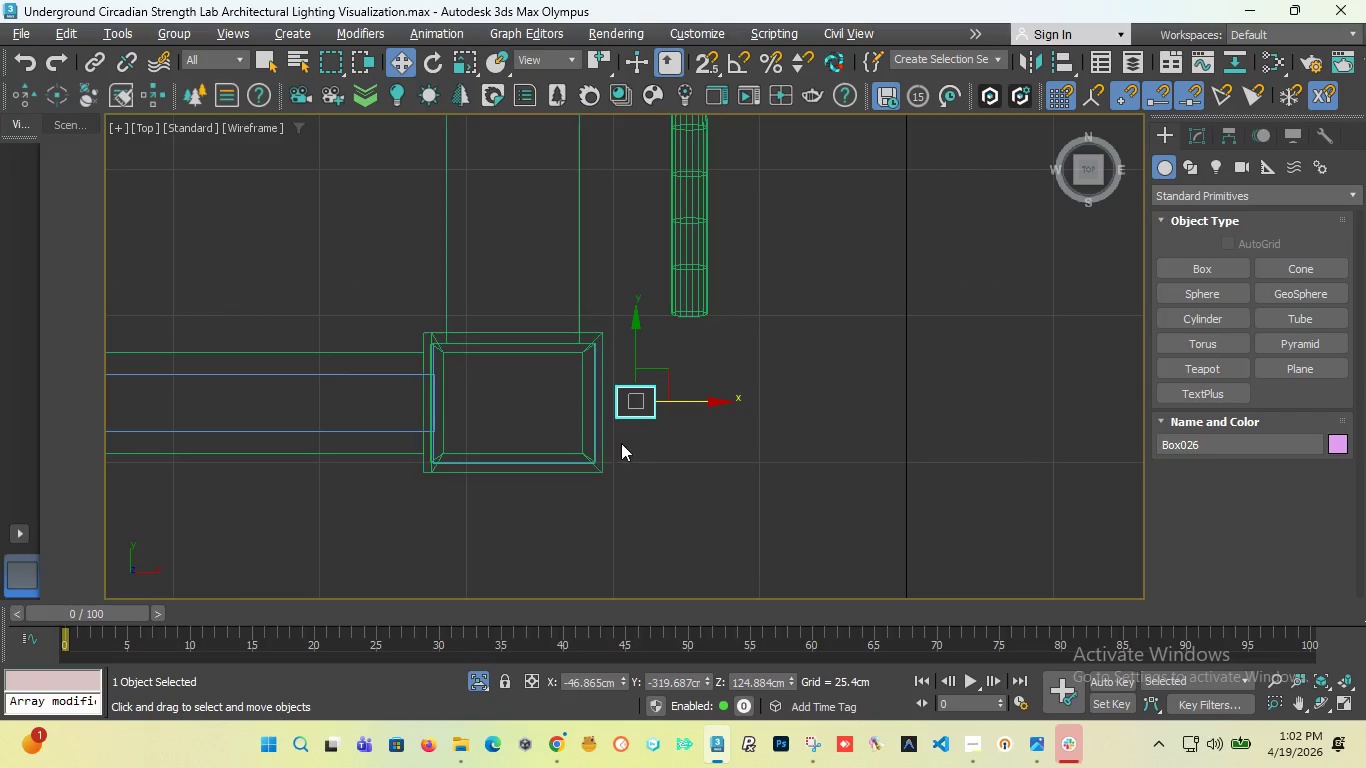 
scroll: coordinate [622, 418], scroll_direction: up, amount: 3.0
 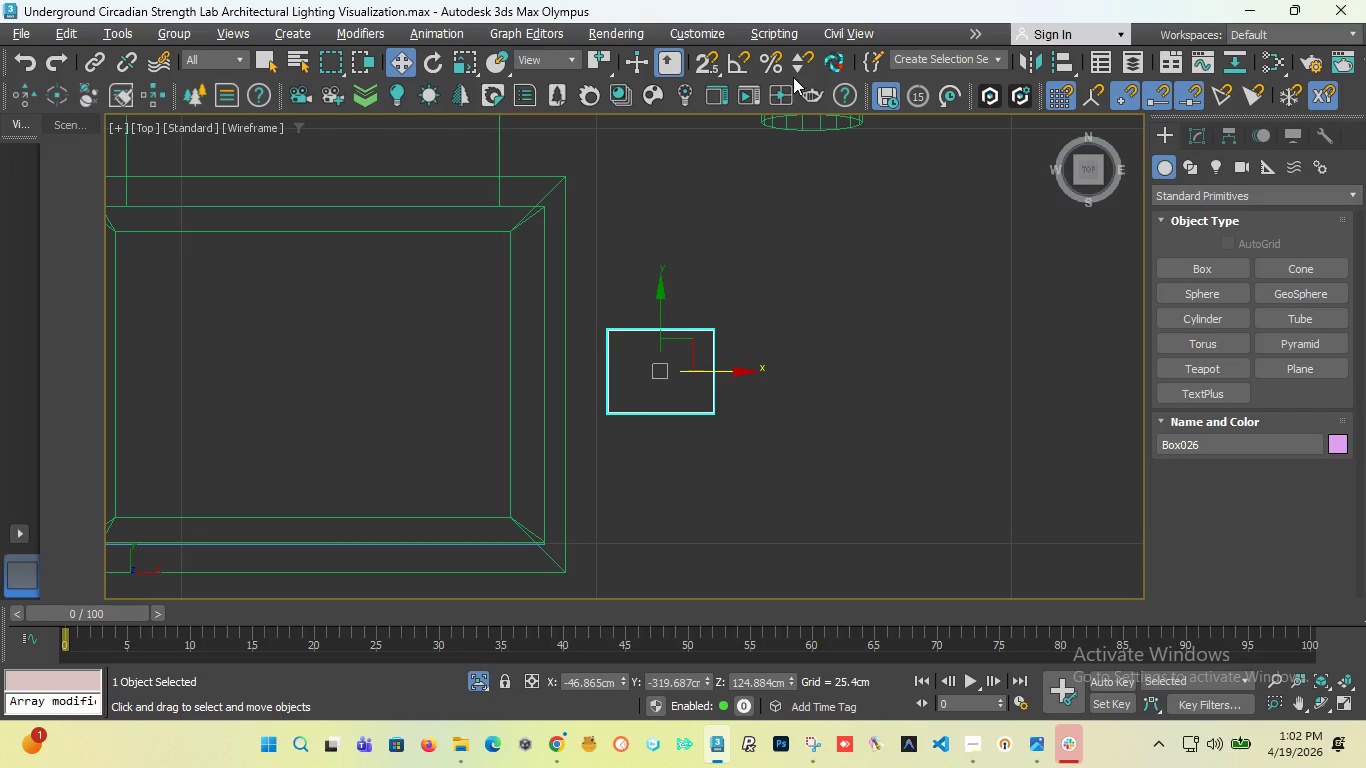 
left_click([713, 65])
 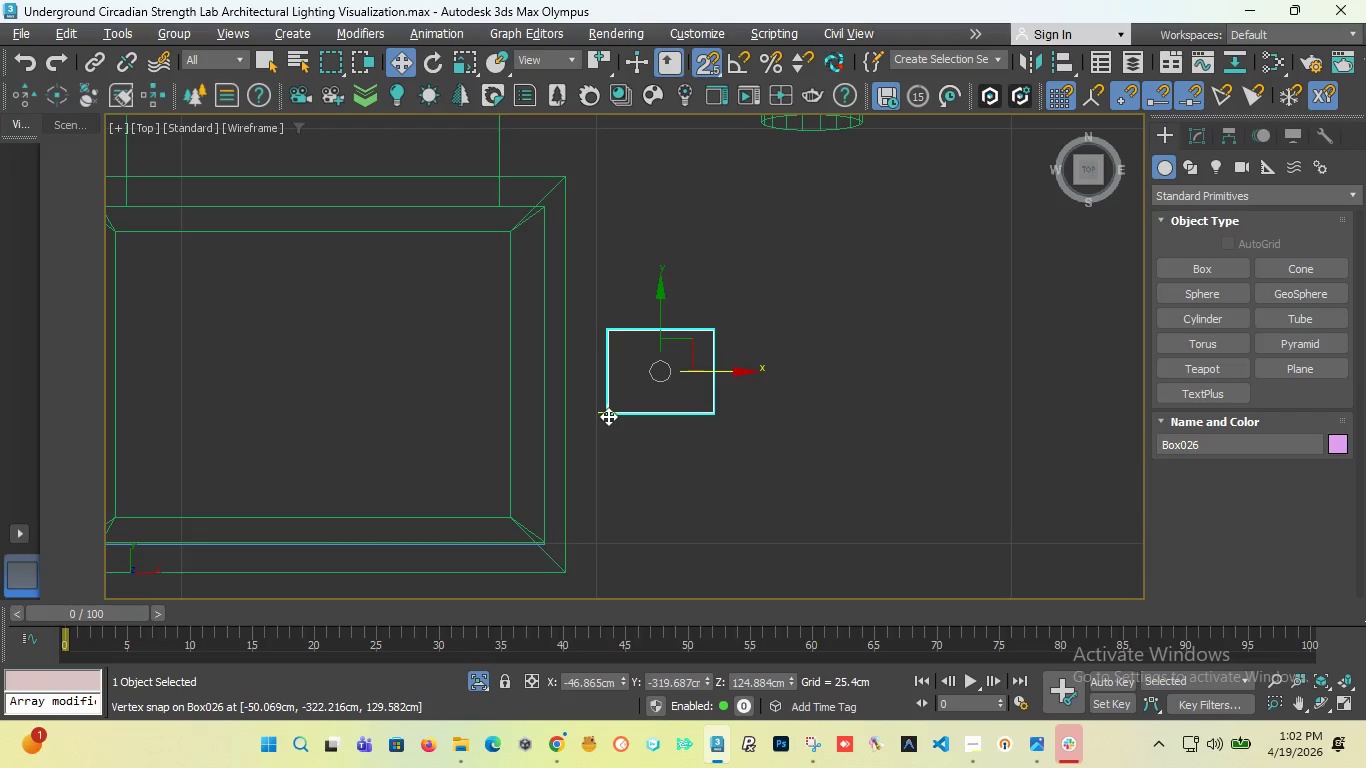 
left_click_drag(start_coordinate=[608, 416], to_coordinate=[570, 389])
 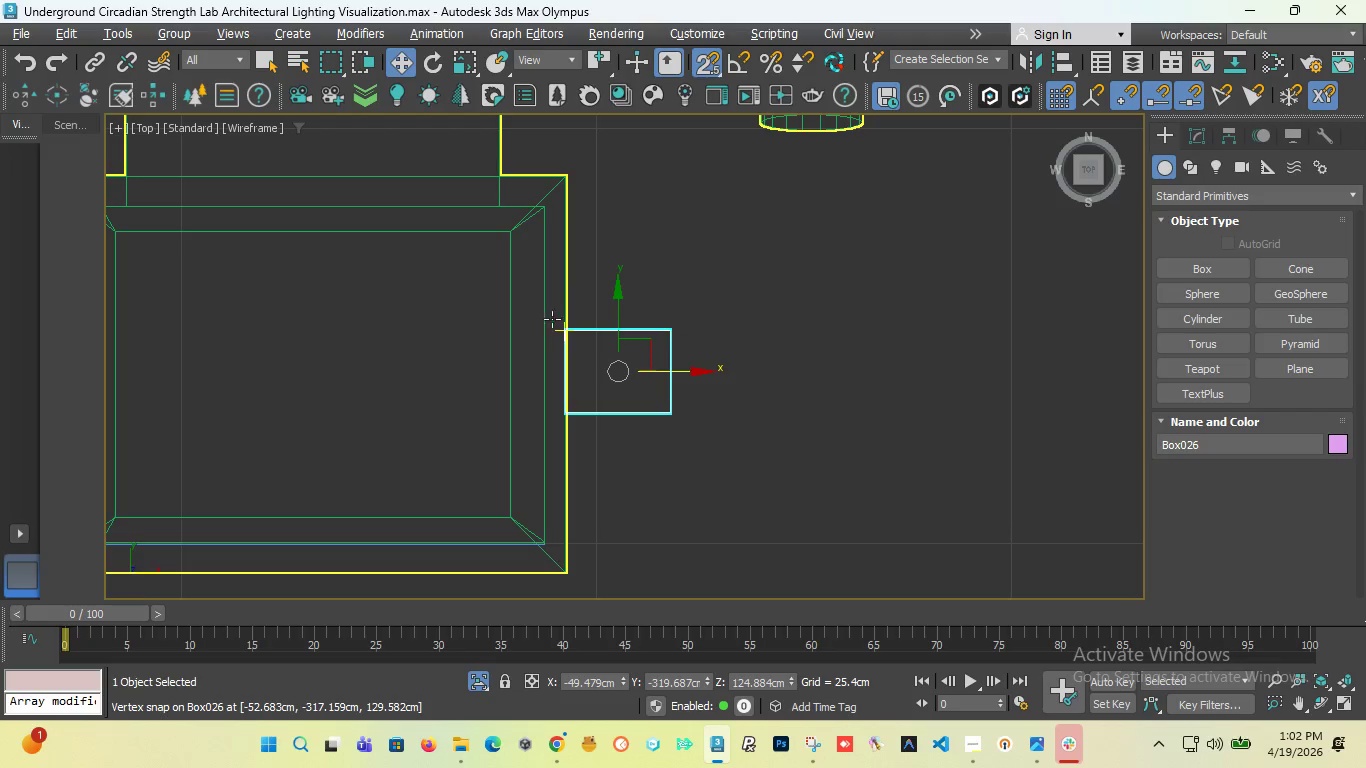 
scroll: coordinate [621, 333], scroll_direction: down, amount: 1.0
 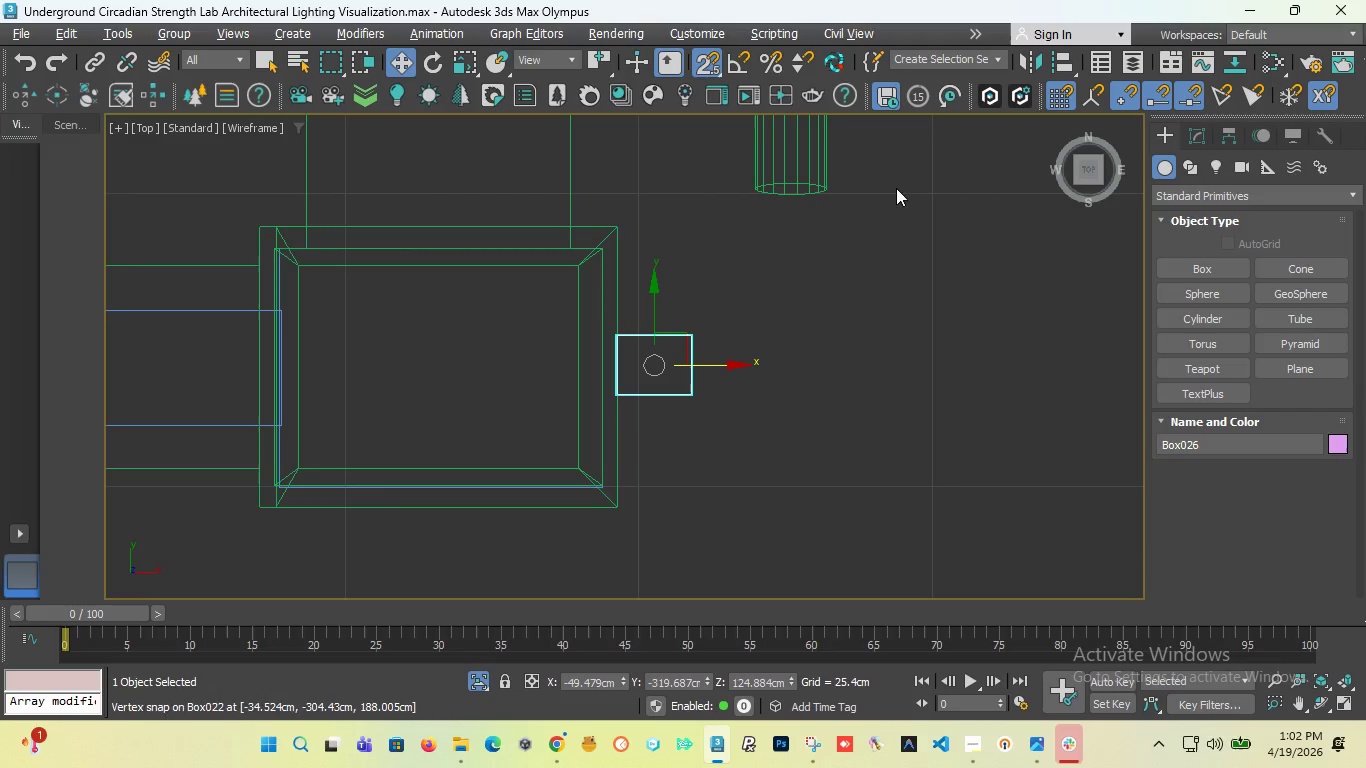 
wait(5.49)
 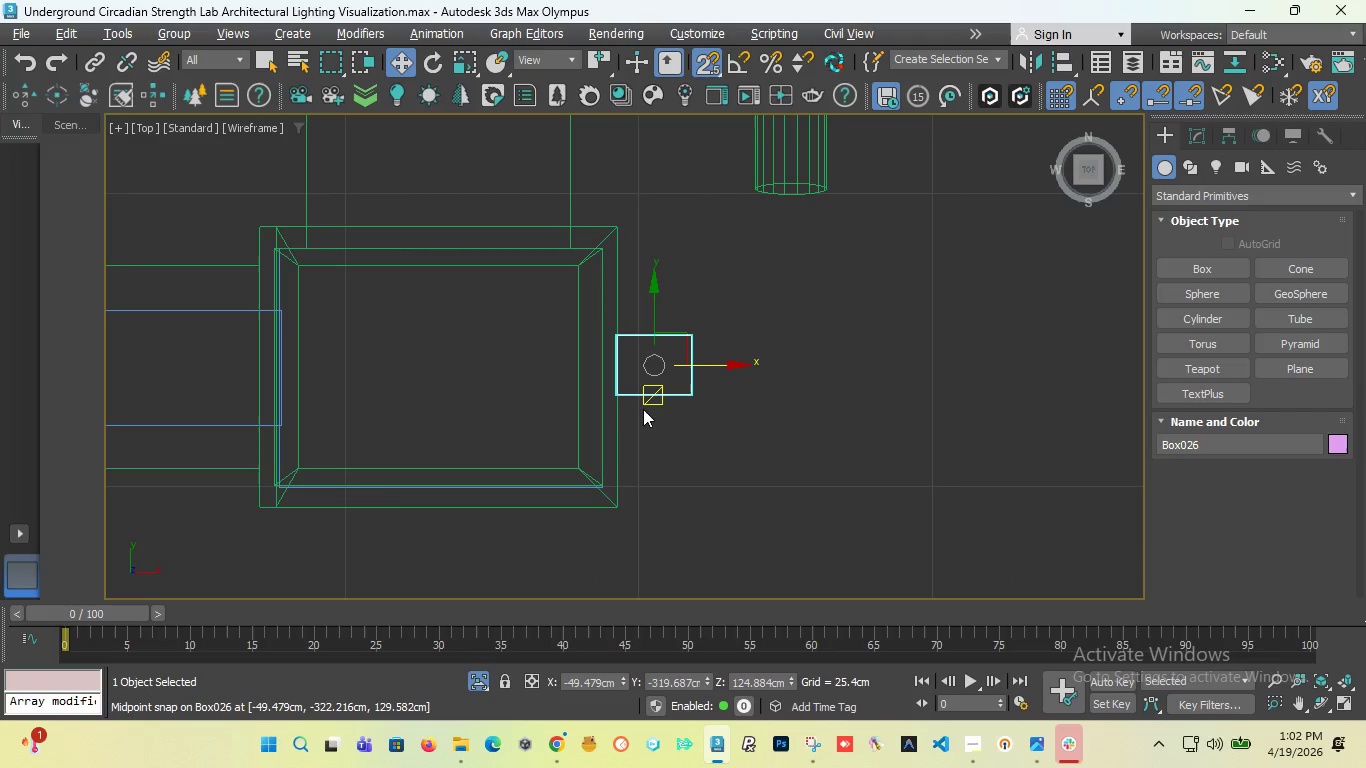 
left_click_drag(start_coordinate=[1091, 171], to_coordinate=[1067, 165])
 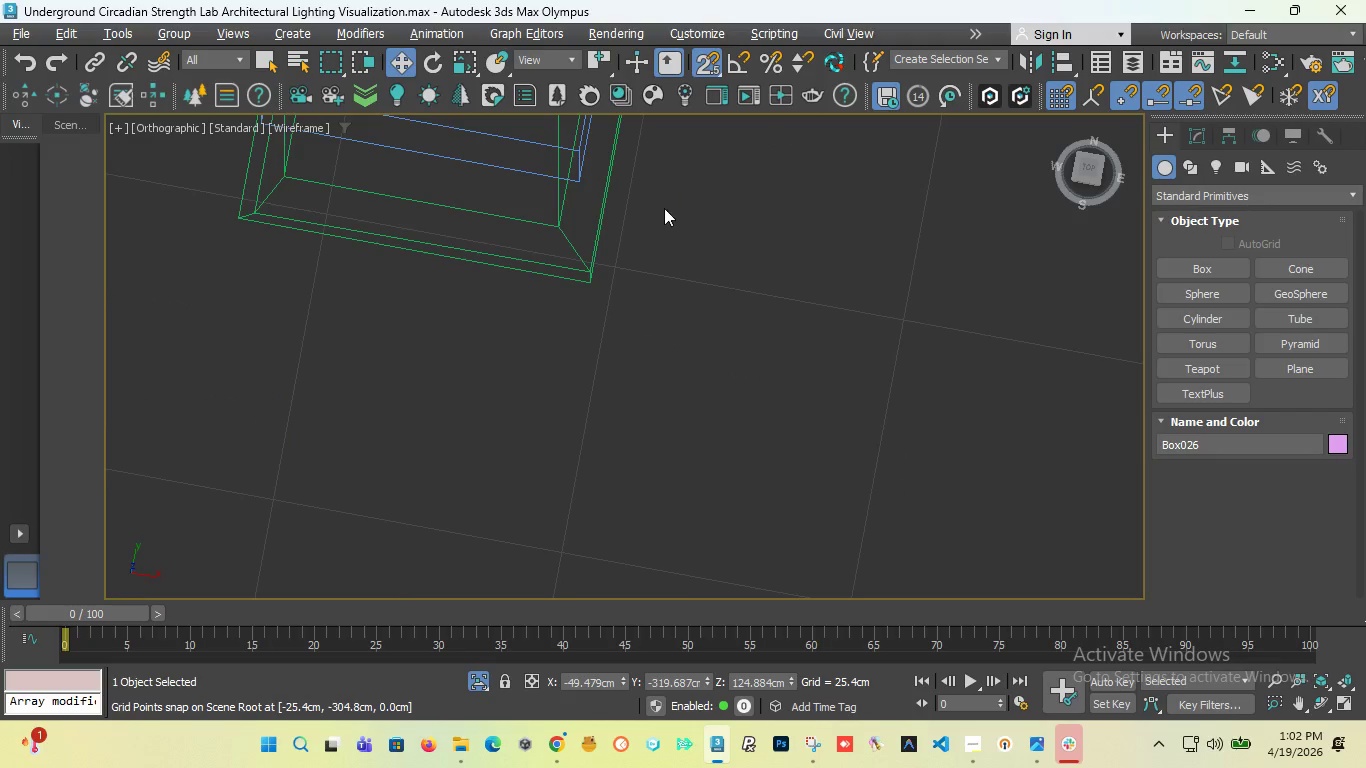 
scroll: coordinate [640, 215], scroll_direction: down, amount: 1.0
 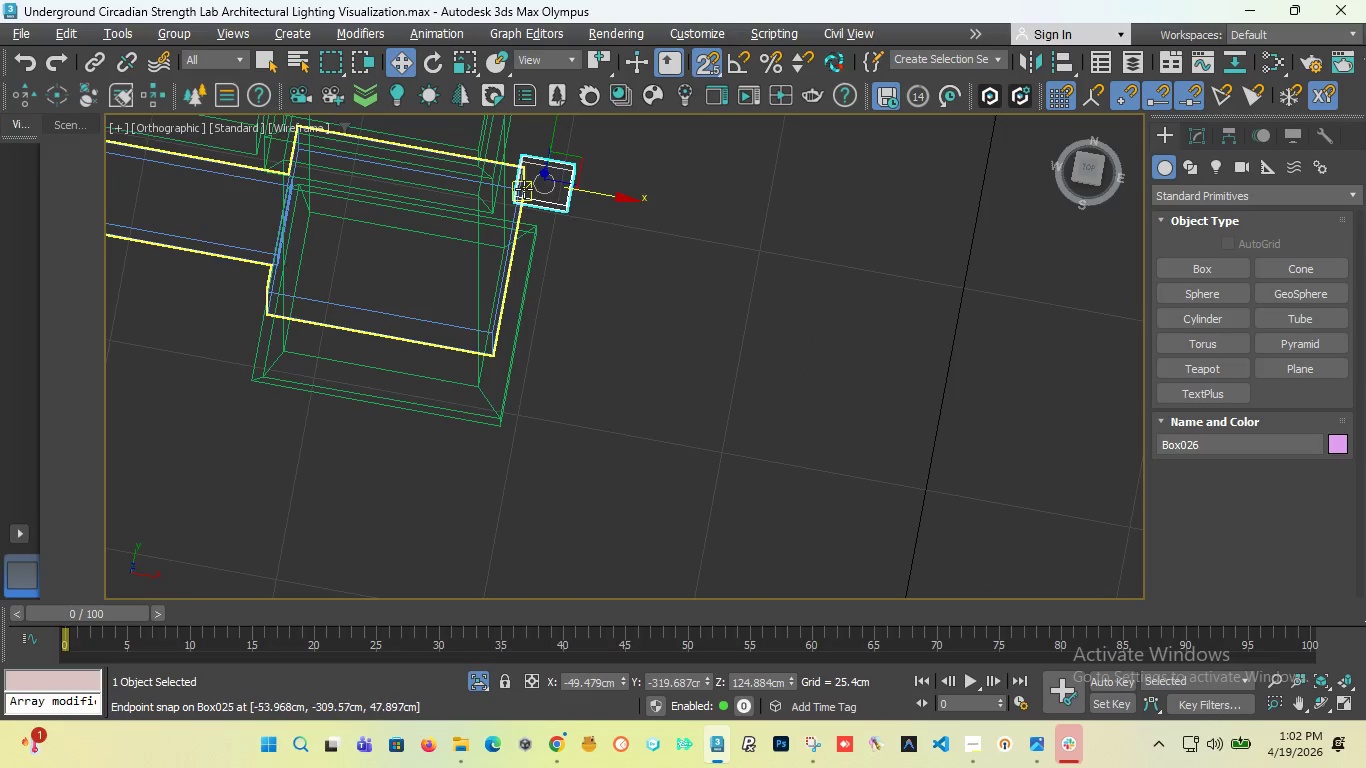 
scroll: coordinate [524, 189], scroll_direction: up, amount: 2.0
 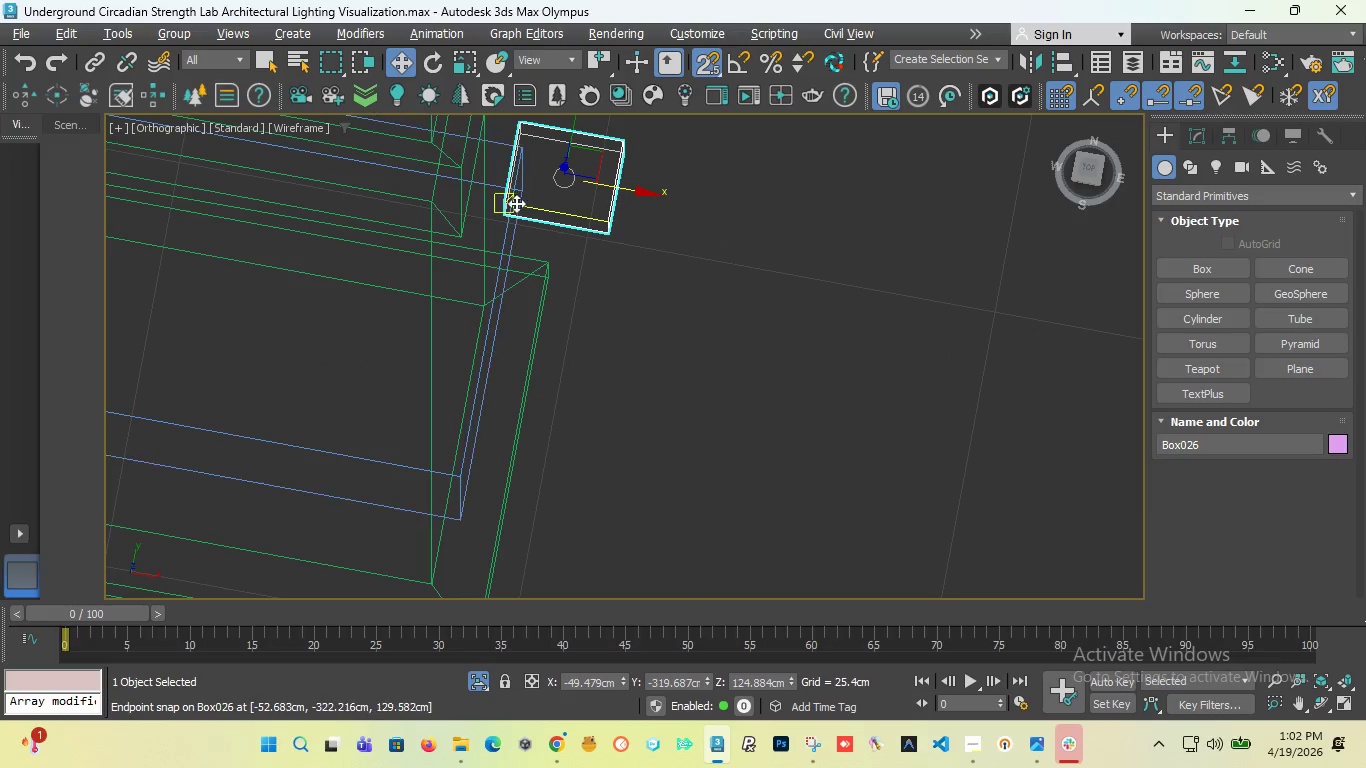 
scroll: coordinate [529, 249], scroll_direction: down, amount: 3.0
 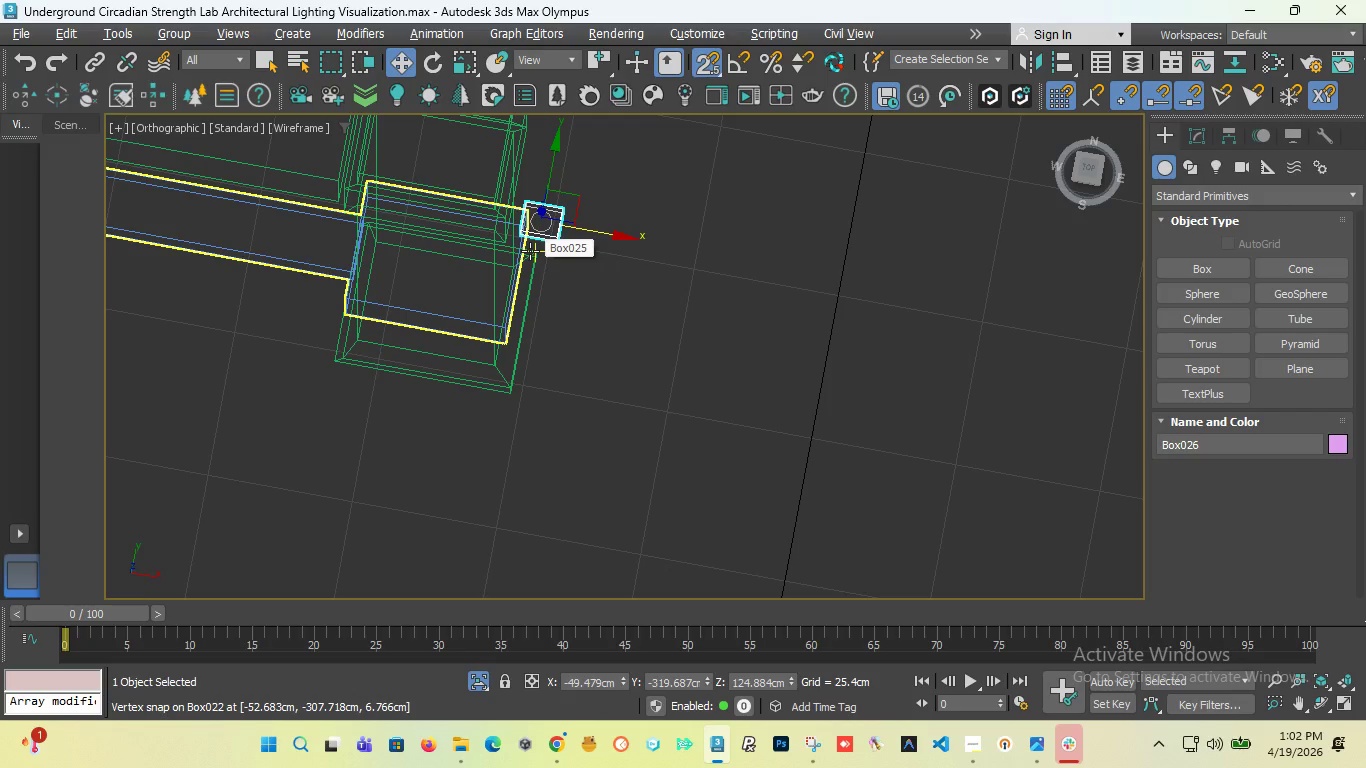 
key(F3)
 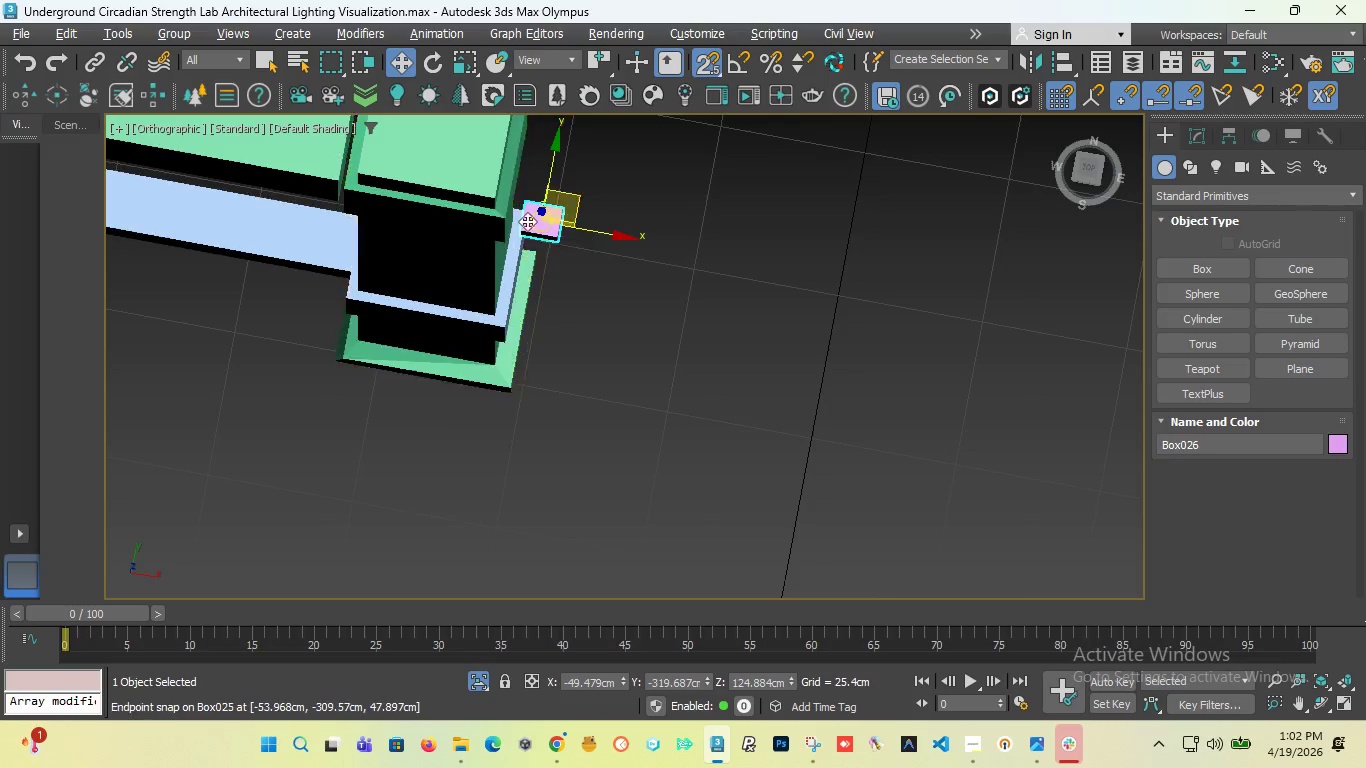 
scroll: coordinate [527, 221], scroll_direction: up, amount: 2.0
 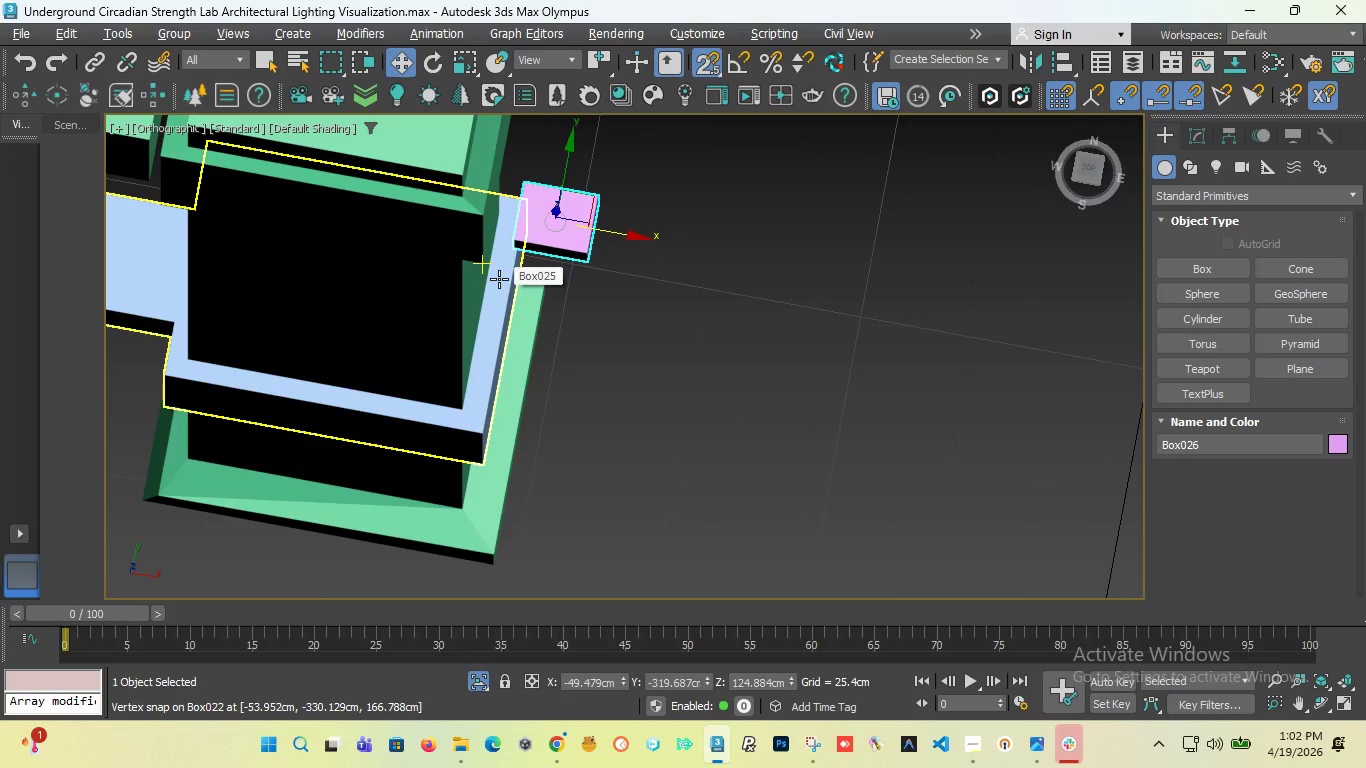 
key(F)
 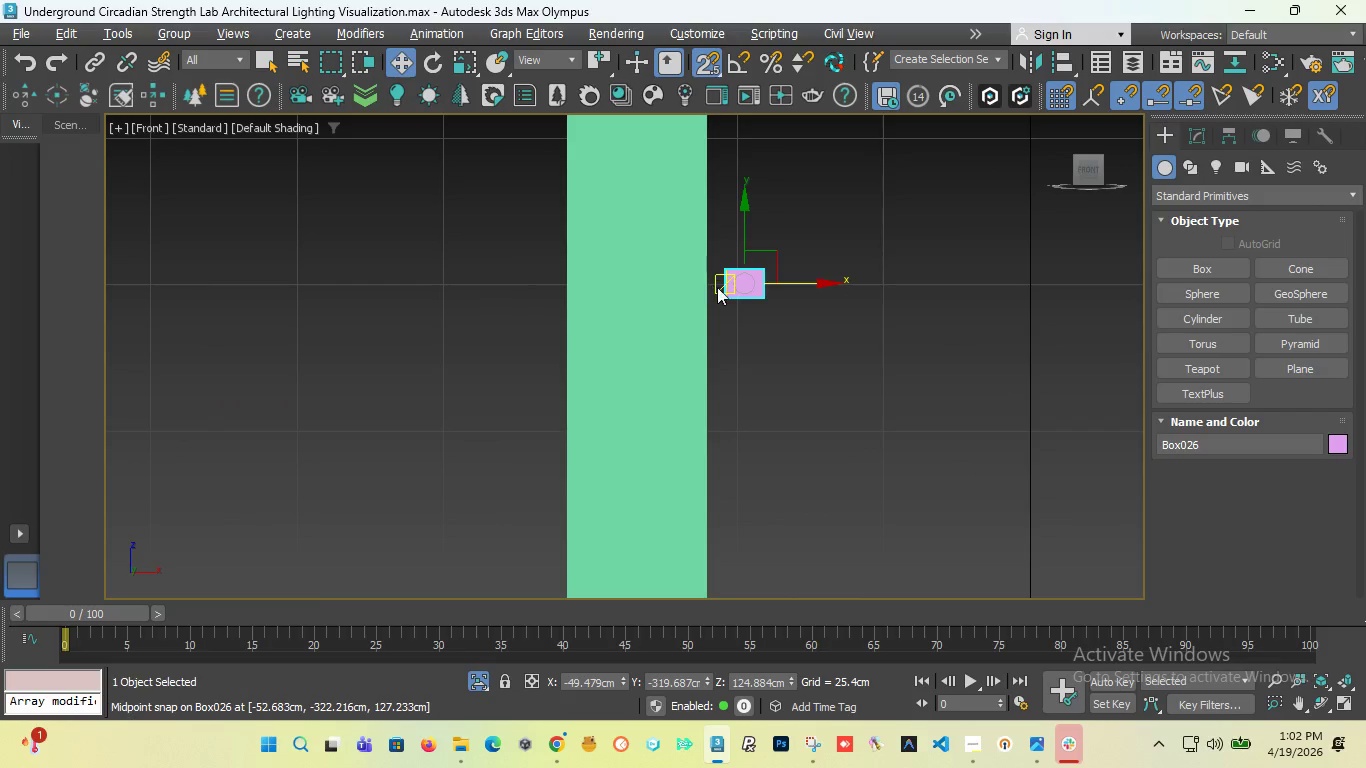 
scroll: coordinate [720, 293], scroll_direction: up, amount: 3.0
 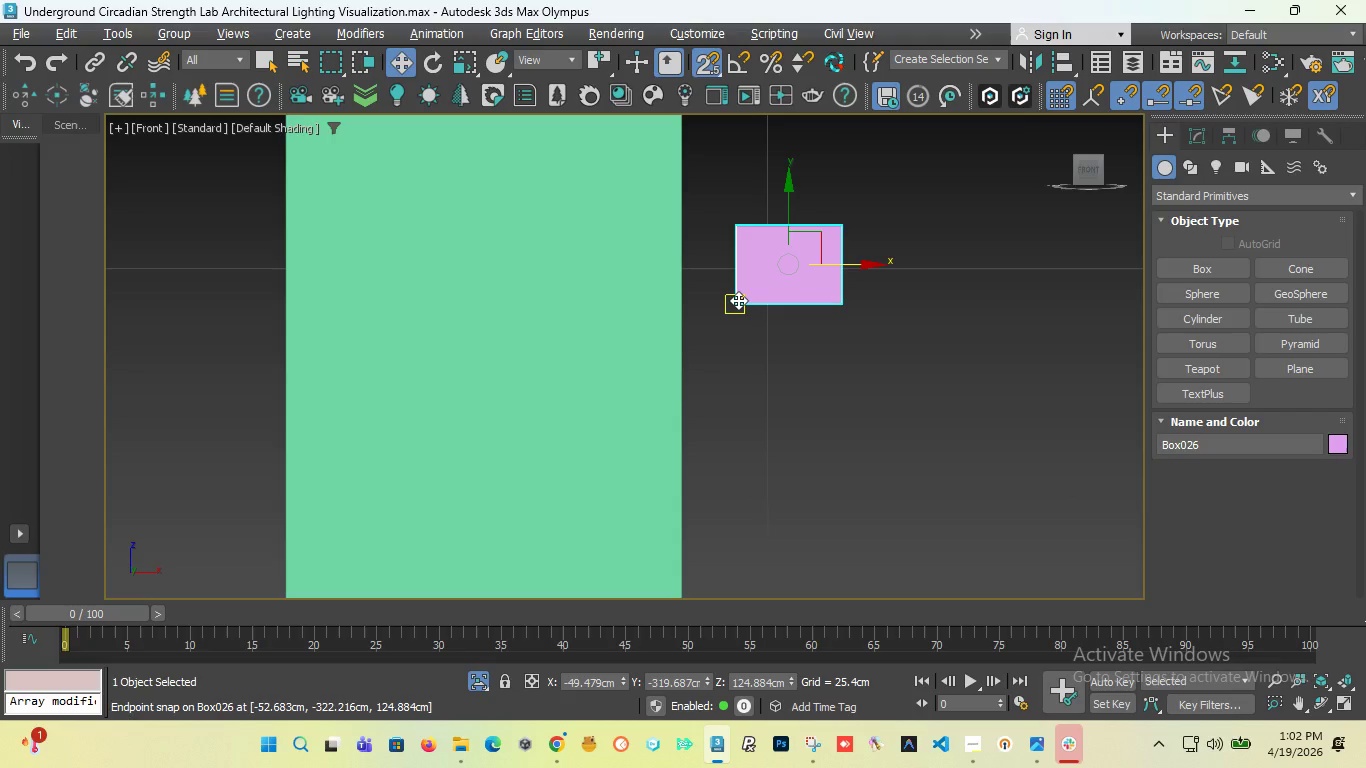 
left_click_drag(start_coordinate=[738, 300], to_coordinate=[689, 287])
 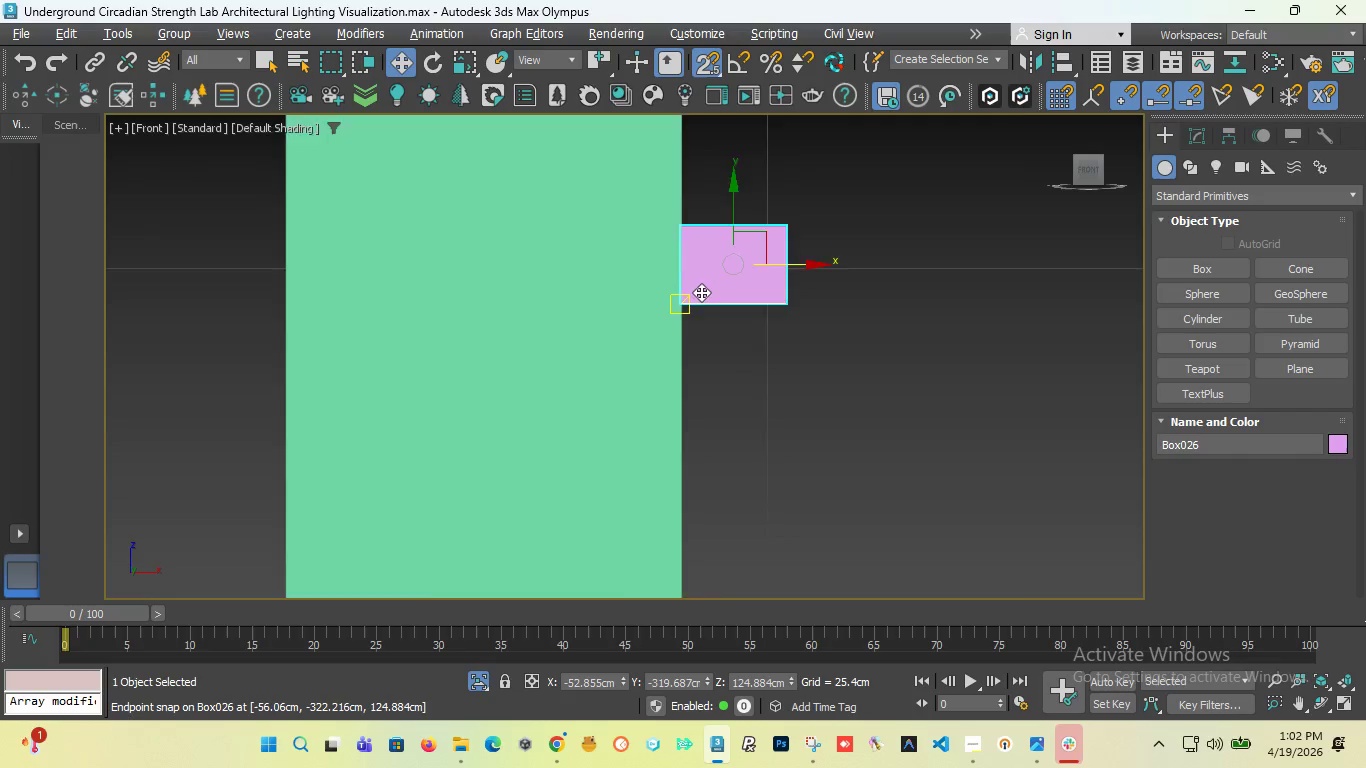 
scroll: coordinate [701, 292], scroll_direction: down, amount: 5.0
 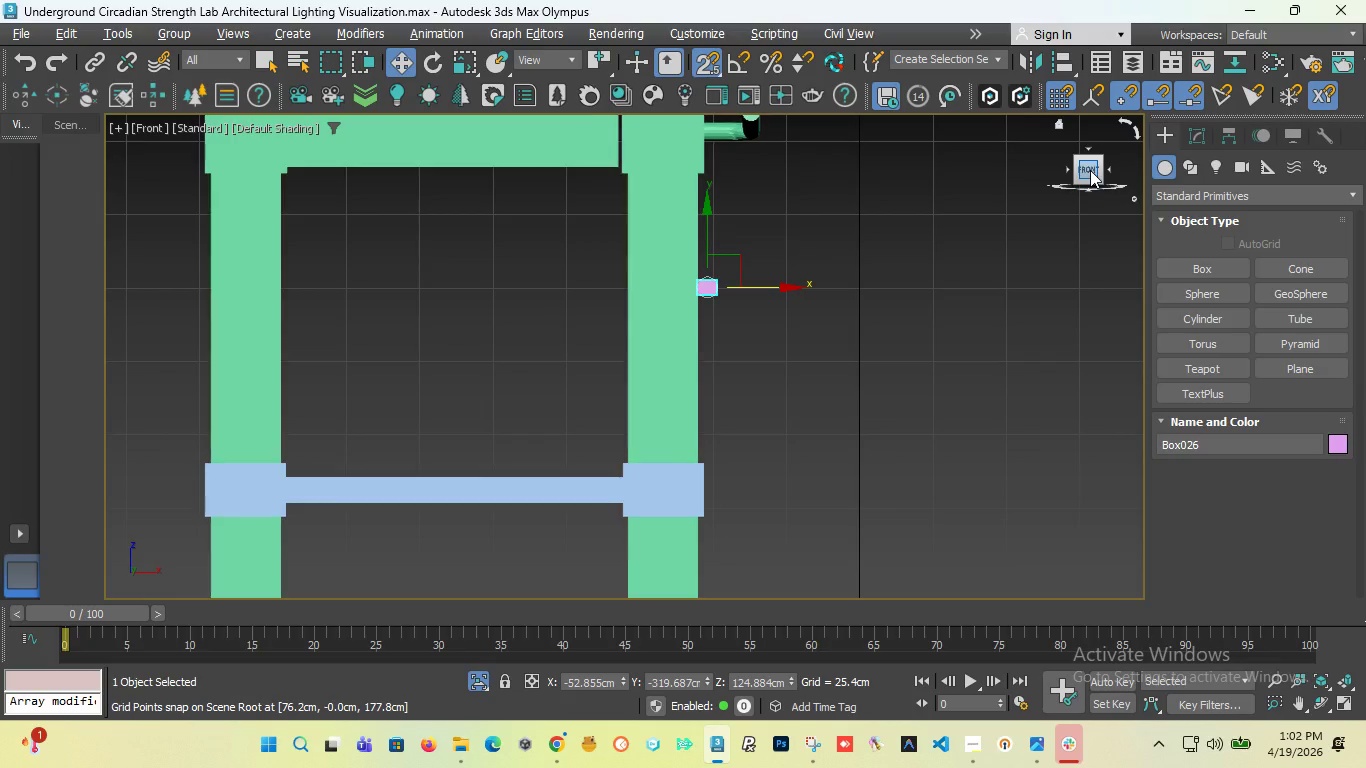 
left_click_drag(start_coordinate=[1090, 170], to_coordinate=[1062, 179])
 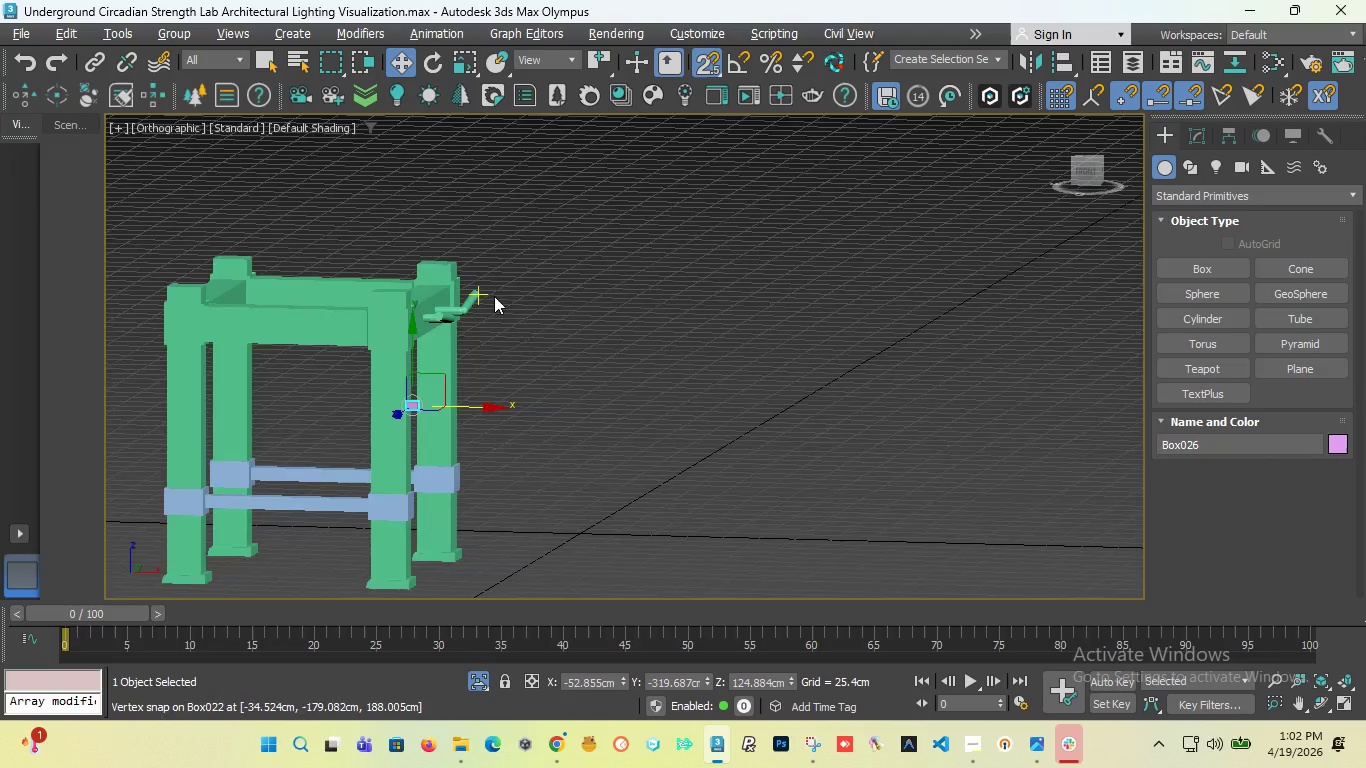 
scroll: coordinate [497, 295], scroll_direction: down, amount: 3.0
 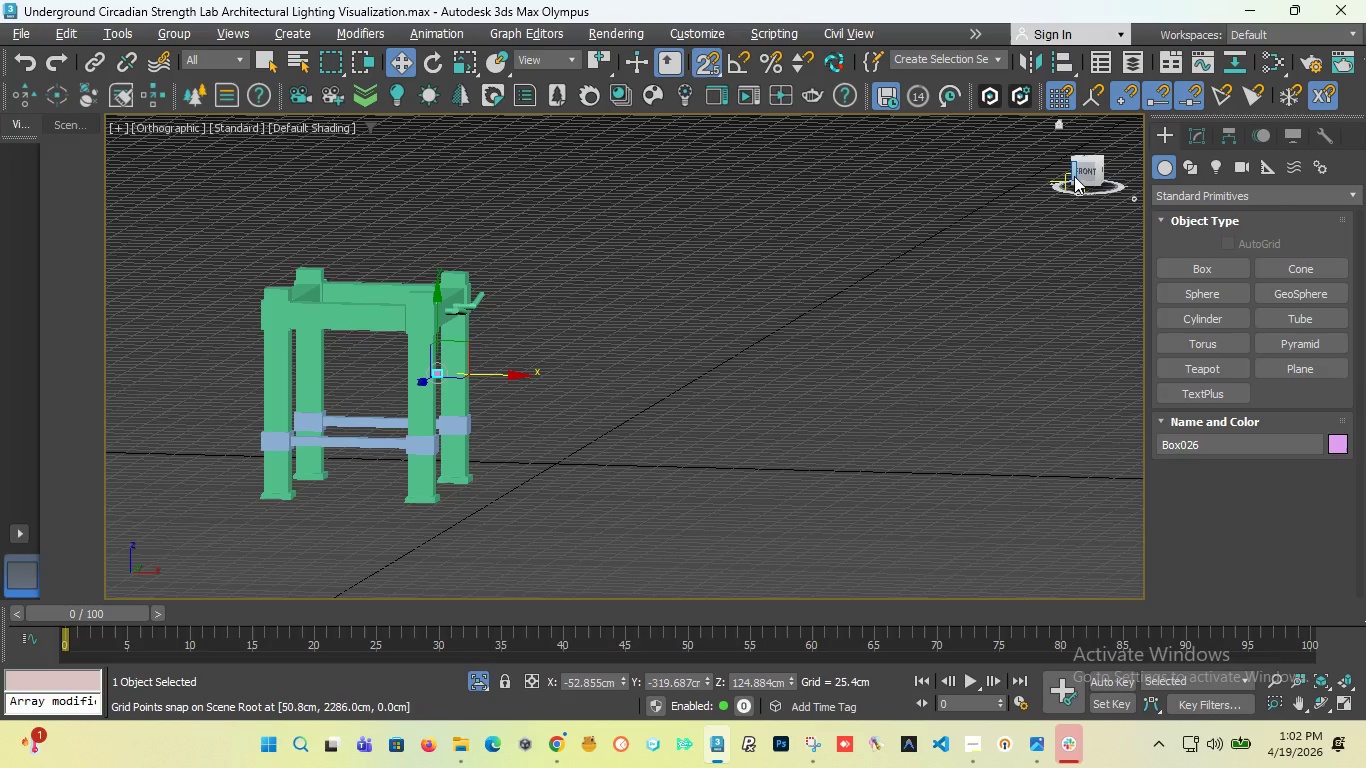 
left_click_drag(start_coordinate=[1079, 176], to_coordinate=[1049, 193])
 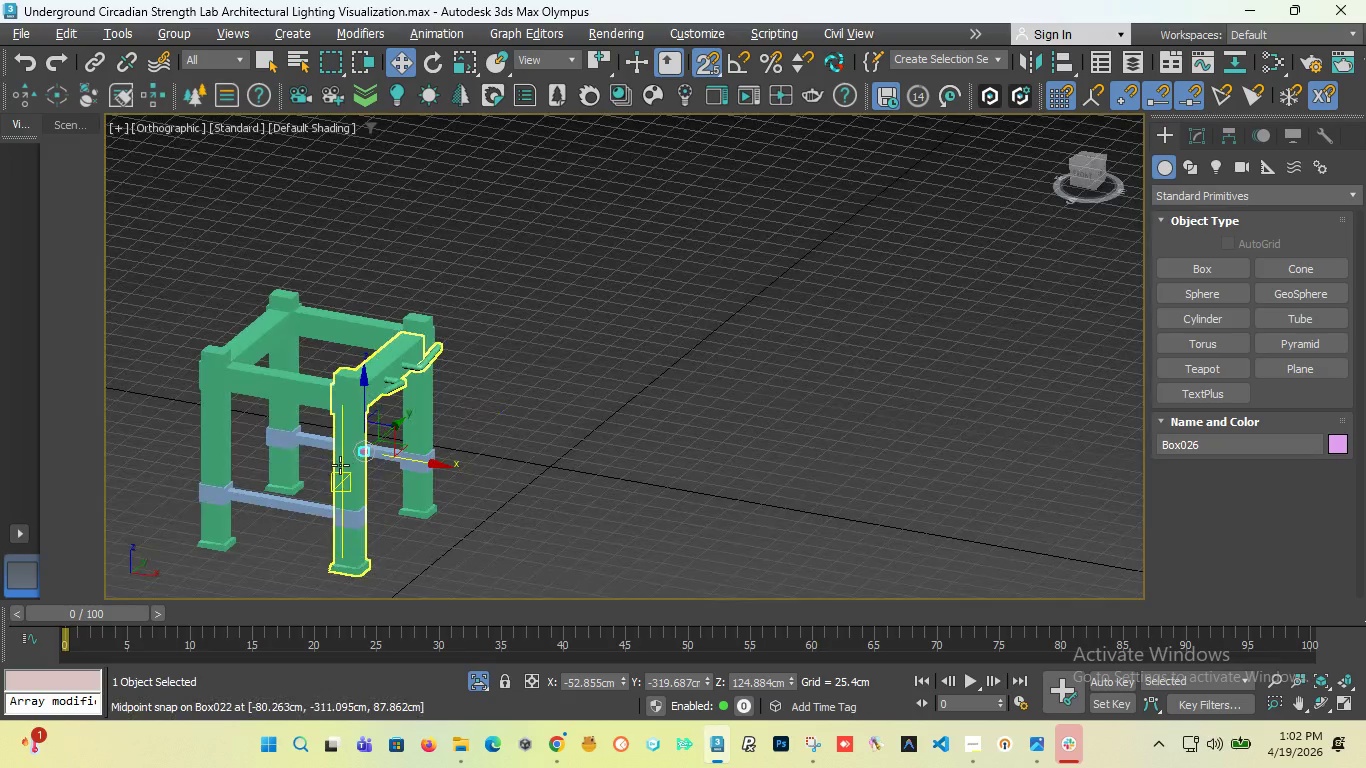 
scroll: coordinate [339, 463], scroll_direction: up, amount: 6.0
 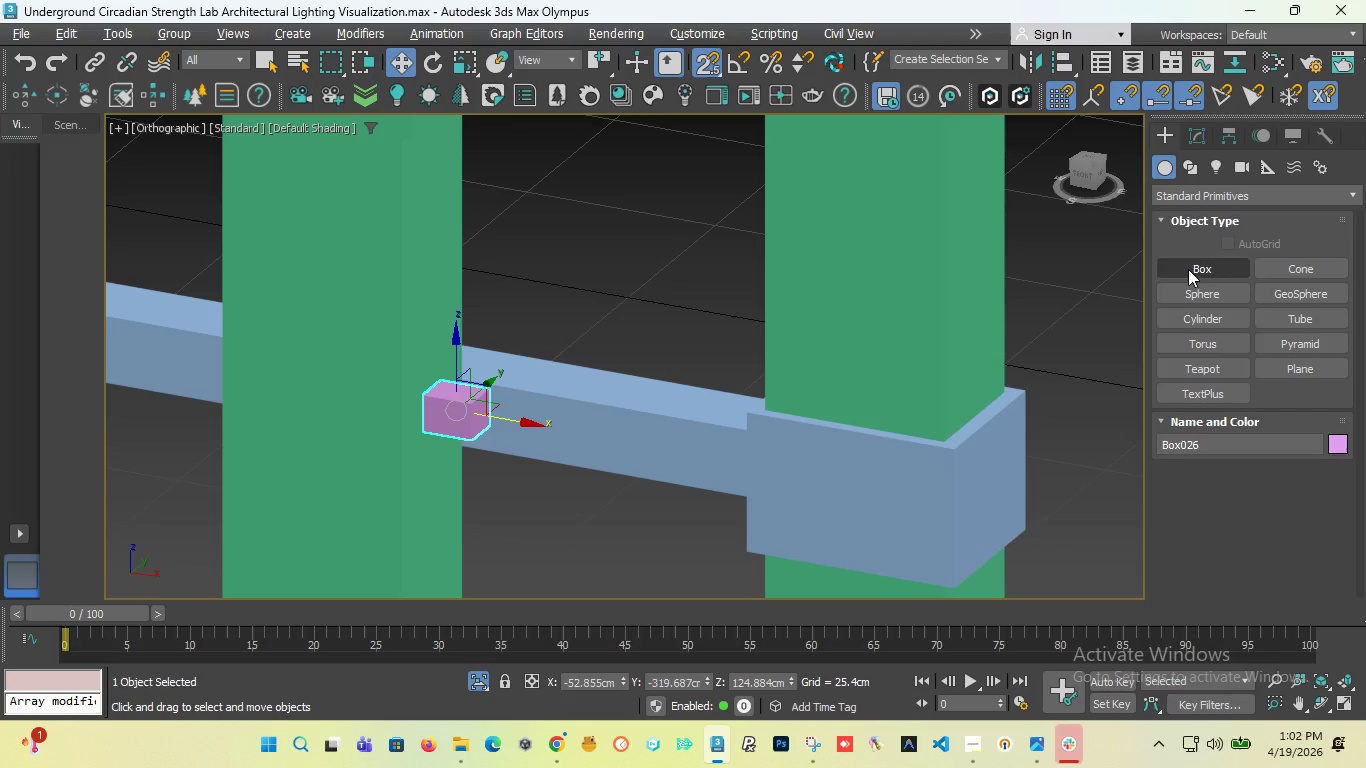 
left_click([1210, 132])
 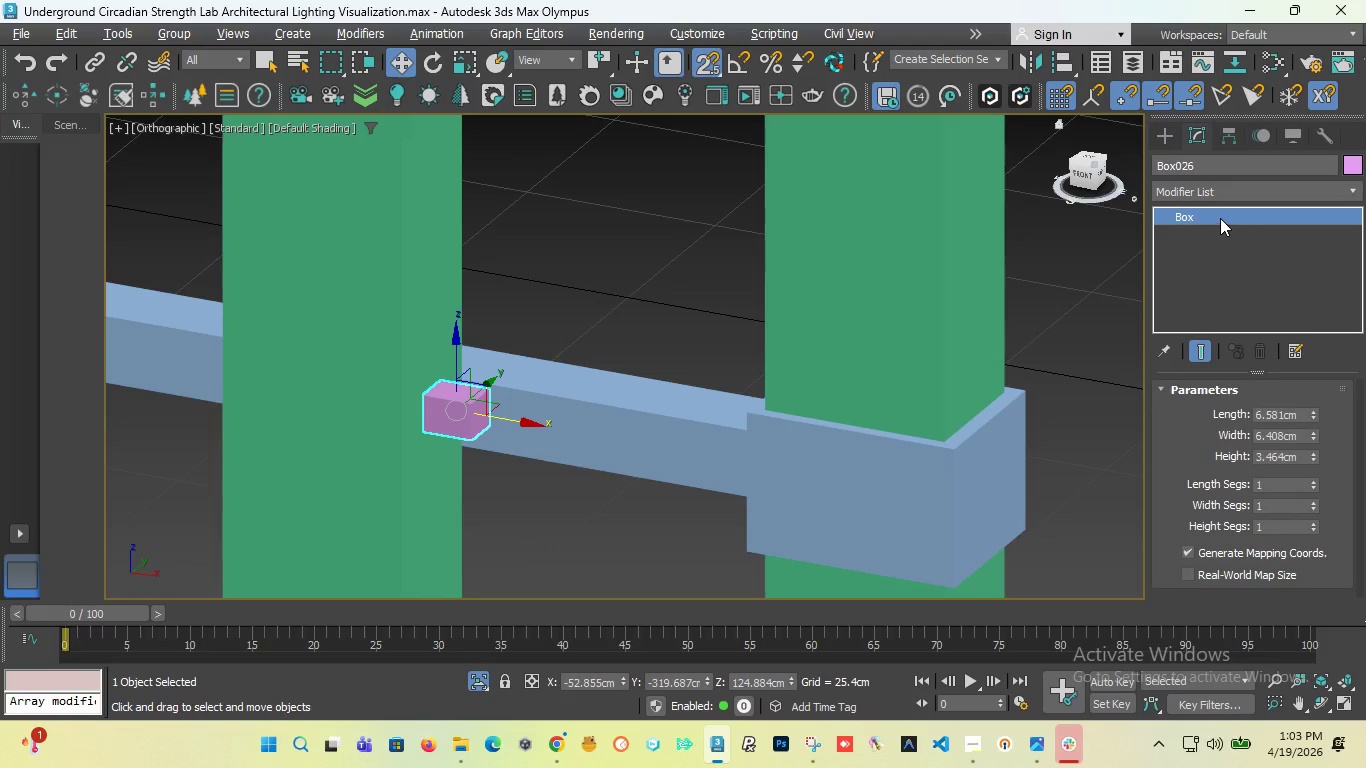 
right_click([1220, 218])
 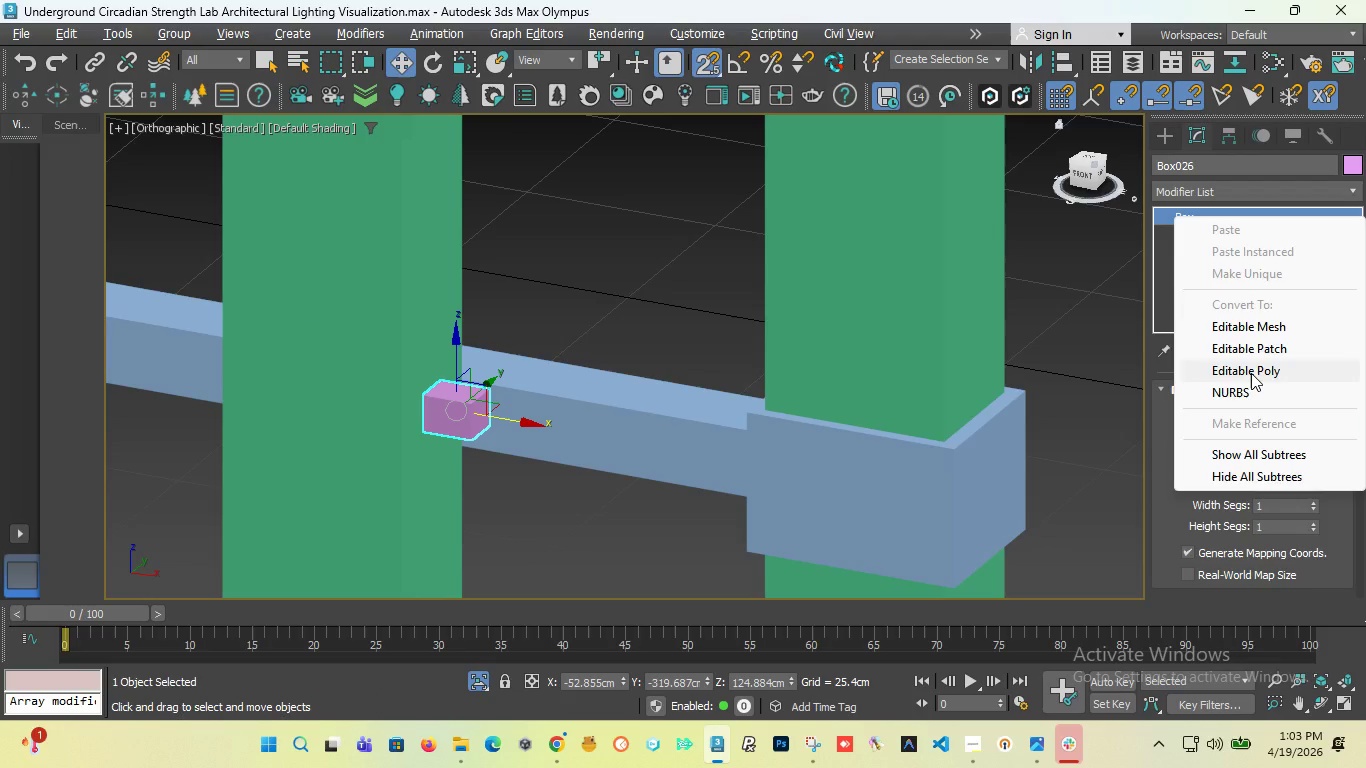 
left_click([1251, 373])
 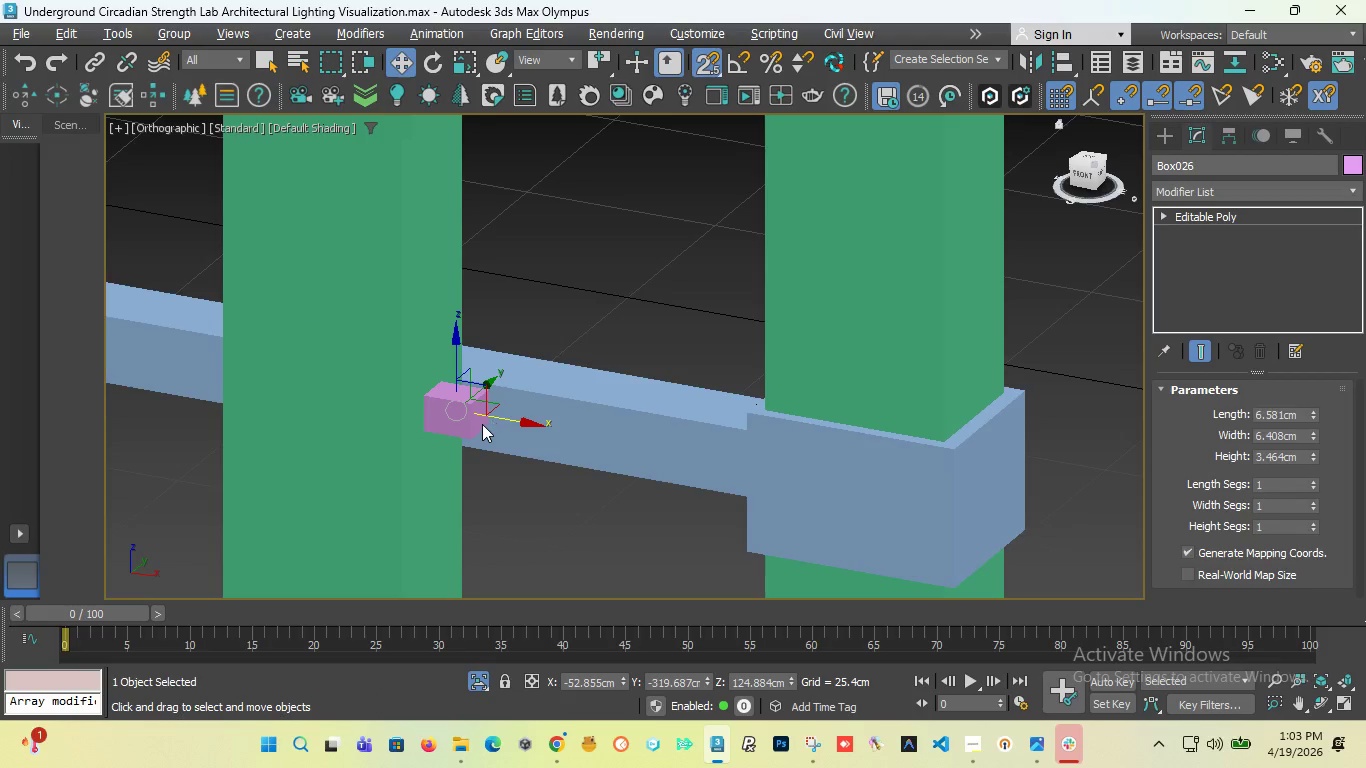 
scroll: coordinate [482, 424], scroll_direction: up, amount: 2.0
 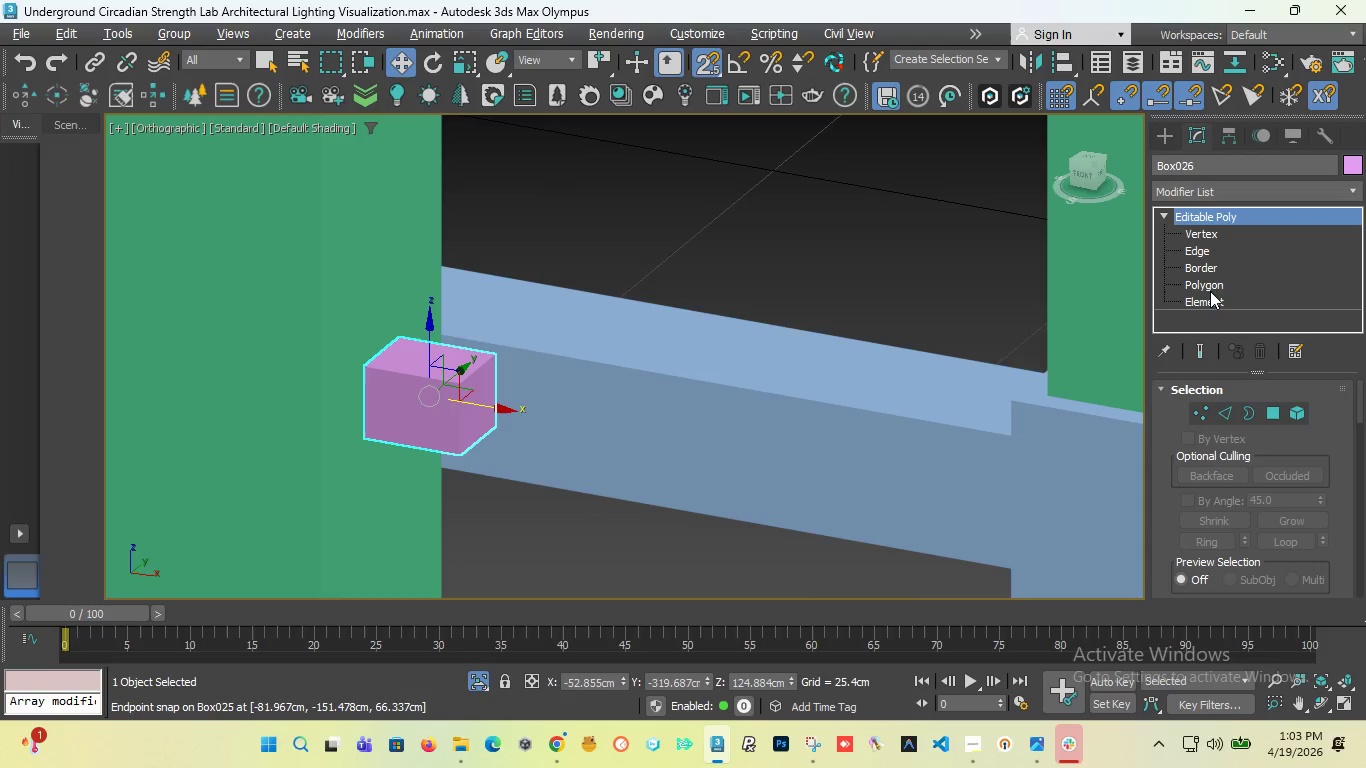 
left_click([1214, 285])
 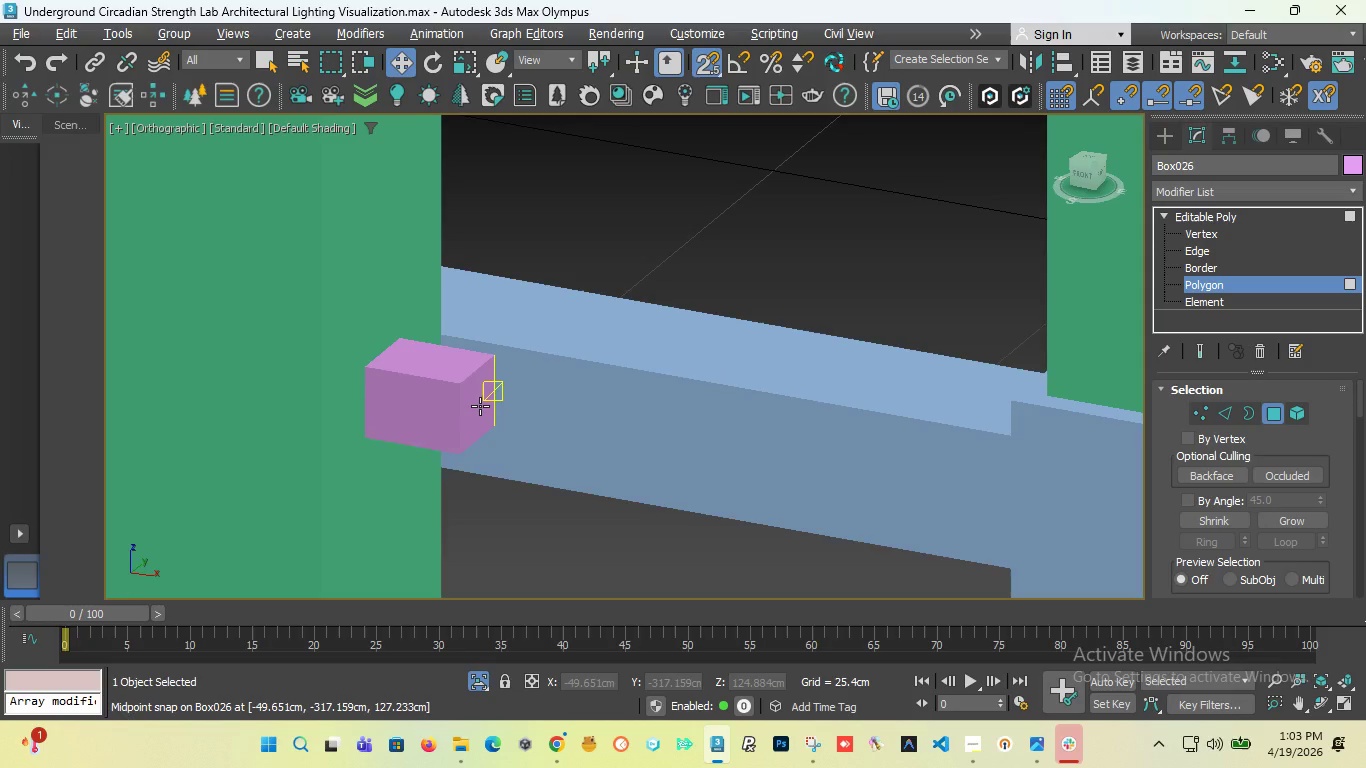 
left_click([480, 406])
 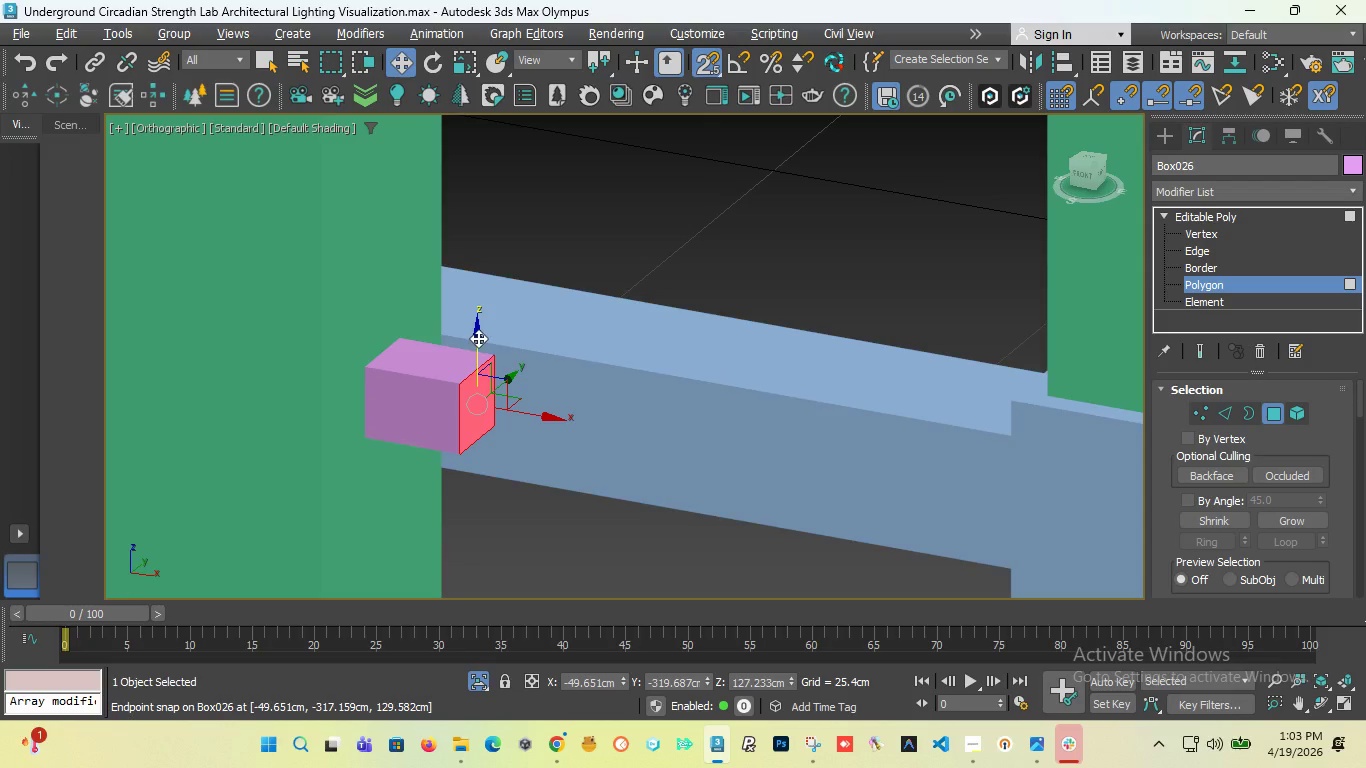 
hold_key(key=ShiftLeft, duration=1.52)
left_click_drag(start_coordinate=[550, 417], to_coordinate=[567, 420])
 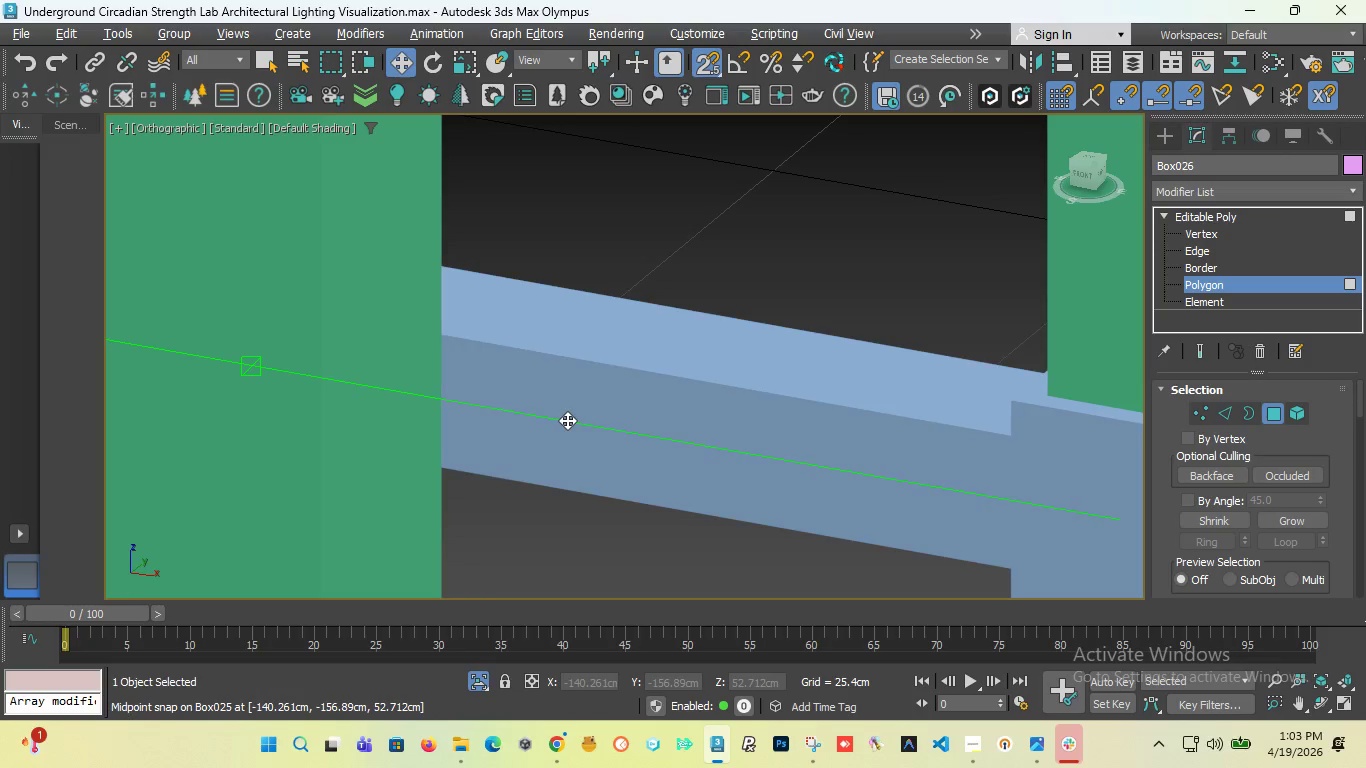 
key(Control+Z)
 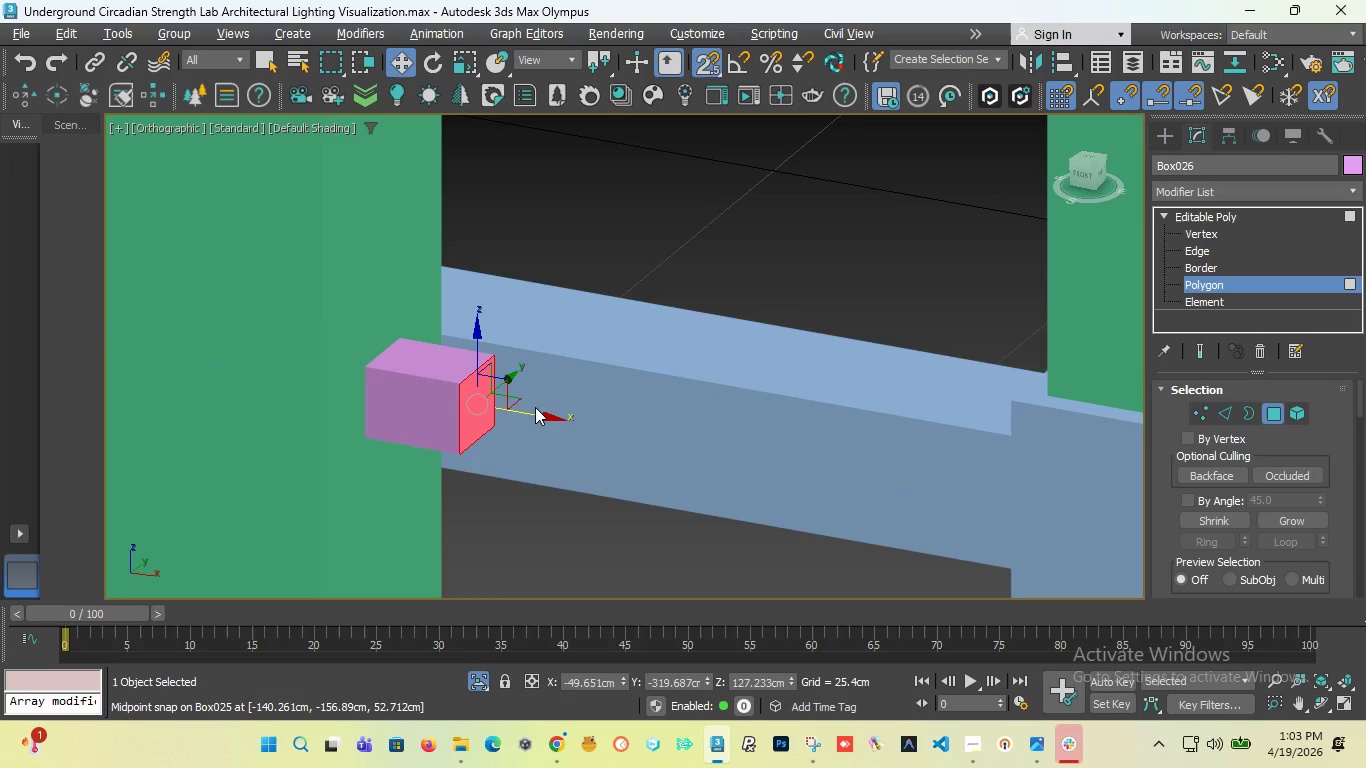 
key(F3)
 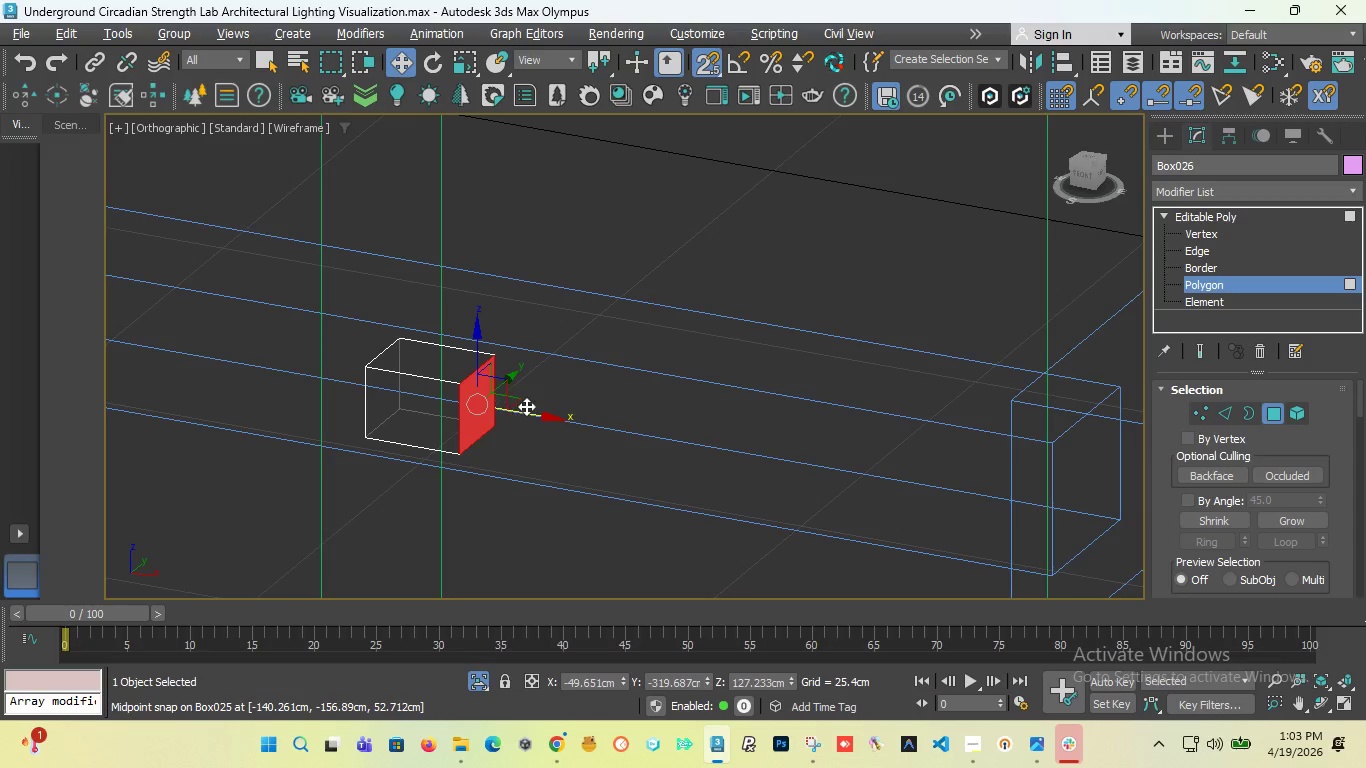 
hold_key(key=ShiftLeft, duration=1.62)
left_click_drag(start_coordinate=[527, 412], to_coordinate=[547, 418])
 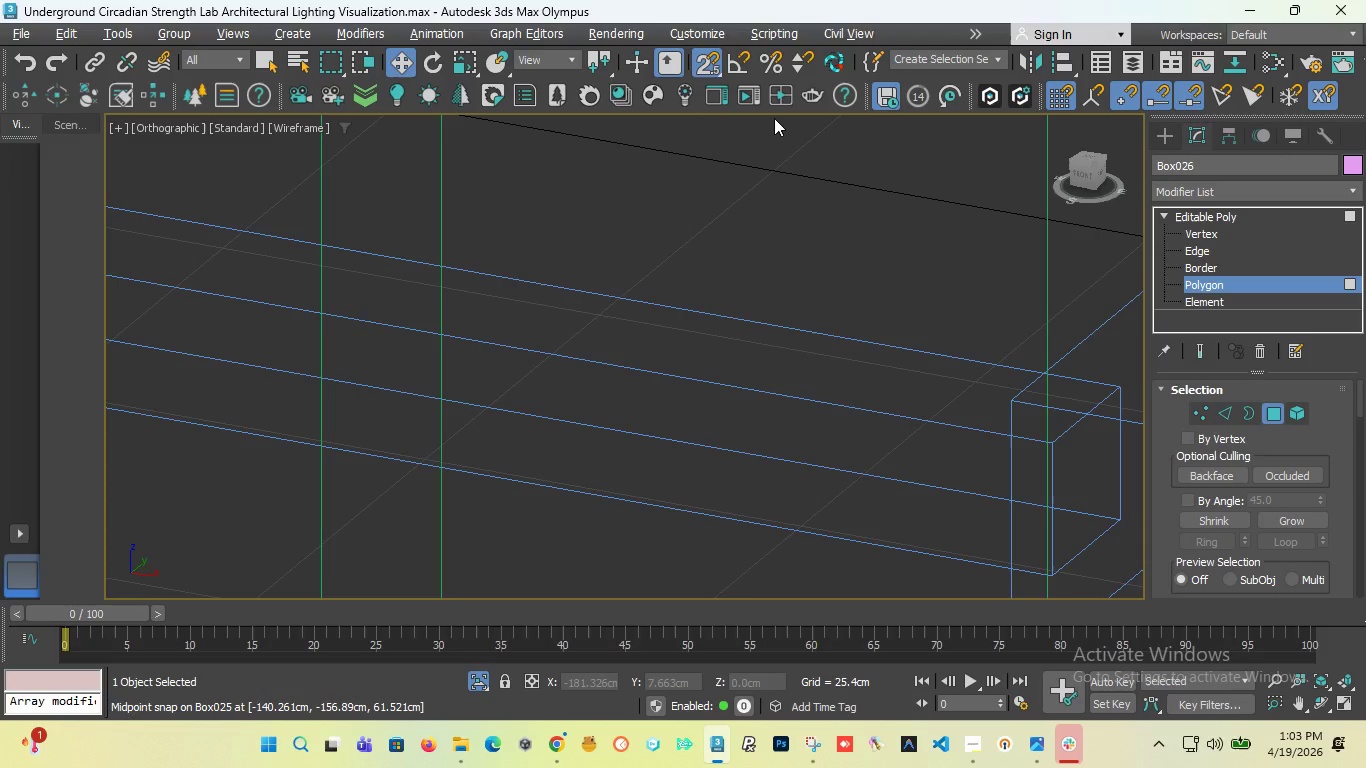 
key(Control+Z)
 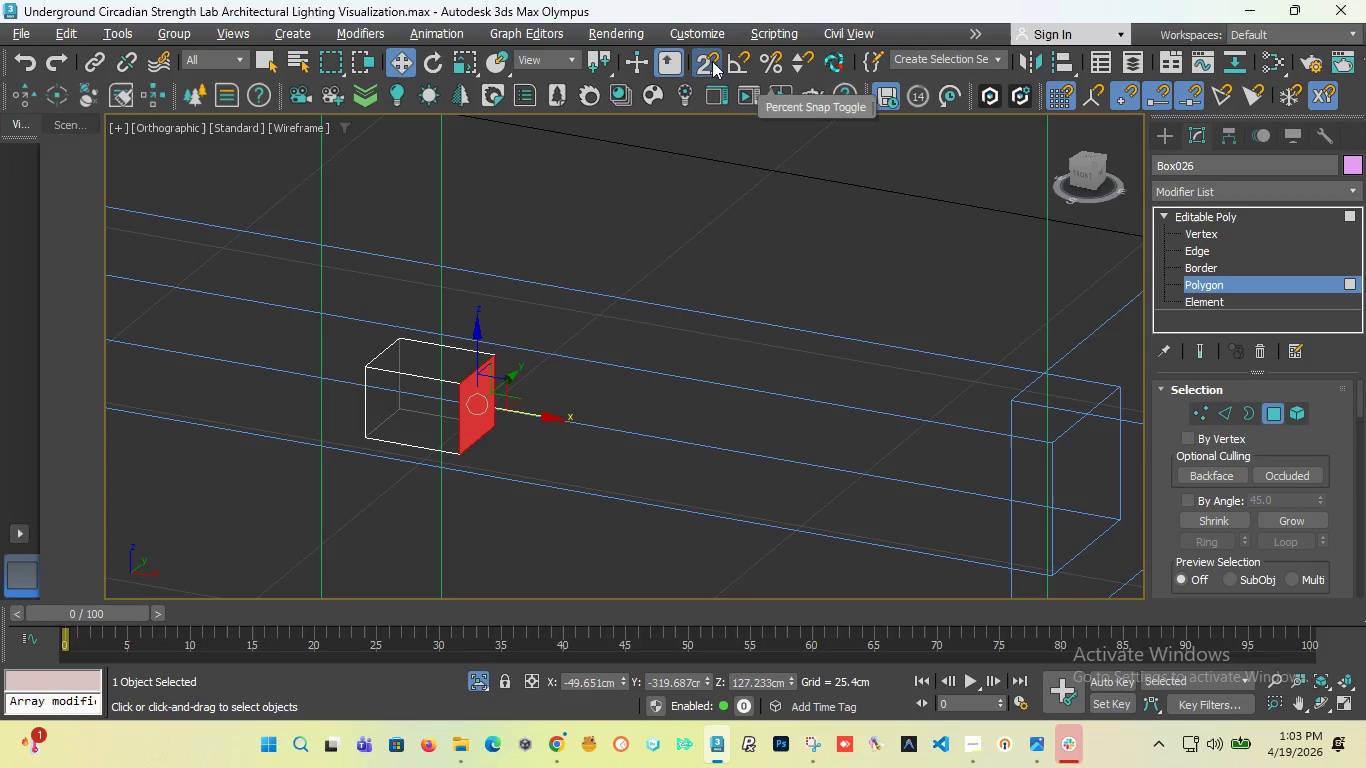 
left_click([709, 61])
 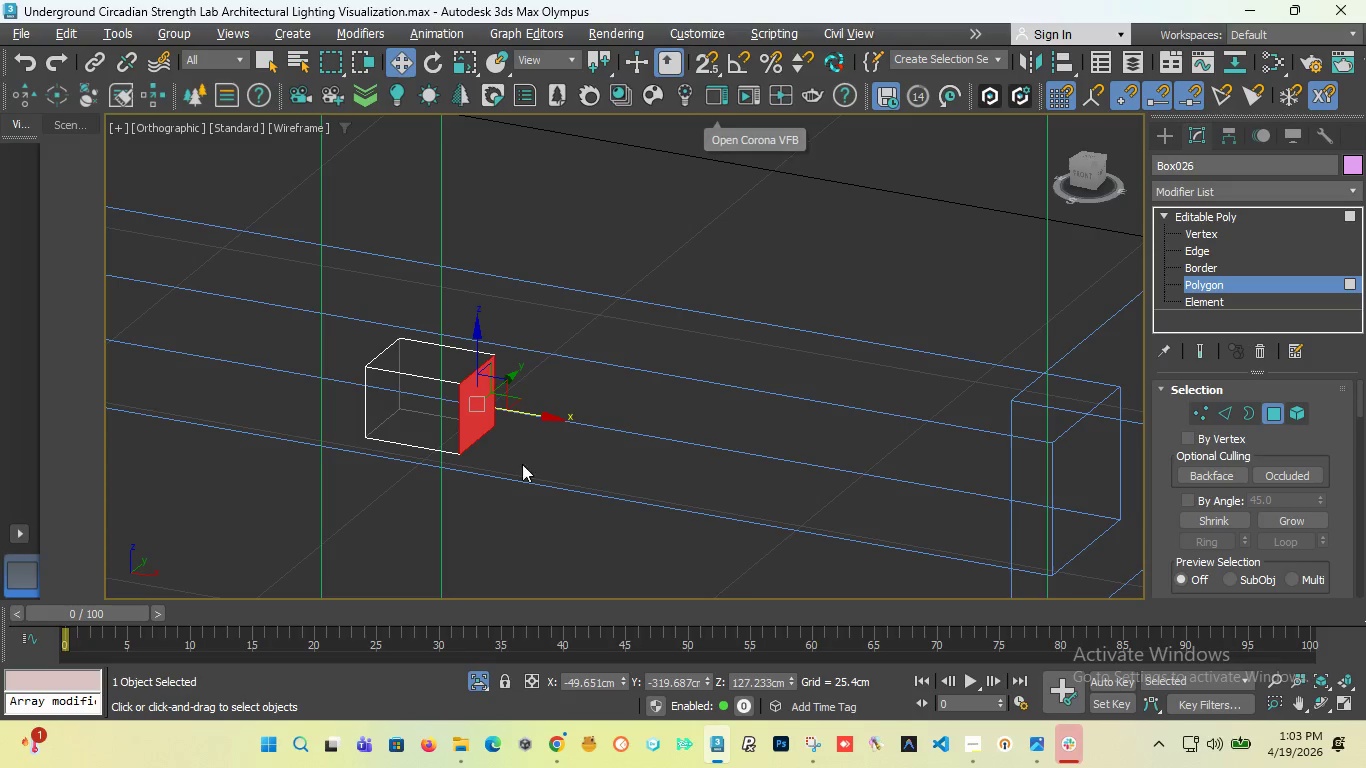 
hold_key(key=ShiftLeft, duration=2.98)
left_click_drag(start_coordinate=[528, 409], to_coordinate=[590, 442])
 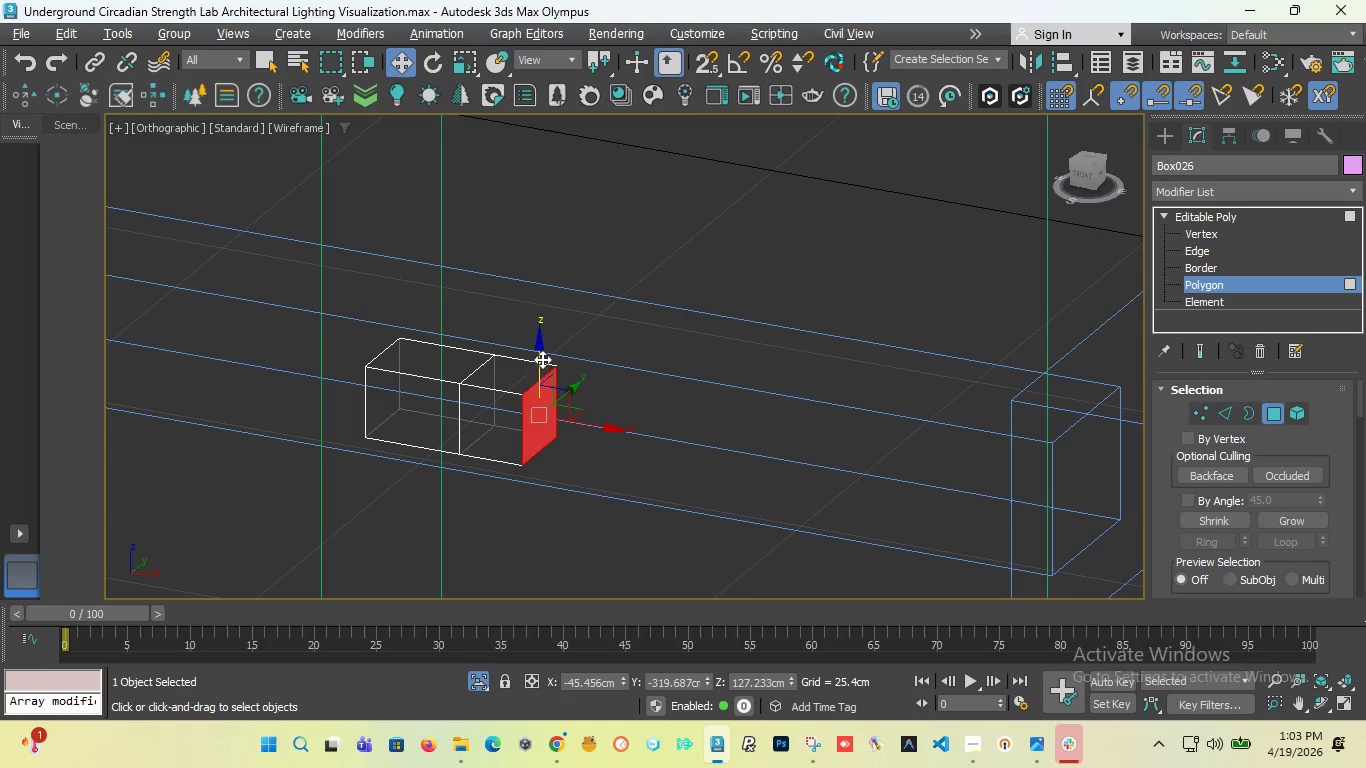 
left_click_drag(start_coordinate=[542, 359], to_coordinate=[549, 309])
 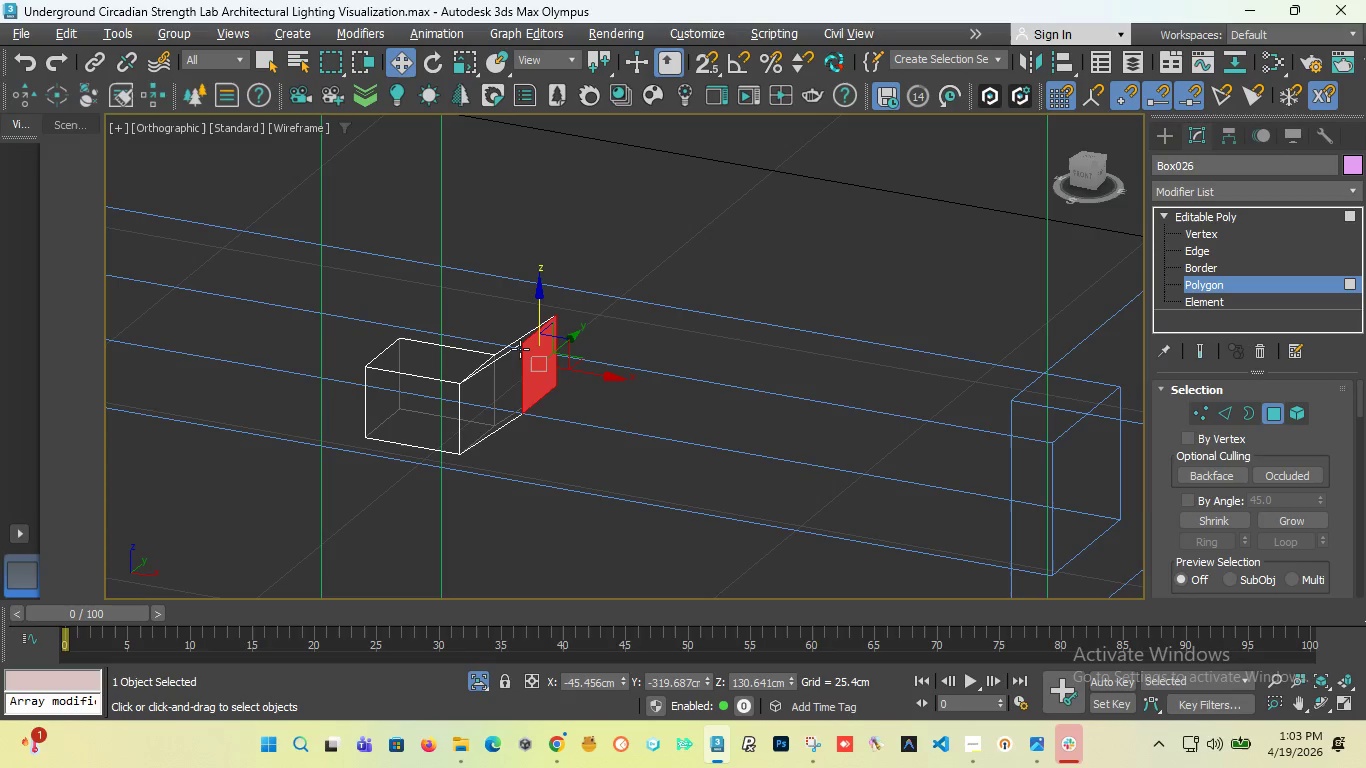 
scroll: coordinate [520, 349], scroll_direction: down, amount: 3.0
 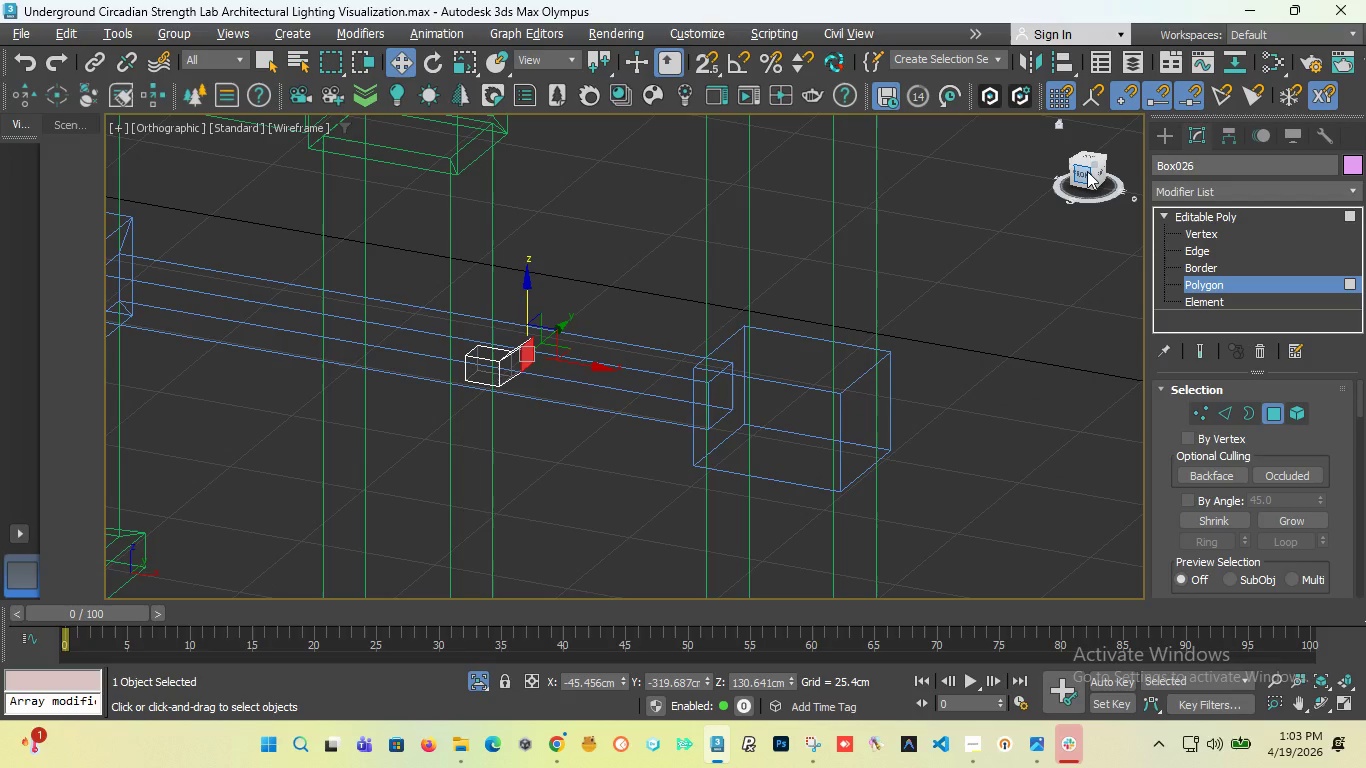 
left_click_drag(start_coordinate=[1087, 171], to_coordinate=[1112, 177])
 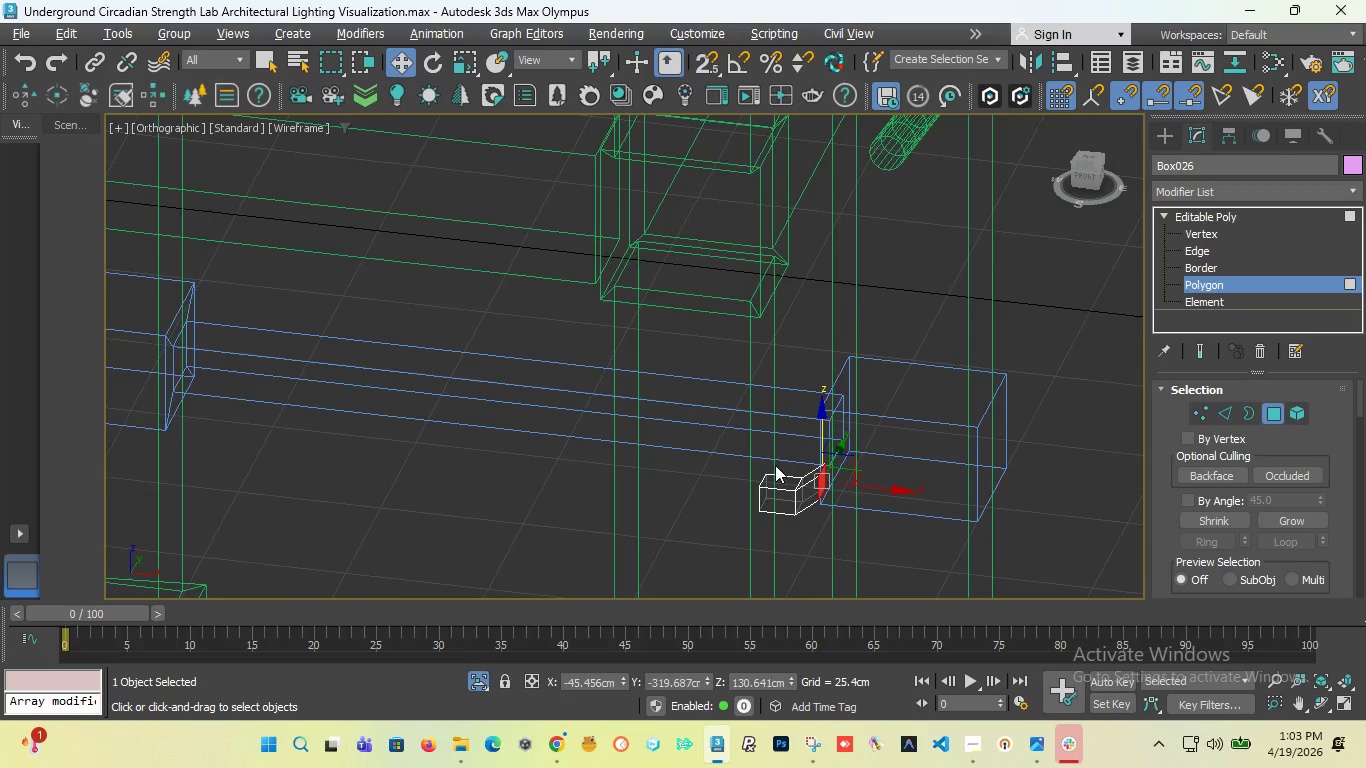 
scroll: coordinate [775, 465], scroll_direction: up, amount: 1.0
 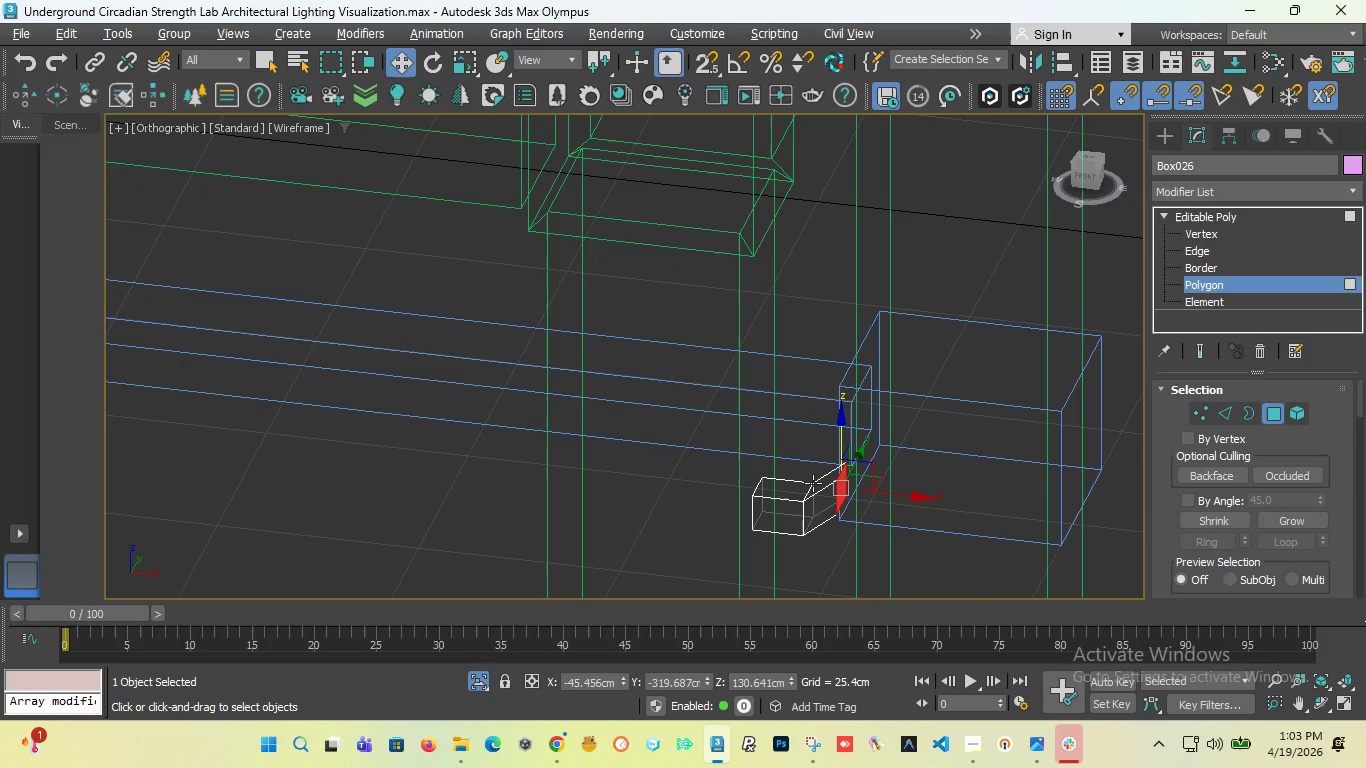 
key(Control+Z)
 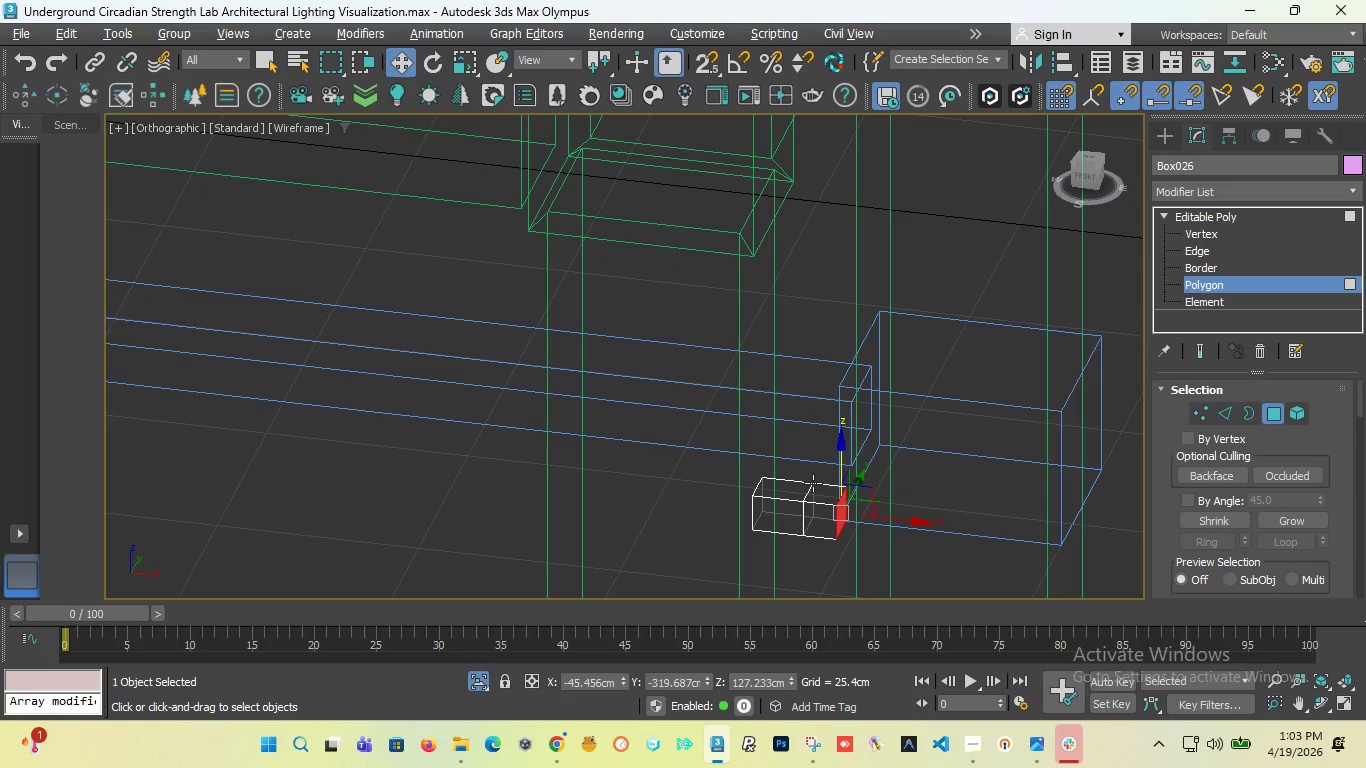 
key(Control+Z)
 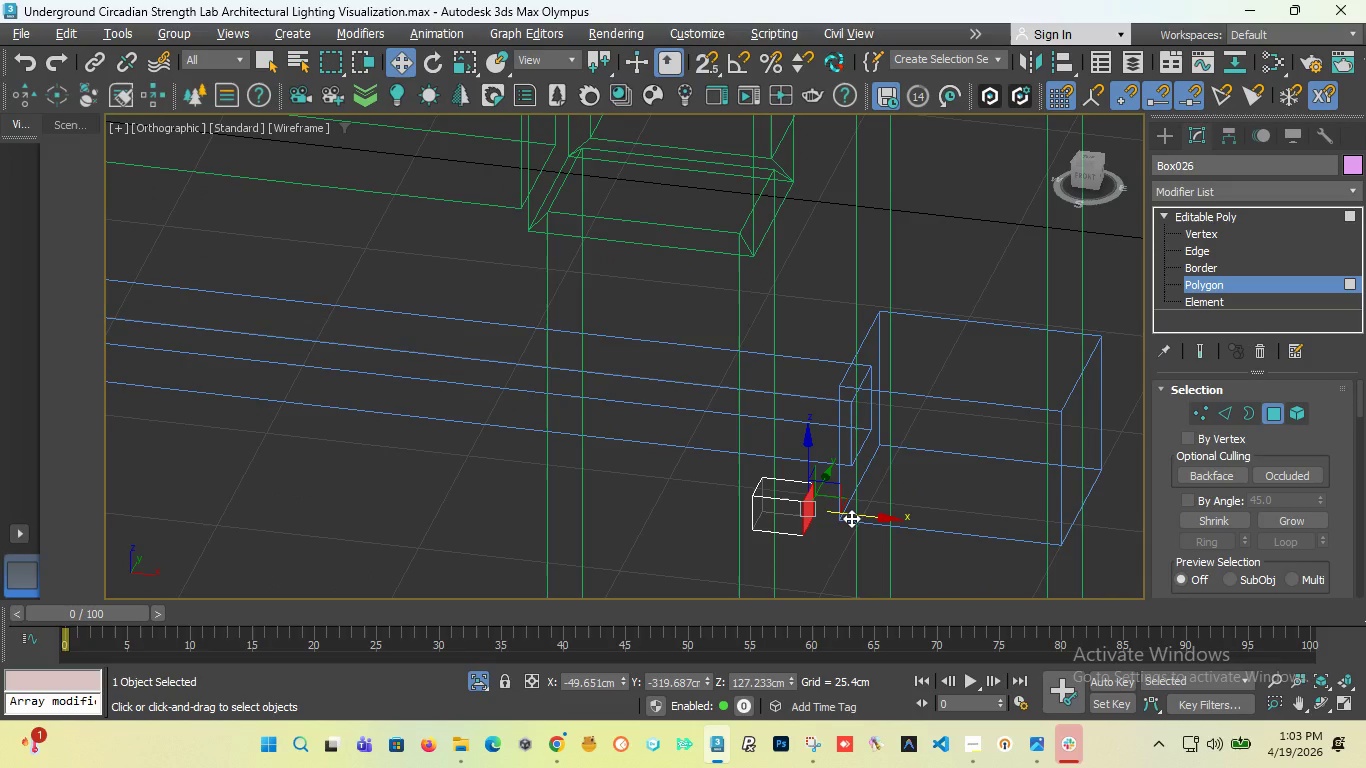 
left_click_drag(start_coordinate=[851, 518], to_coordinate=[868, 529])
 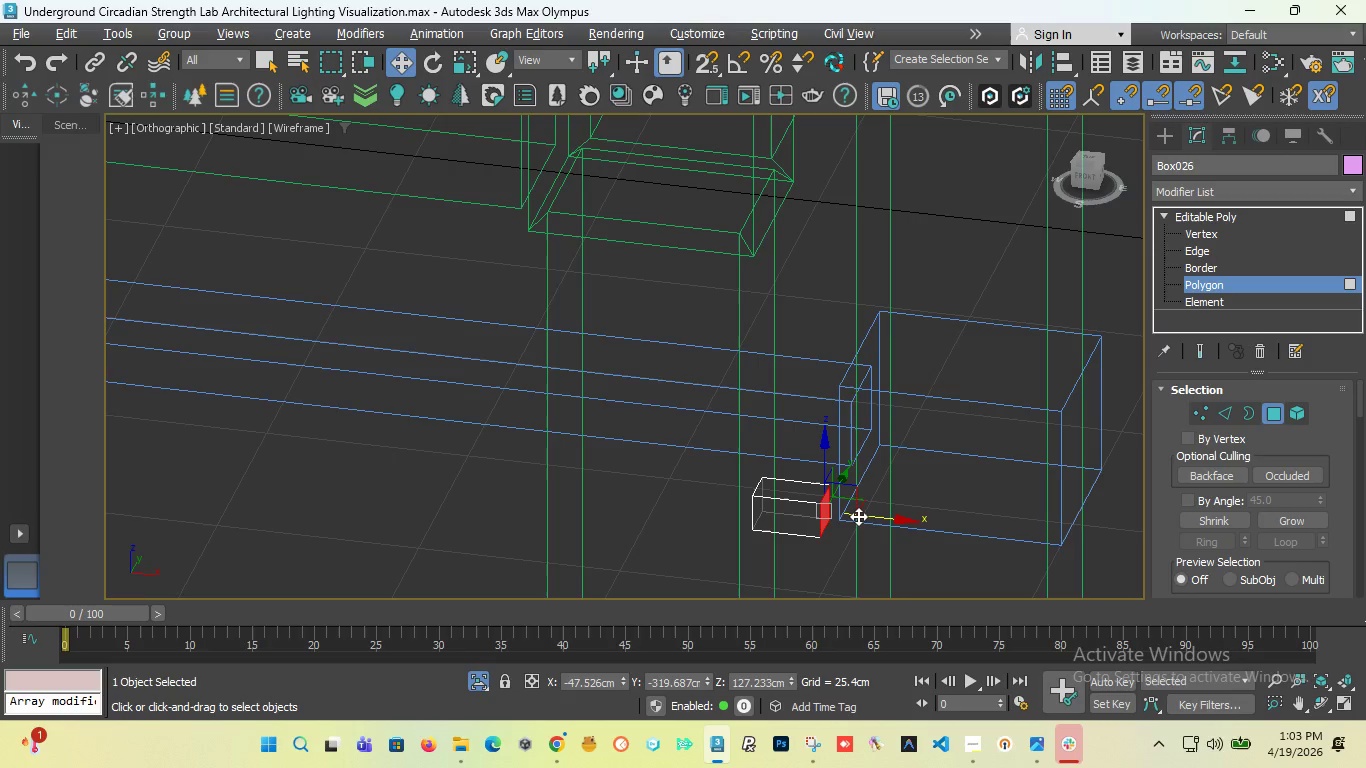 
hold_key(key=ShiftLeft, duration=1.7)
left_click_drag(start_coordinate=[859, 516], to_coordinate=[899, 527])
 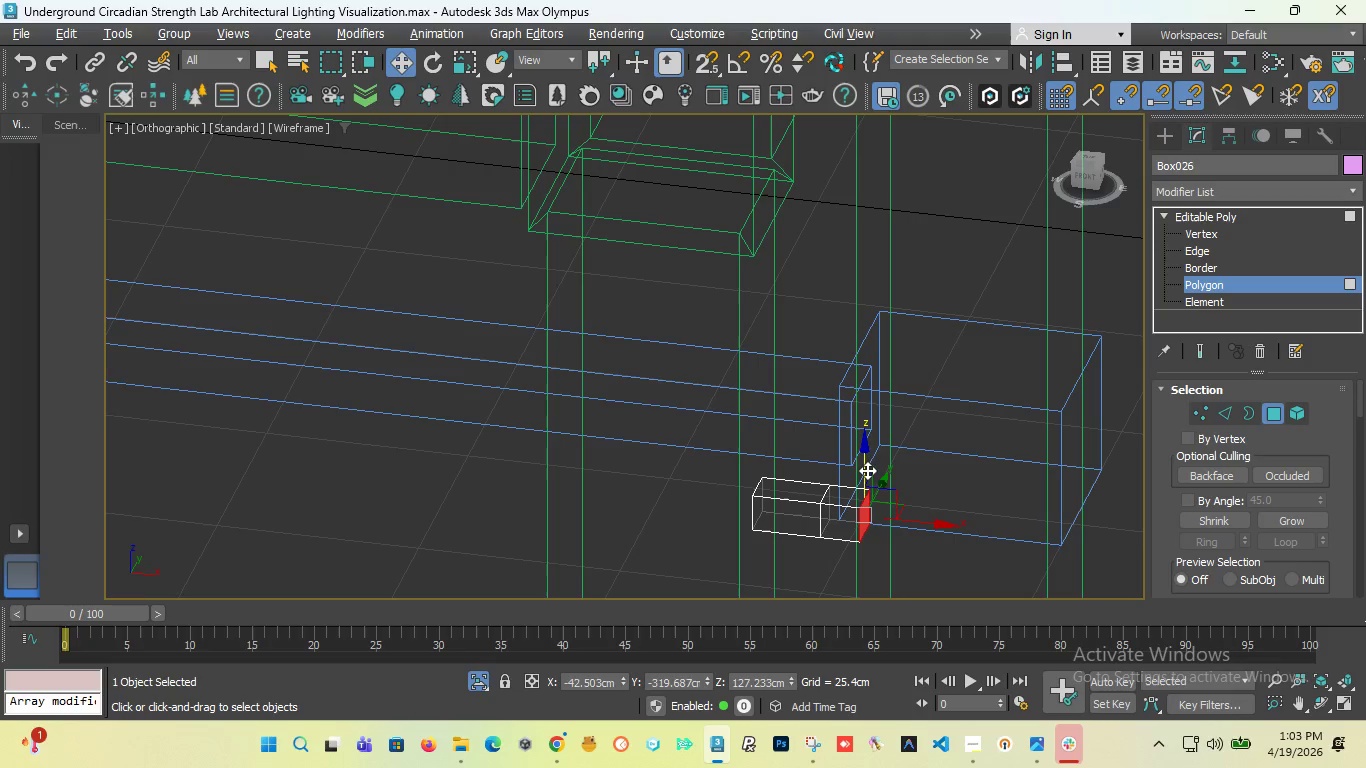 
left_click_drag(start_coordinate=[867, 470], to_coordinate=[876, 430])
 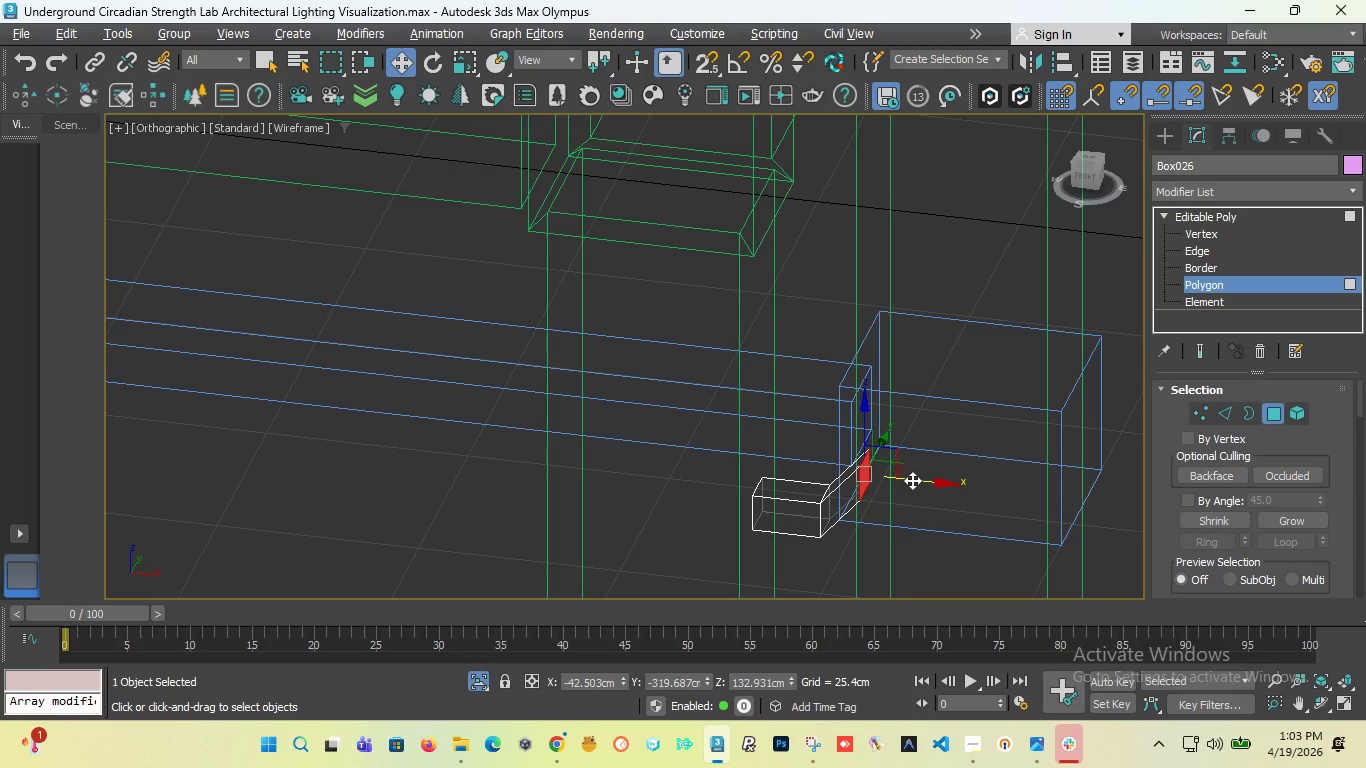 
key(Control+Z)
 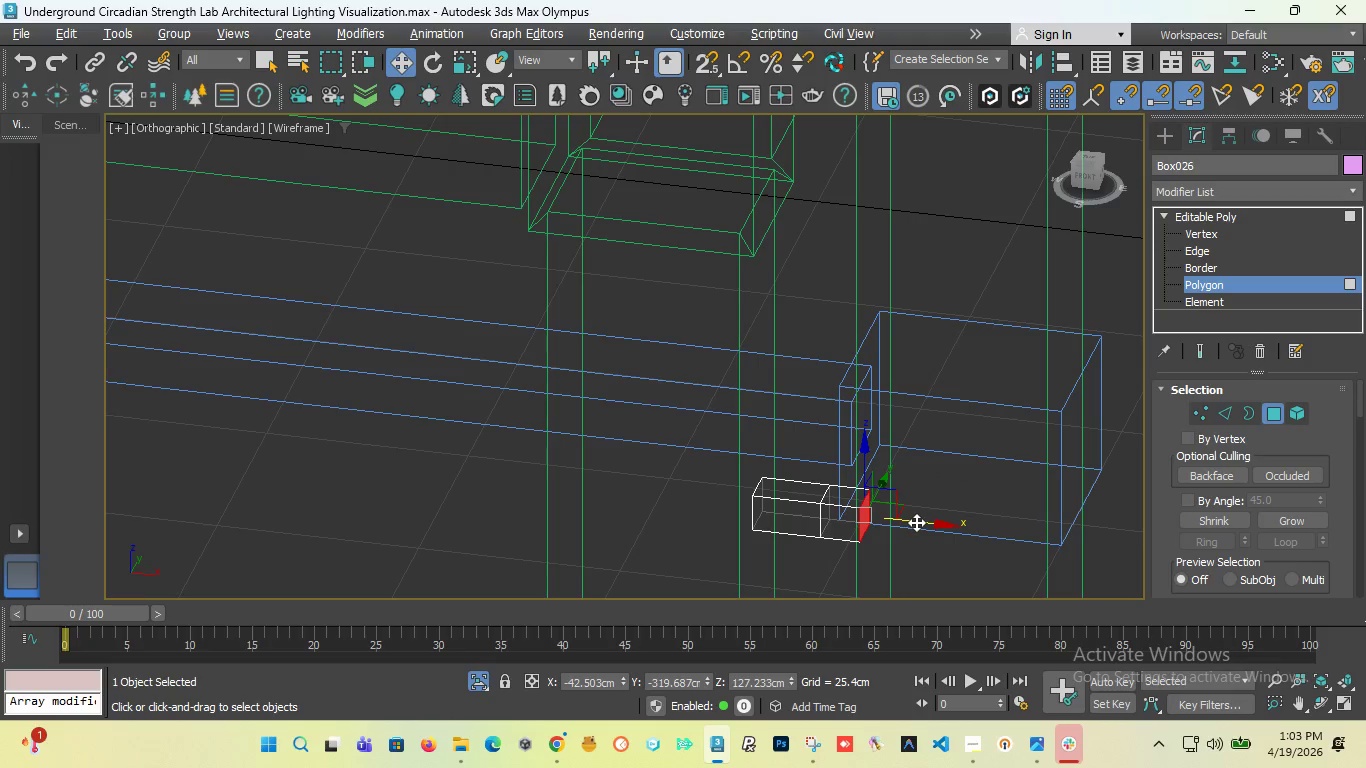 
left_click_drag(start_coordinate=[919, 522], to_coordinate=[943, 523])
 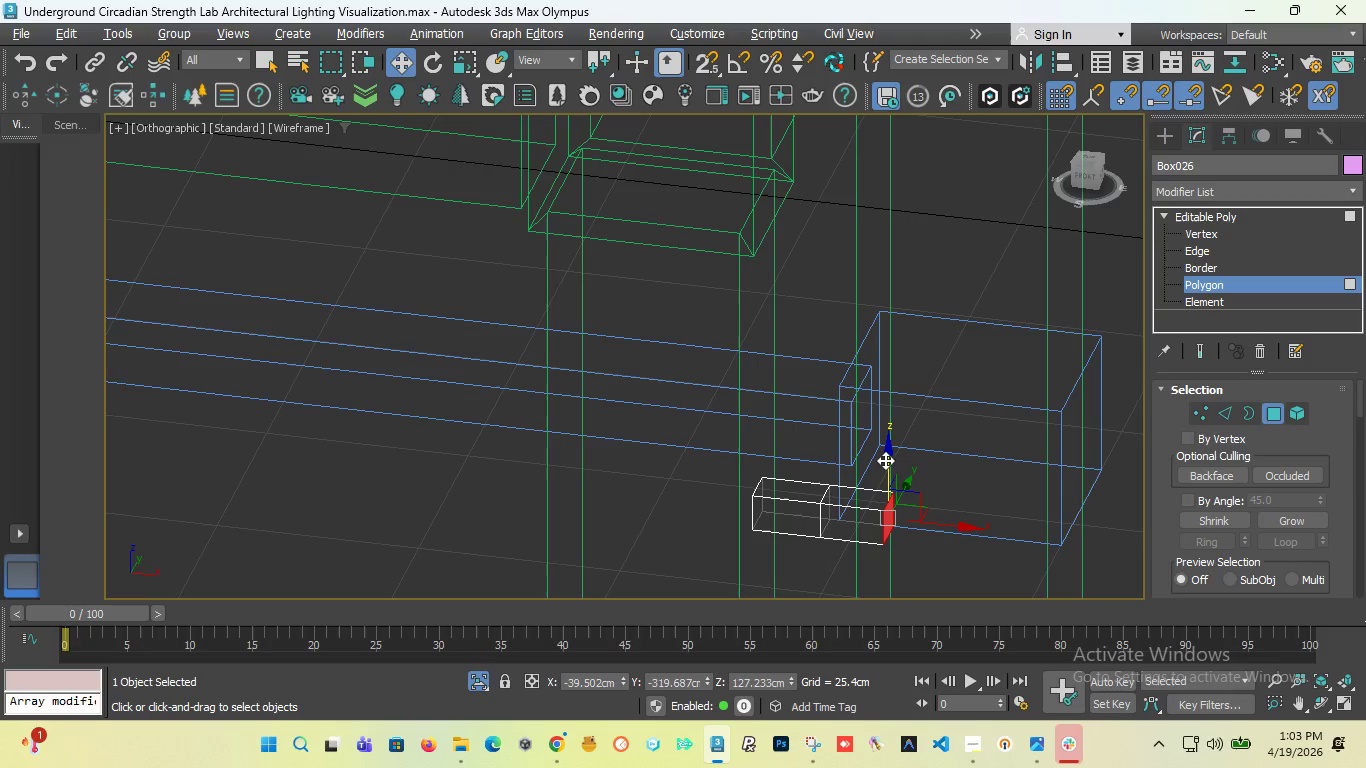 
left_click_drag(start_coordinate=[885, 460], to_coordinate=[886, 399])
 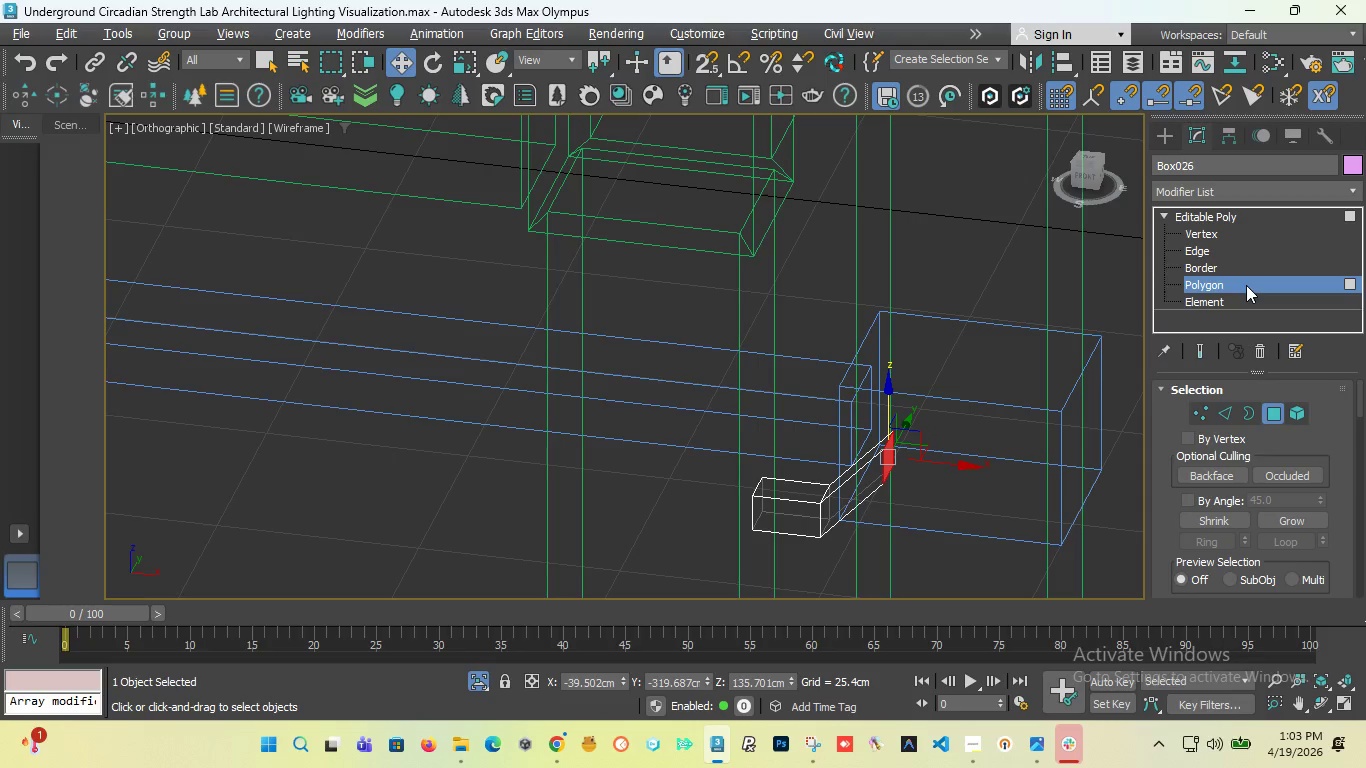 
hold_key(key=ControlLeft, duration=1.75)
left_click([1207, 412])
 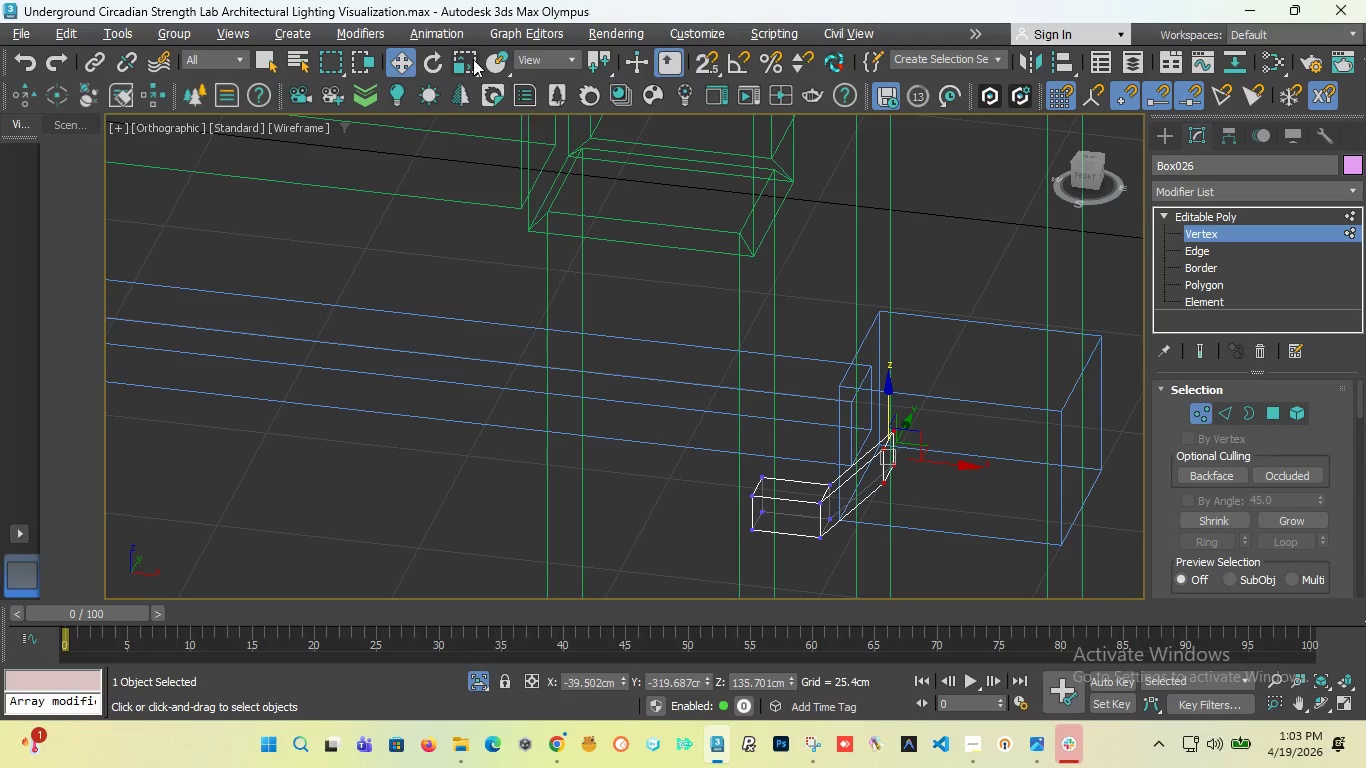 
left_click([471, 57])
 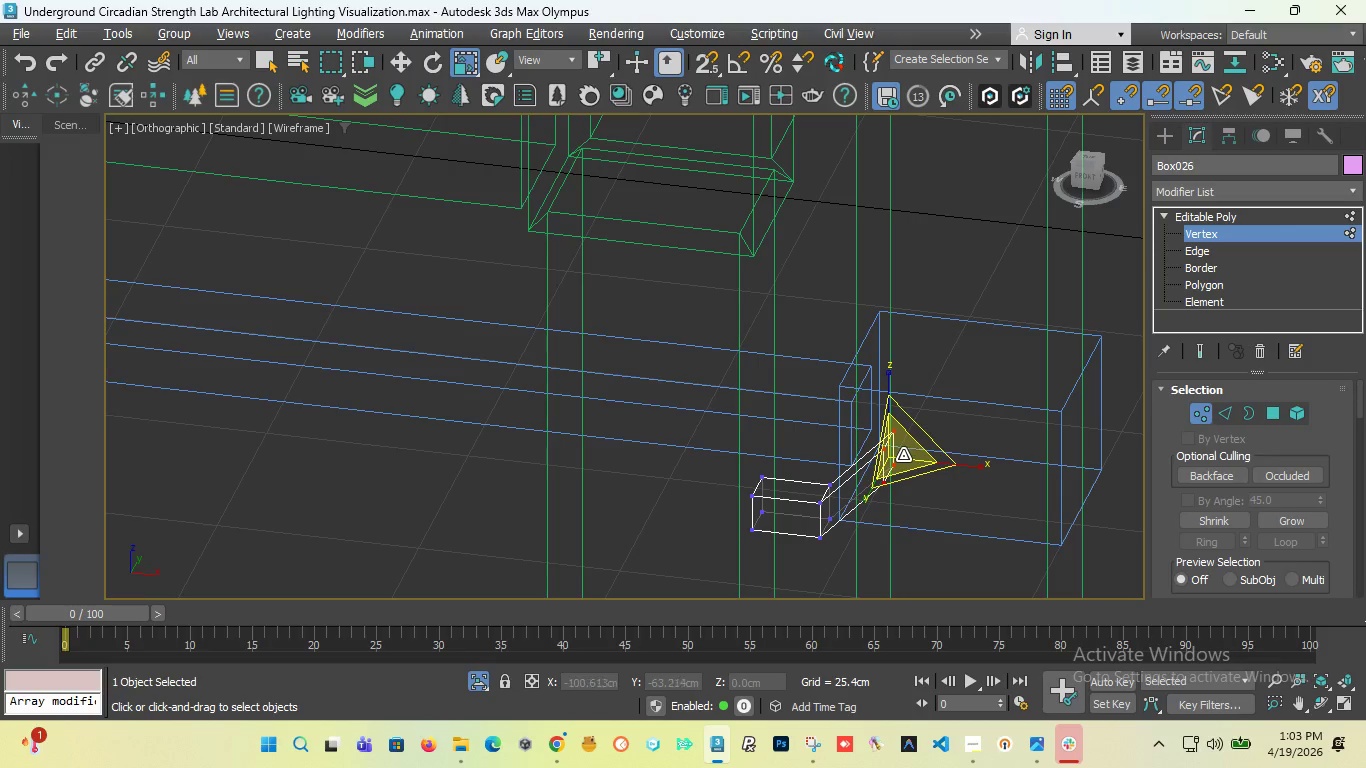 
left_click_drag(start_coordinate=[903, 455], to_coordinate=[883, 508])
 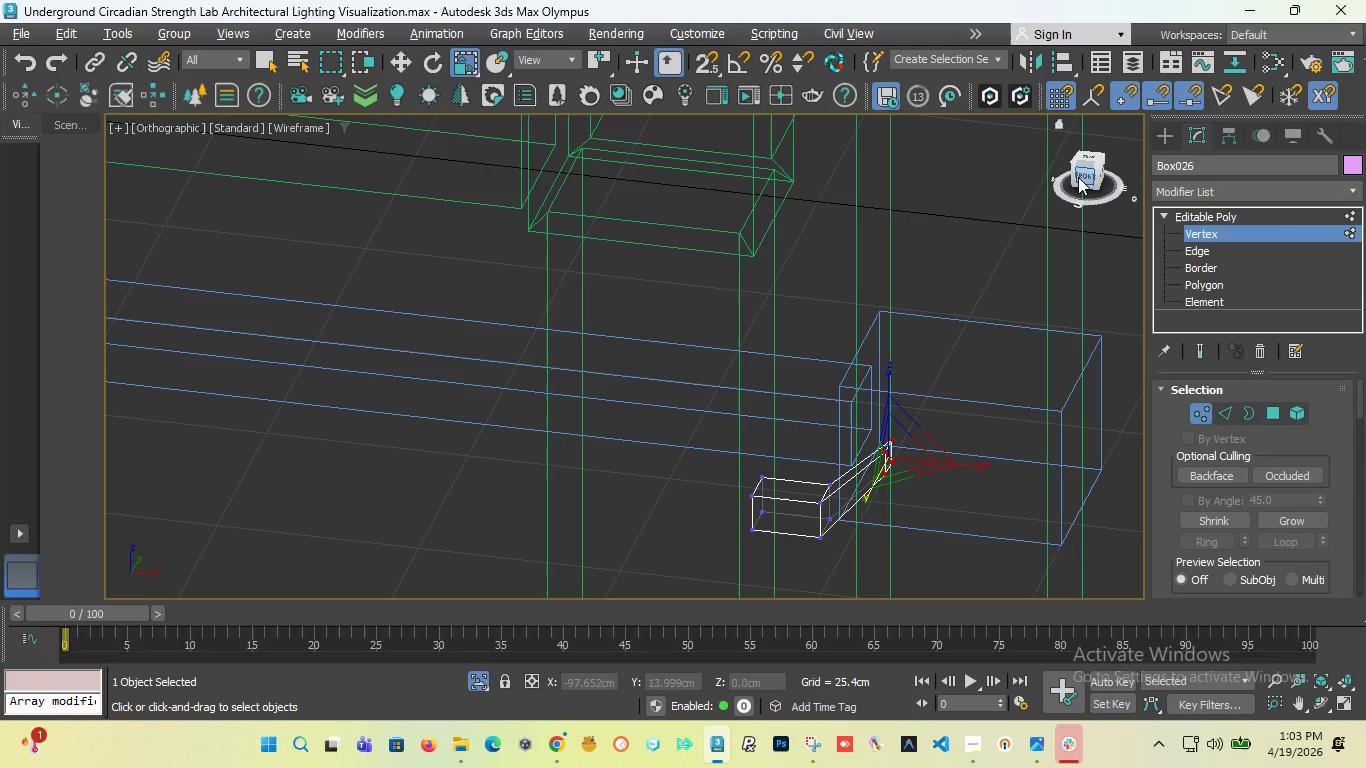 
left_click_drag(start_coordinate=[1078, 177], to_coordinate=[1025, 177])
 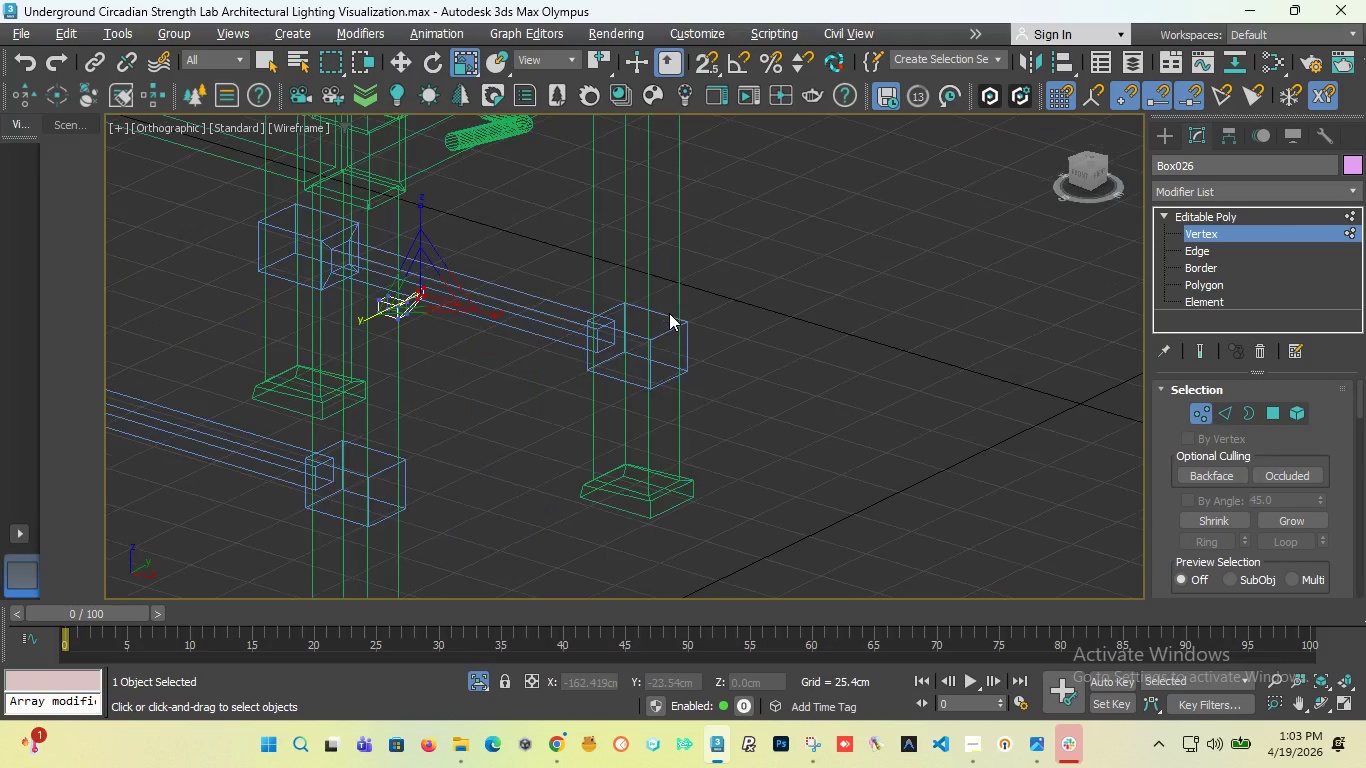 
scroll: coordinate [669, 313], scroll_direction: down, amount: 4.0
 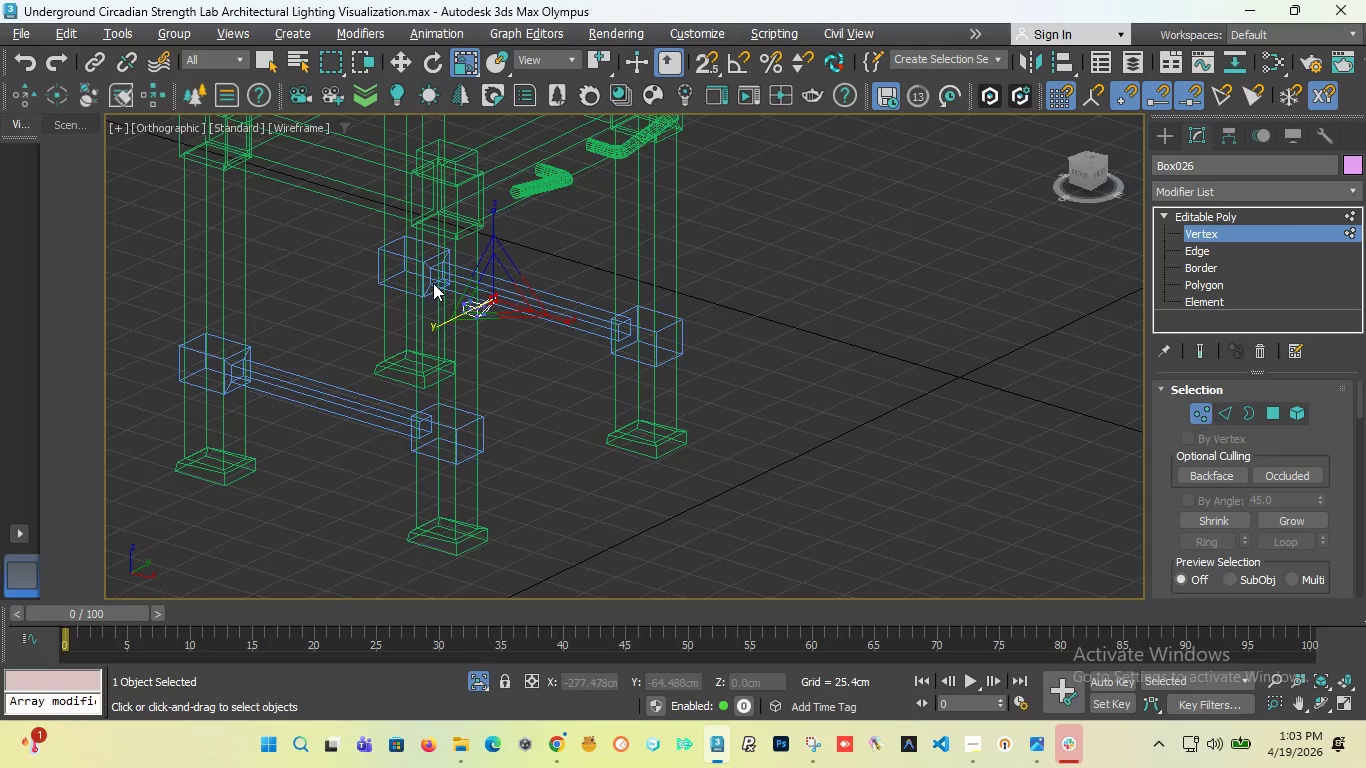 
scroll: coordinate [509, 343], scroll_direction: up, amount: 6.0
 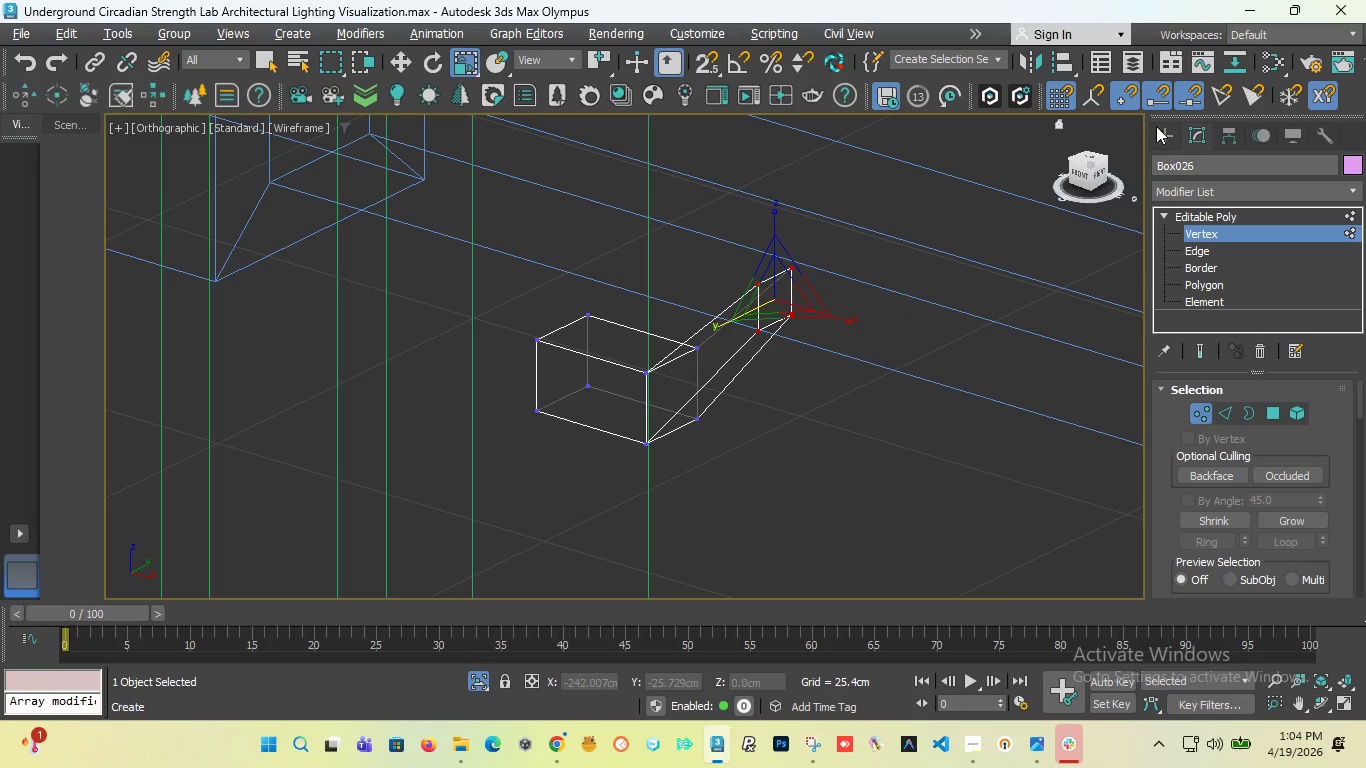 
left_click([1158, 132])
 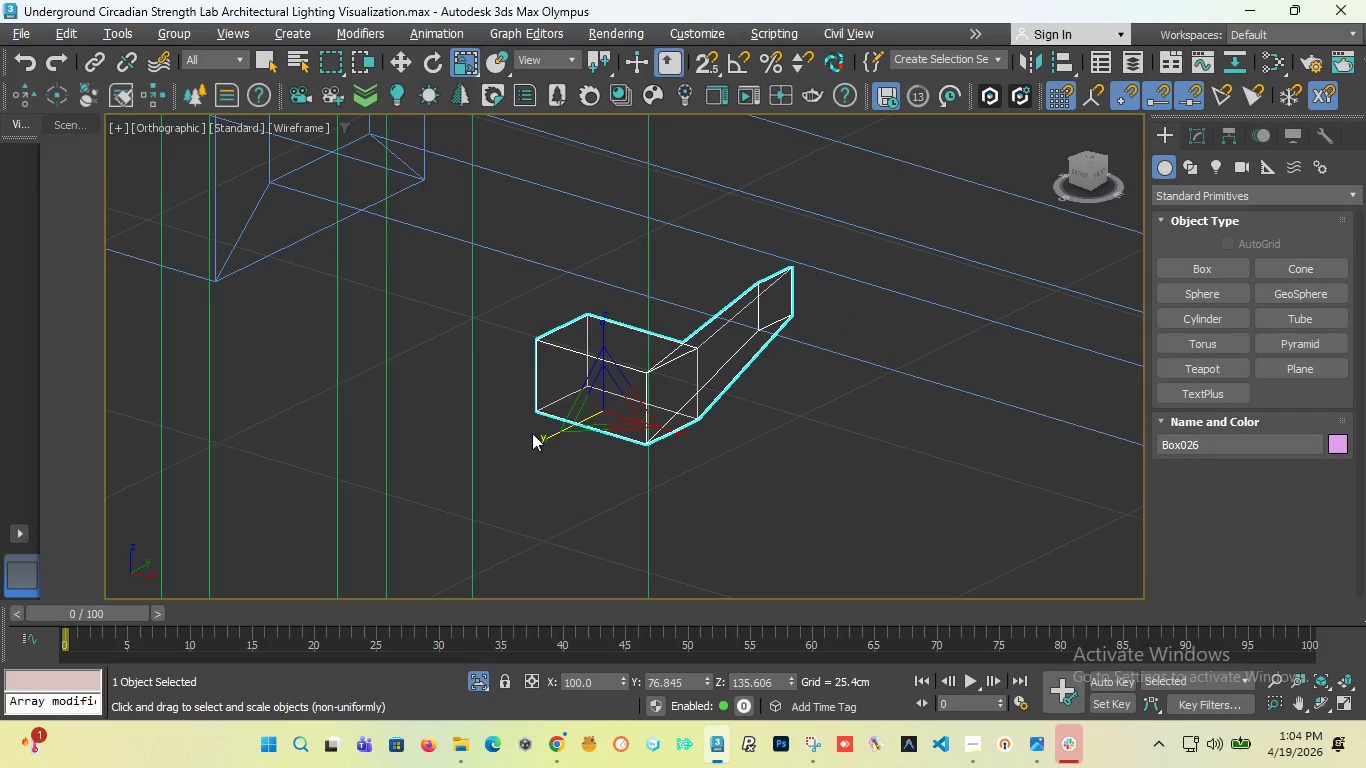 
scroll: coordinate [530, 431], scroll_direction: down, amount: 3.0
 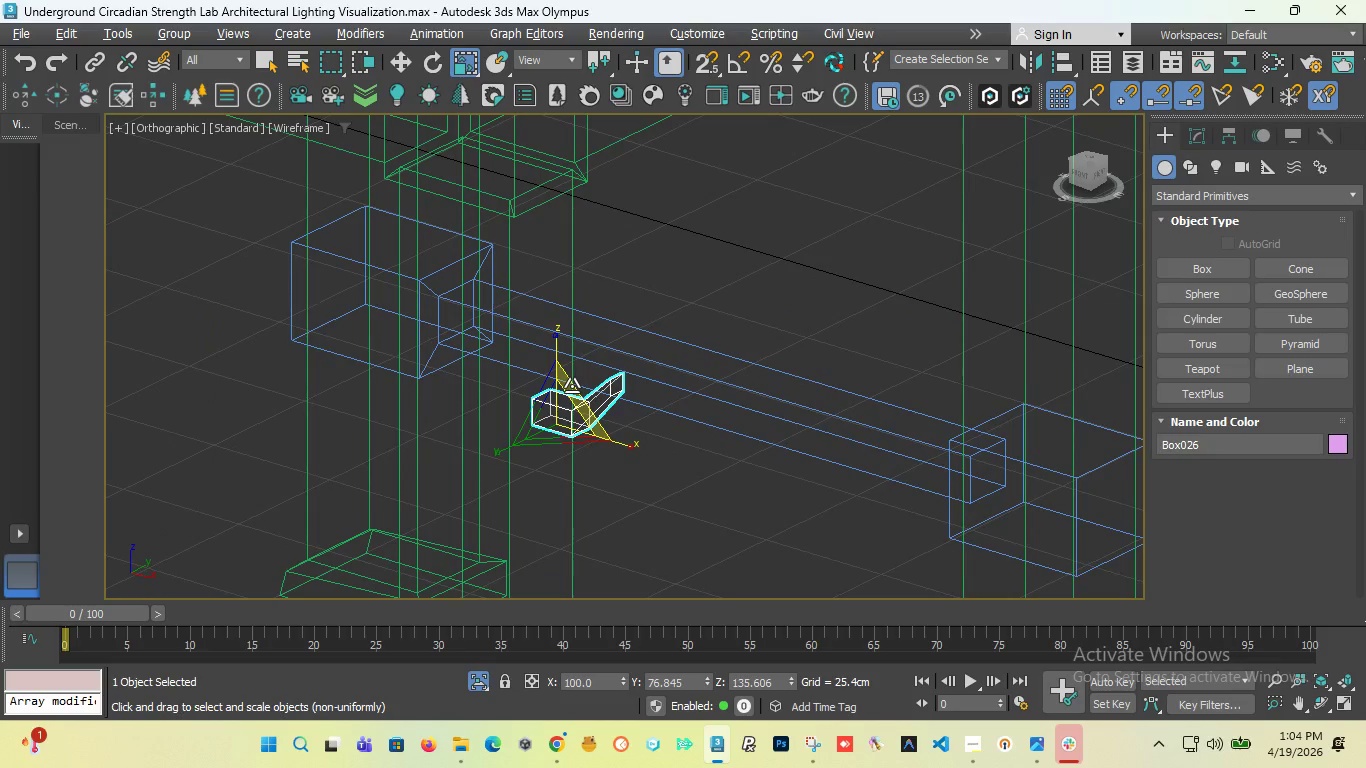 
key(T)
 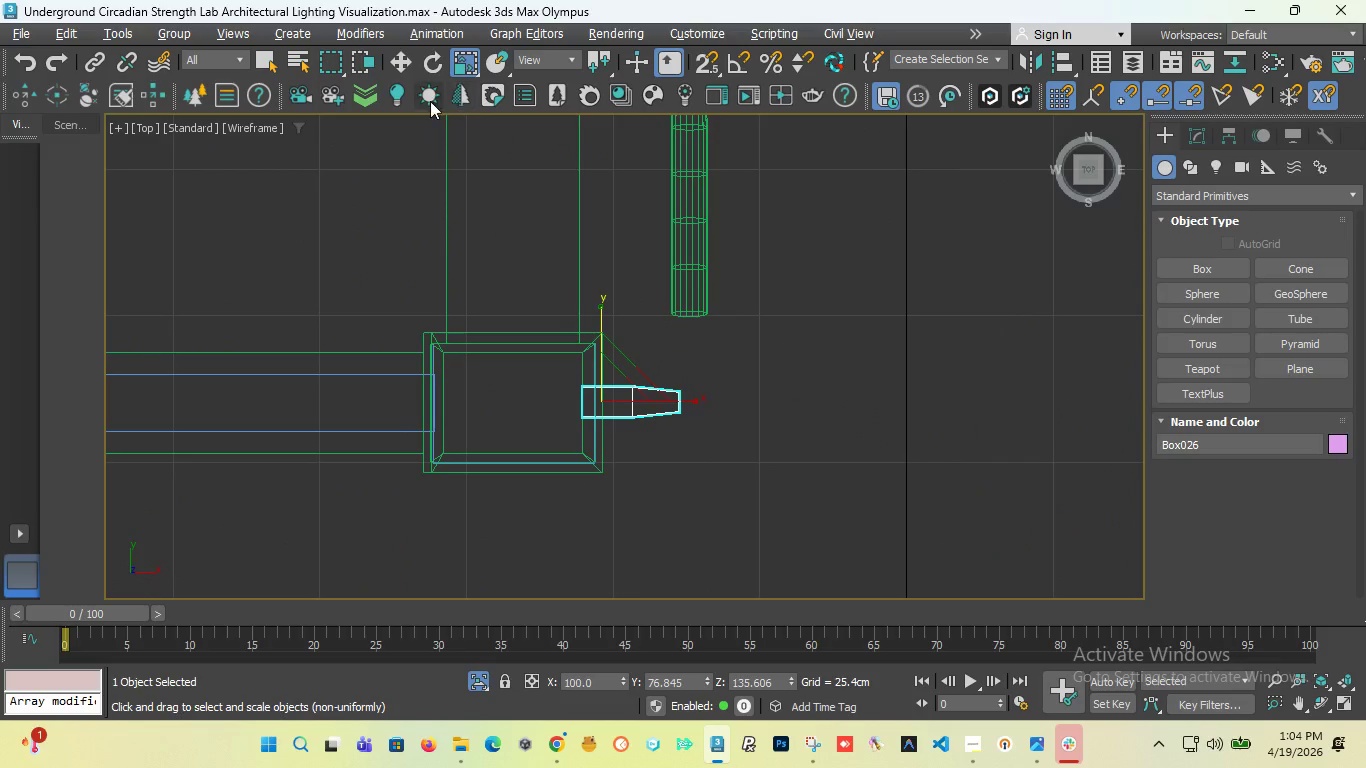 
left_click([406, 65])
 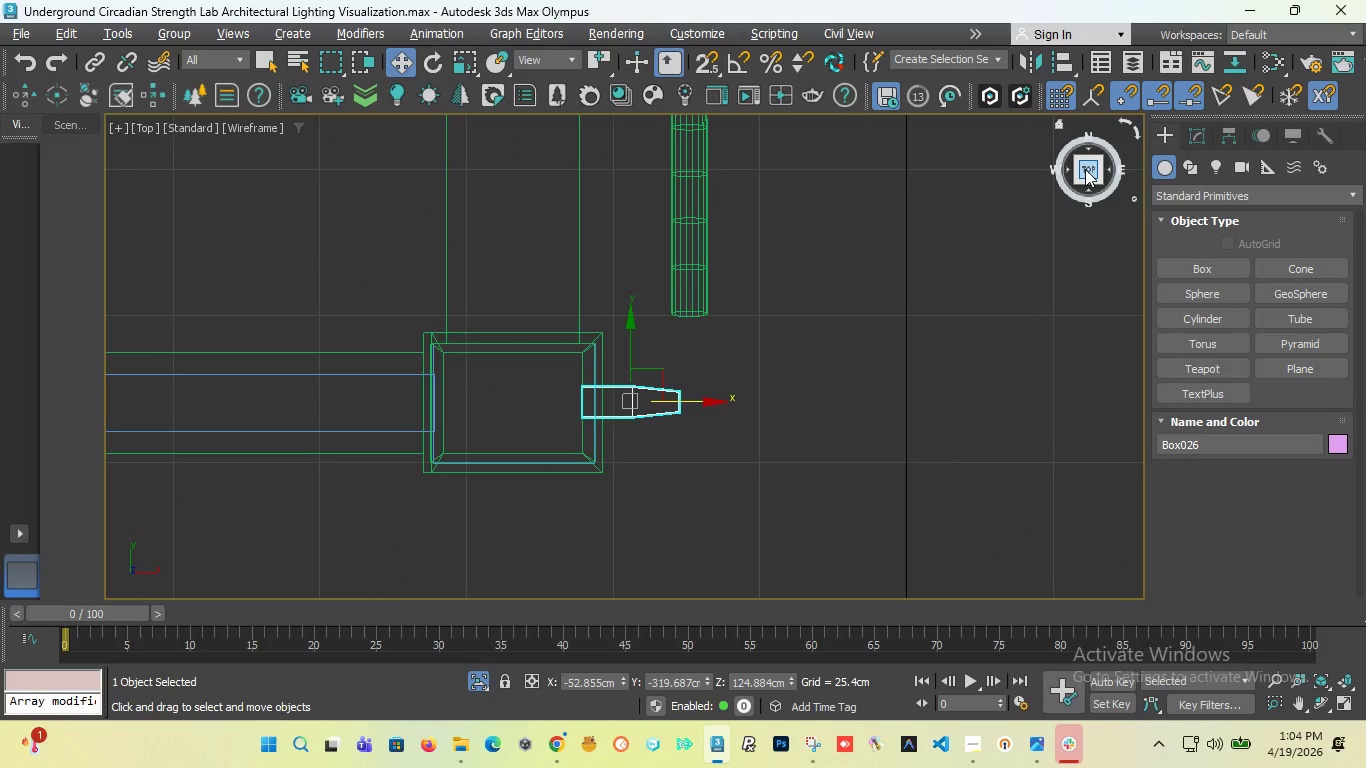 
left_click_drag(start_coordinate=[1089, 164], to_coordinate=[922, 153])
 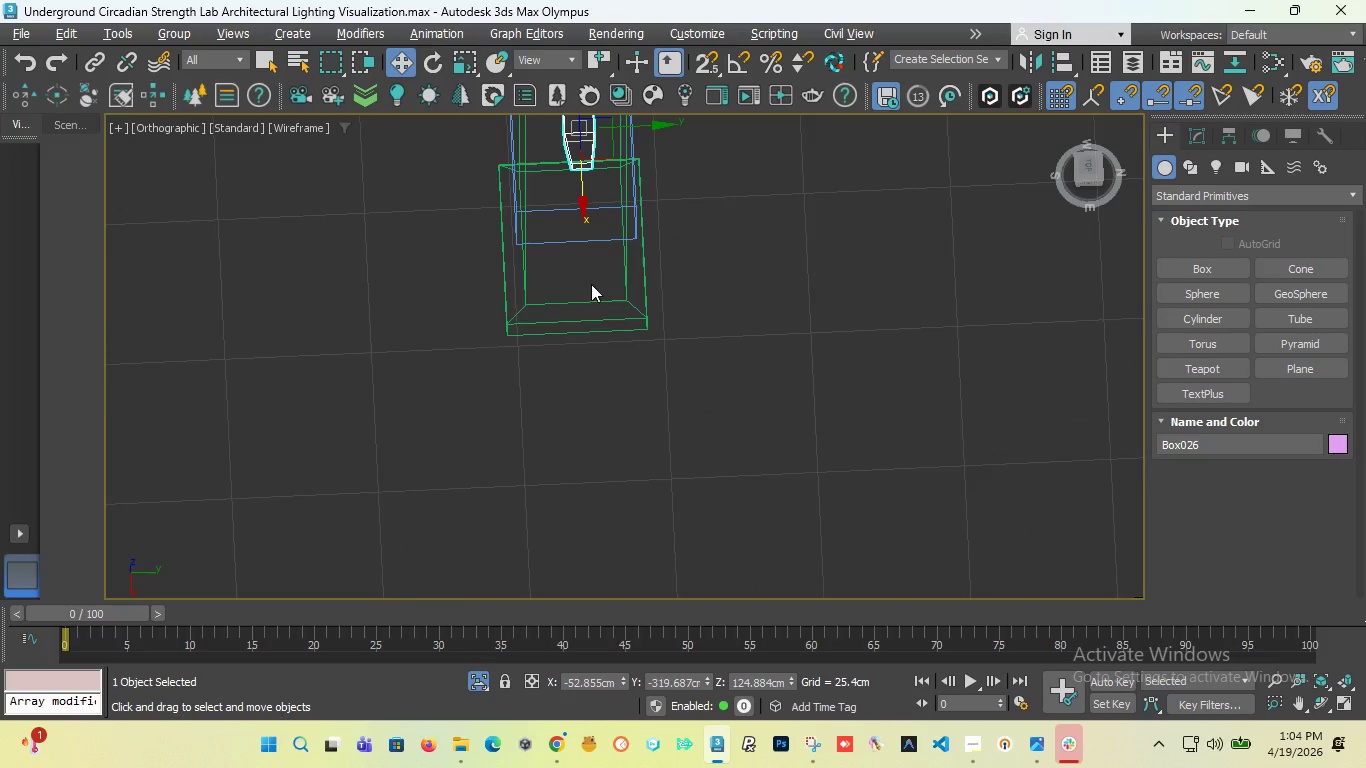 
scroll: coordinate [570, 332], scroll_direction: down, amount: 3.0
 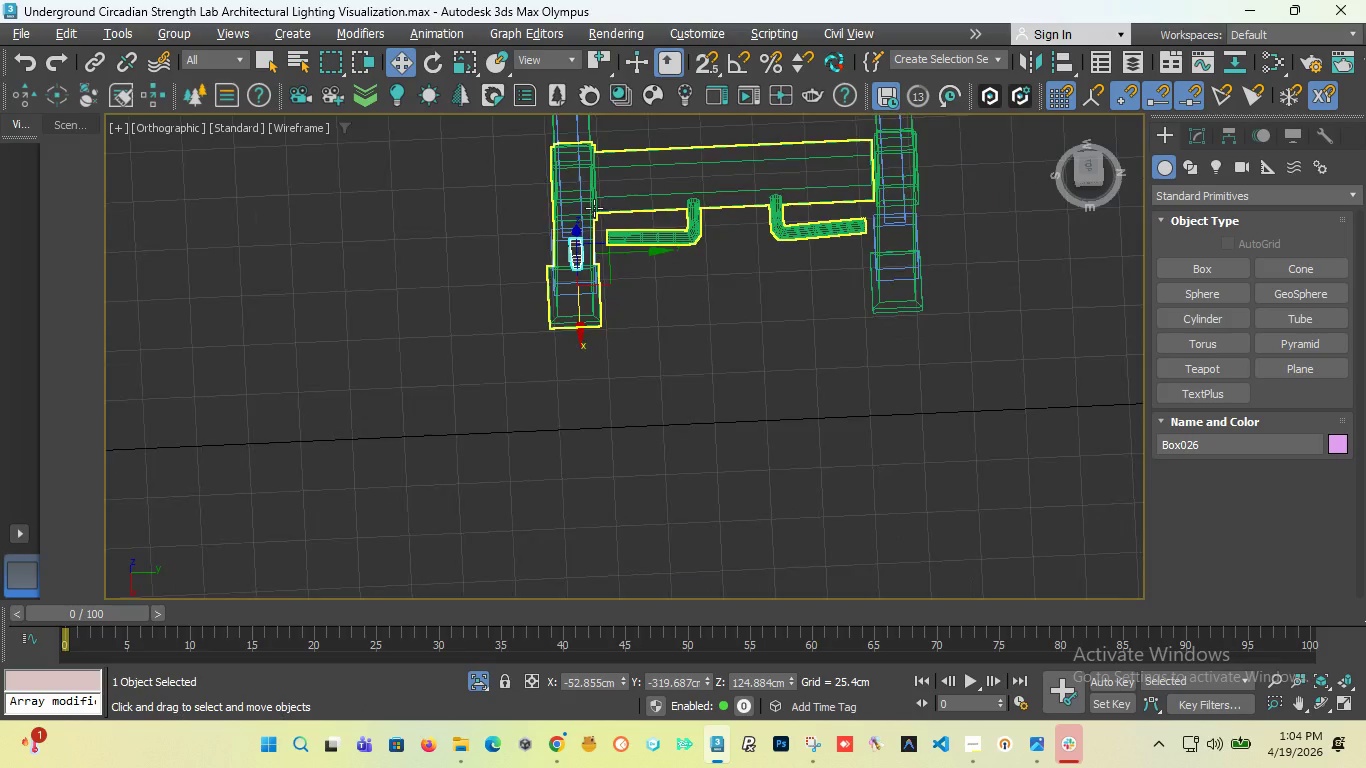 
scroll: coordinate [551, 319], scroll_direction: up, amount: 5.0
 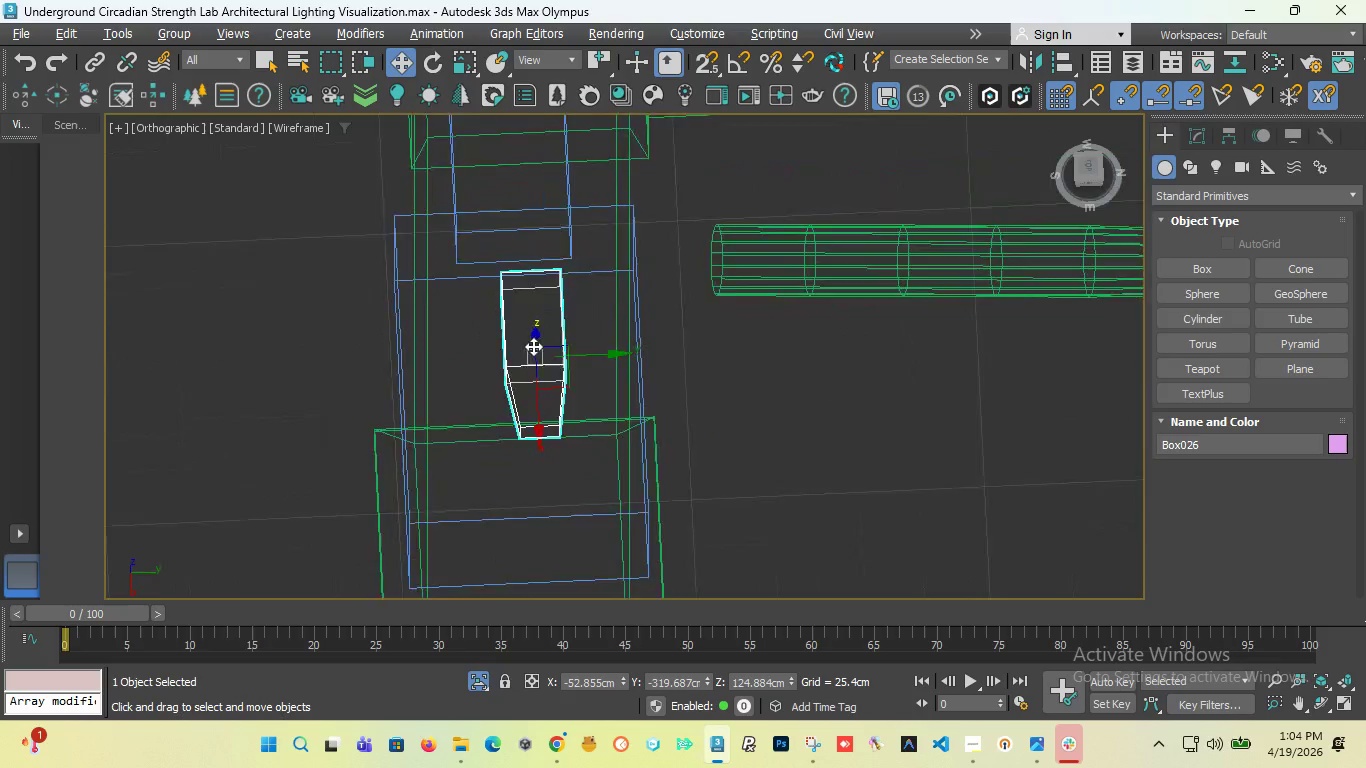 
scroll: coordinate [527, 358], scroll_direction: down, amount: 7.0
 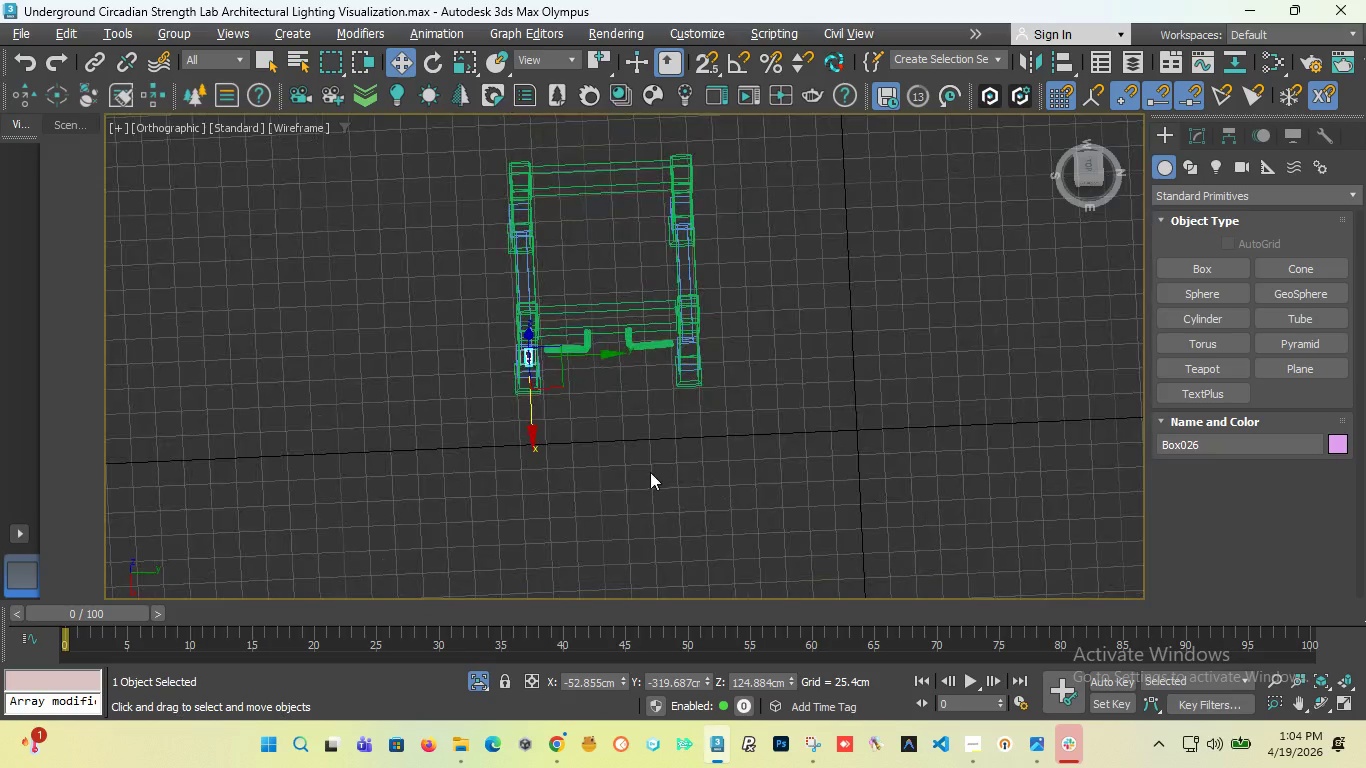 
left_click([650, 472])
 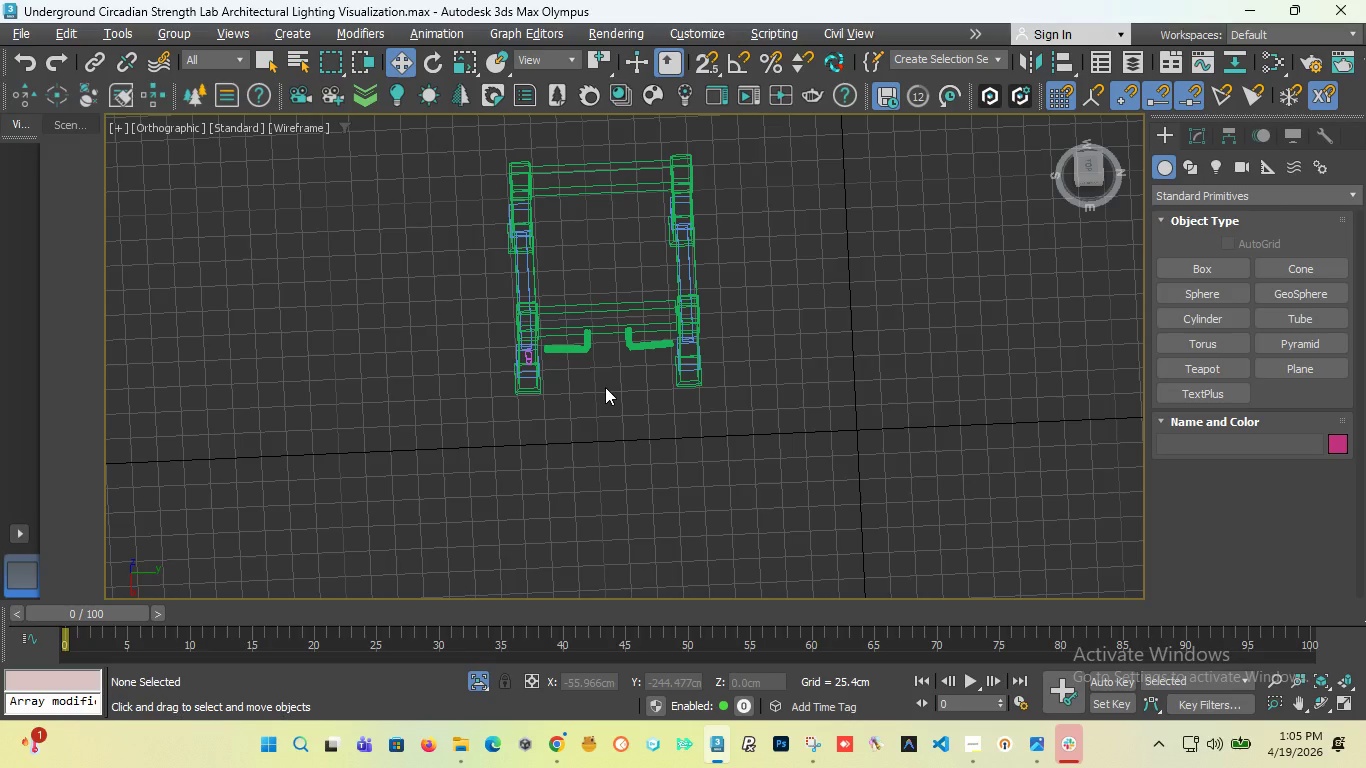 
wait(57.41)
 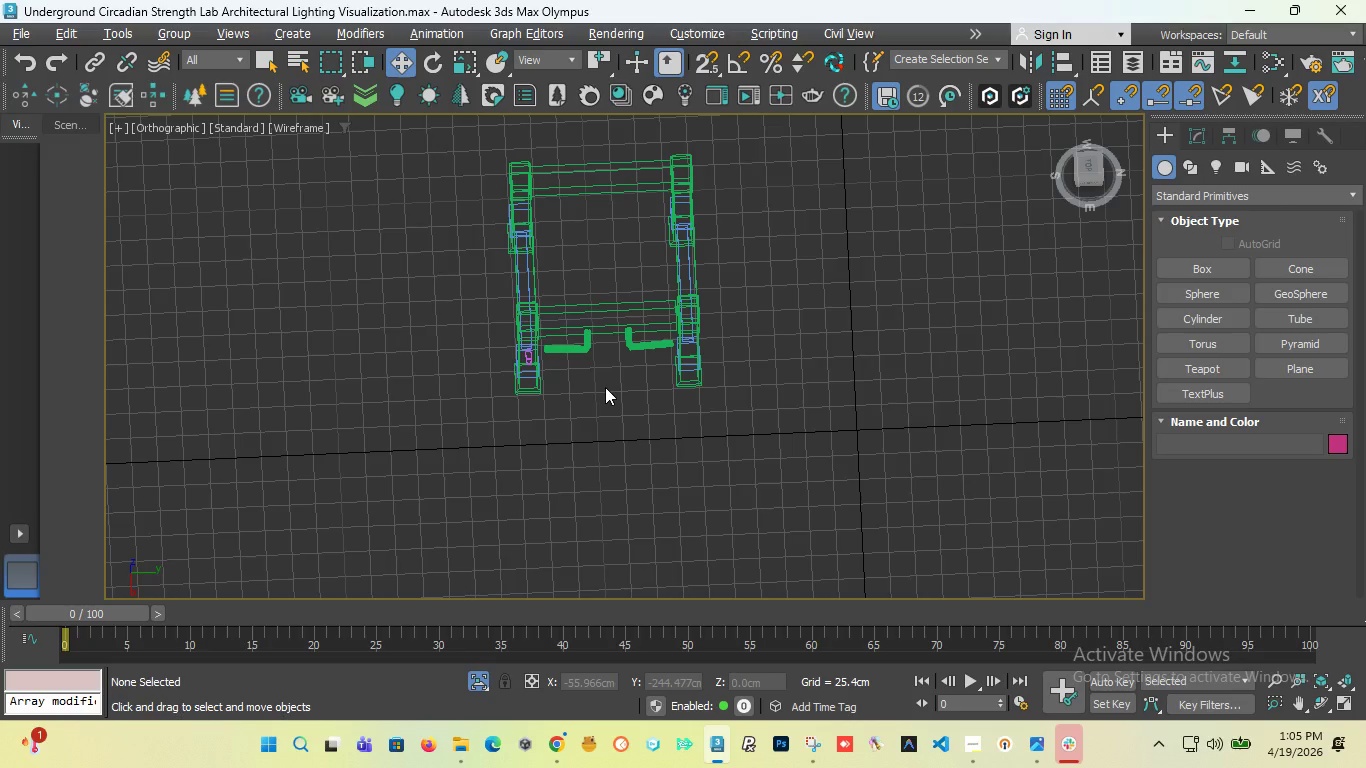 
scroll: coordinate [544, 390], scroll_direction: up, amount: 3.0
 